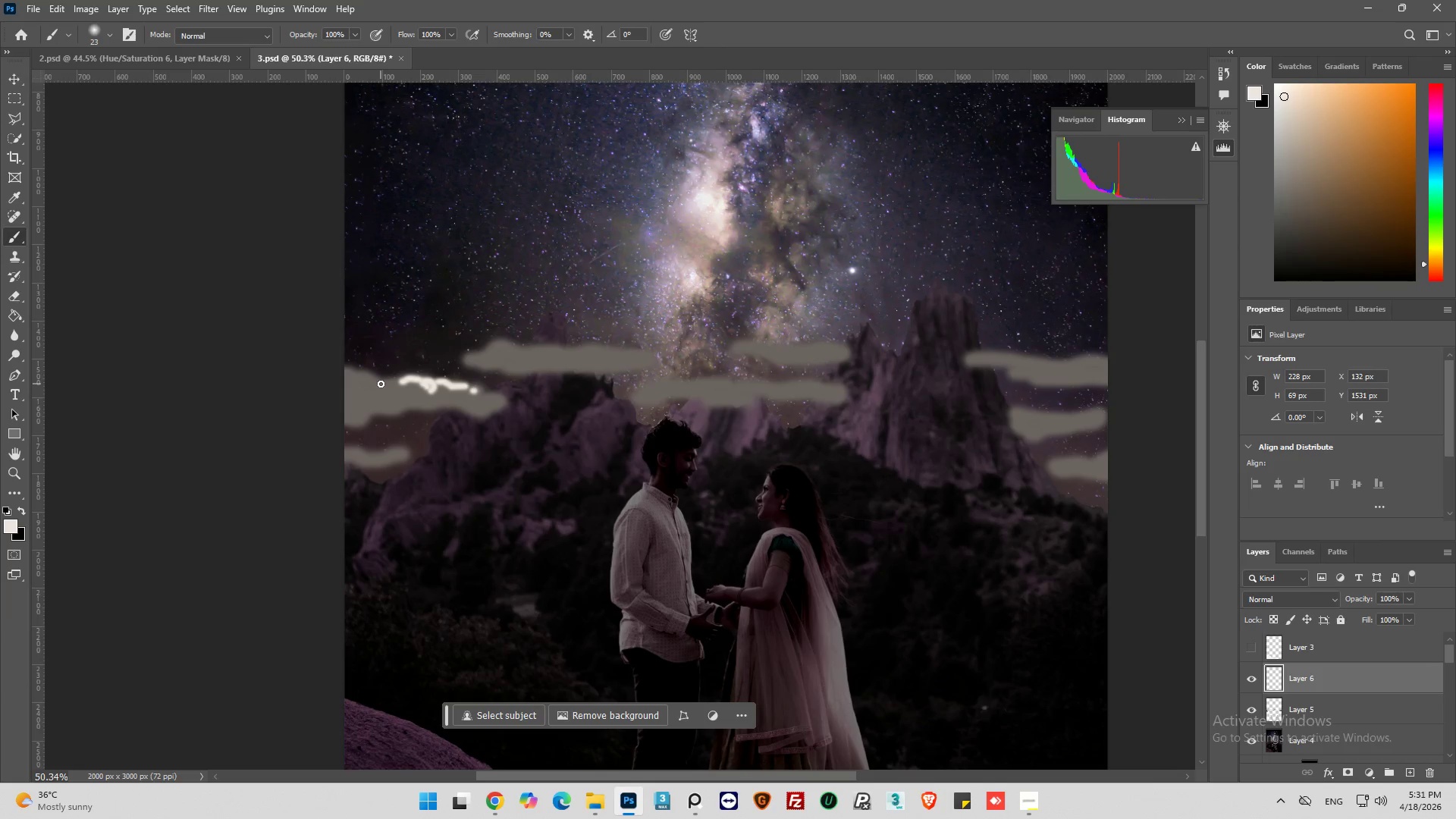 
left_click_drag(start_coordinate=[382, 384], to_coordinate=[360, 375])
 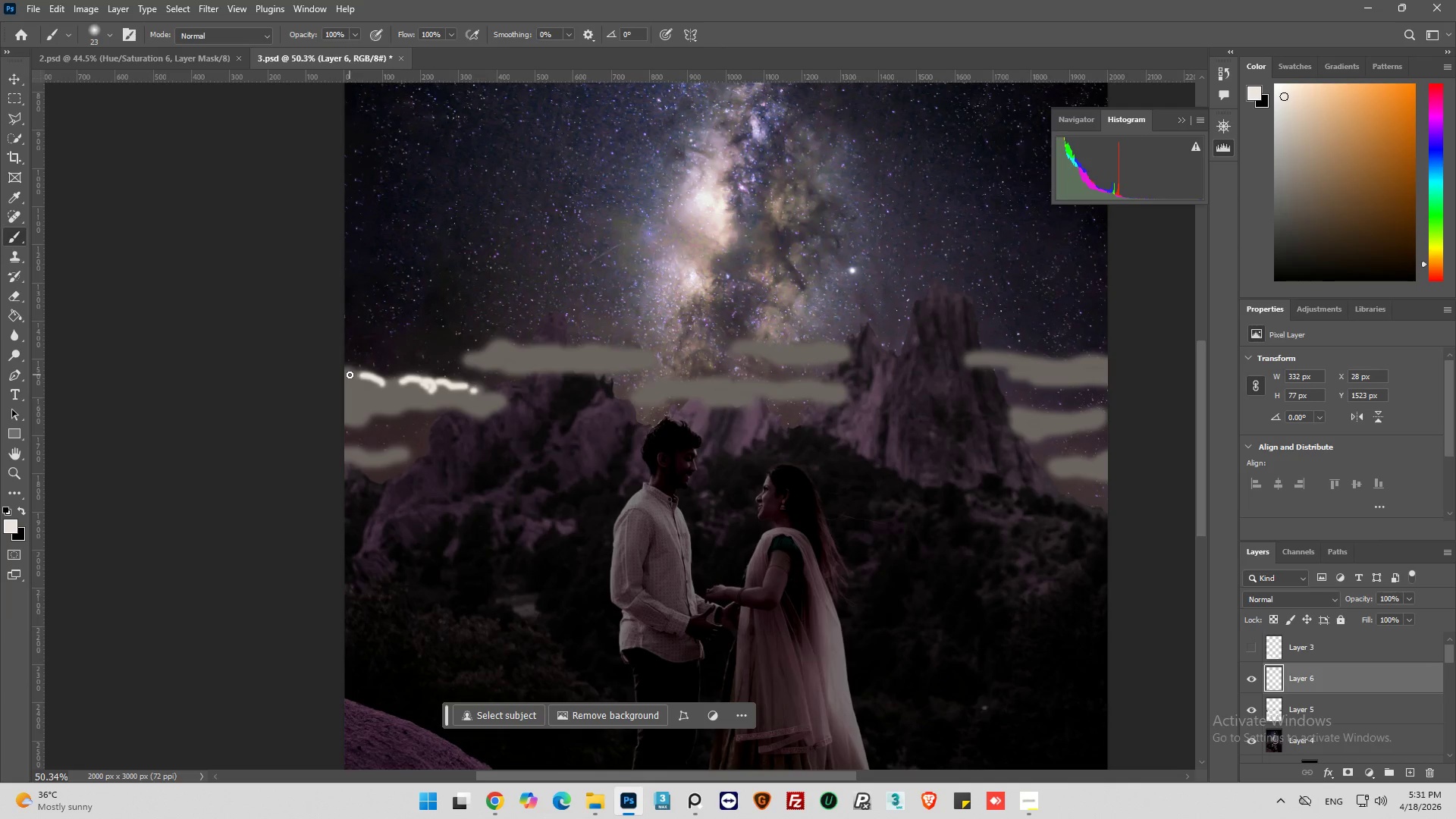 
left_click_drag(start_coordinate=[350, 375], to_coordinate=[344, 371])
 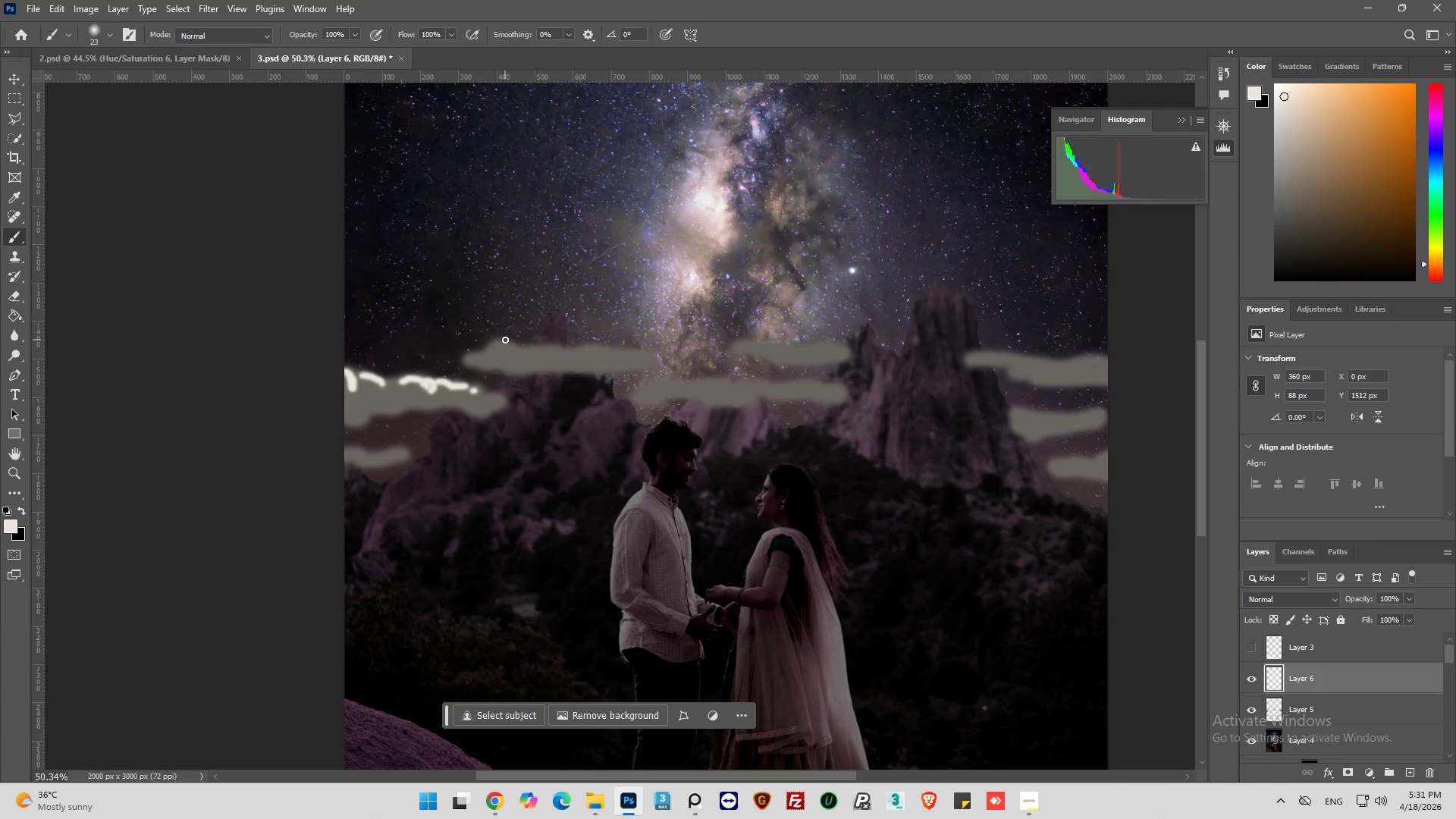 
left_click_drag(start_coordinate=[501, 341], to_coordinate=[517, 350])
 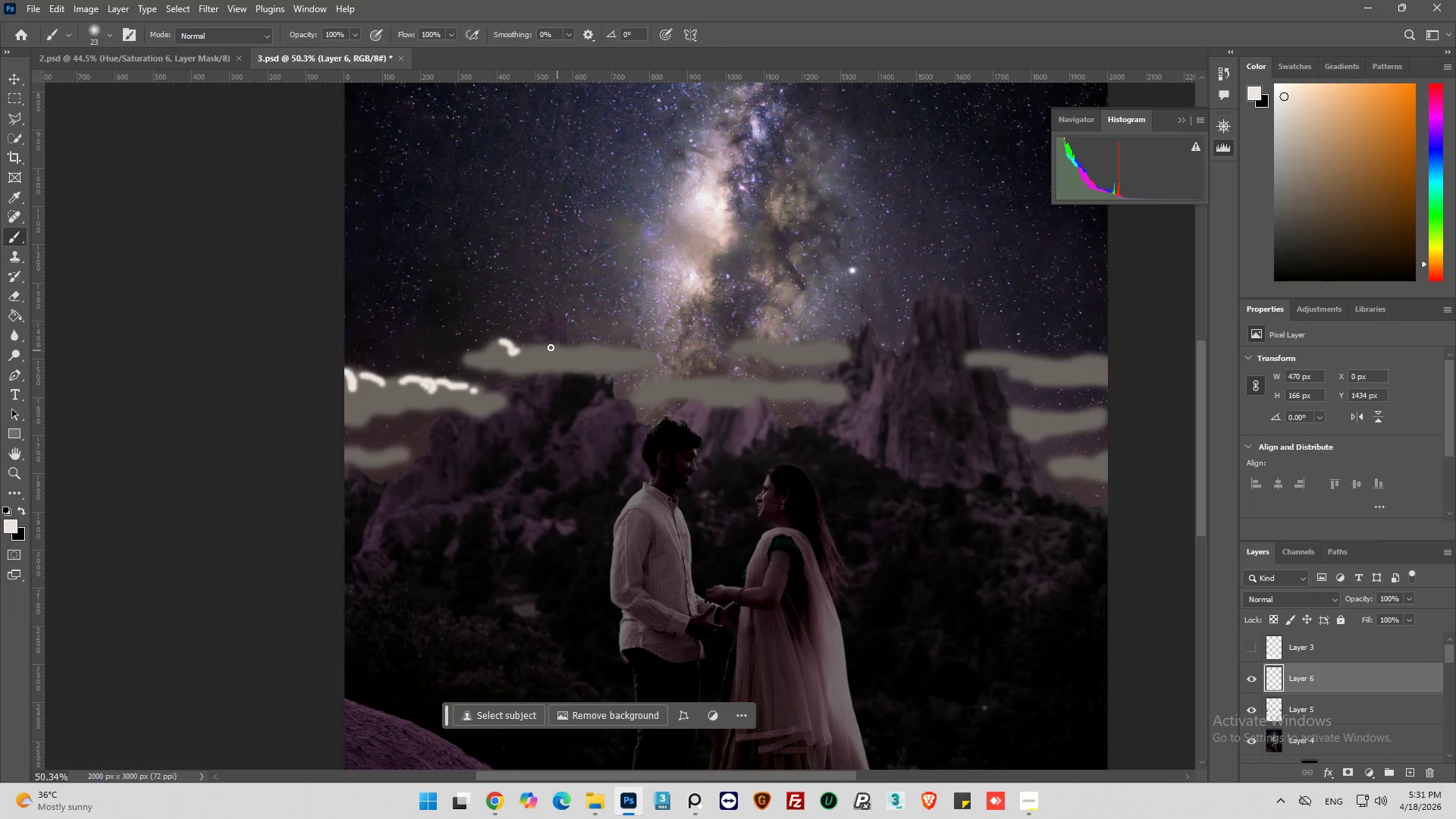 
left_click_drag(start_coordinate=[551, 347], to_coordinate=[569, 350])
 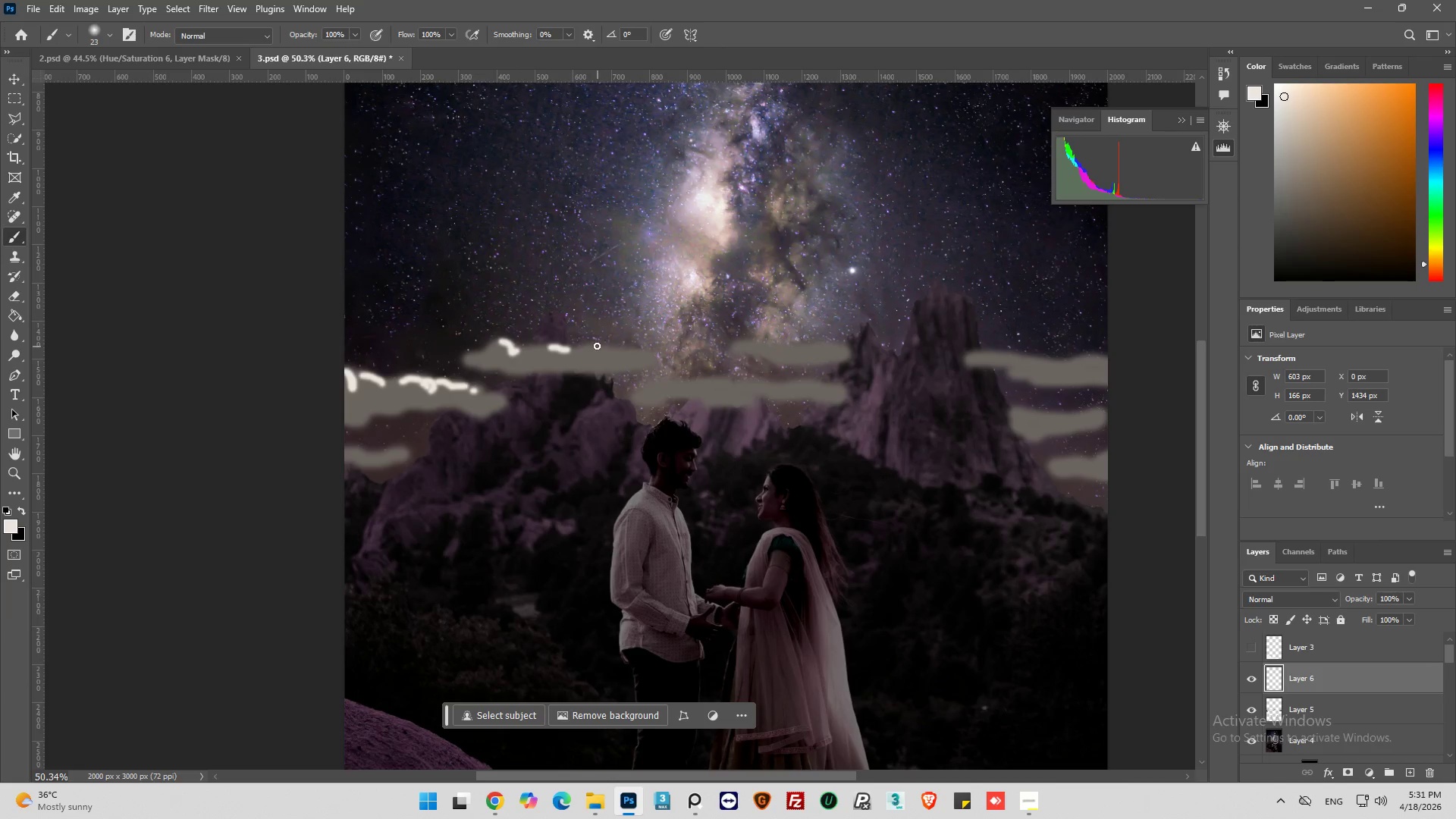 
left_click_drag(start_coordinate=[595, 345], to_coordinate=[632, 351])
 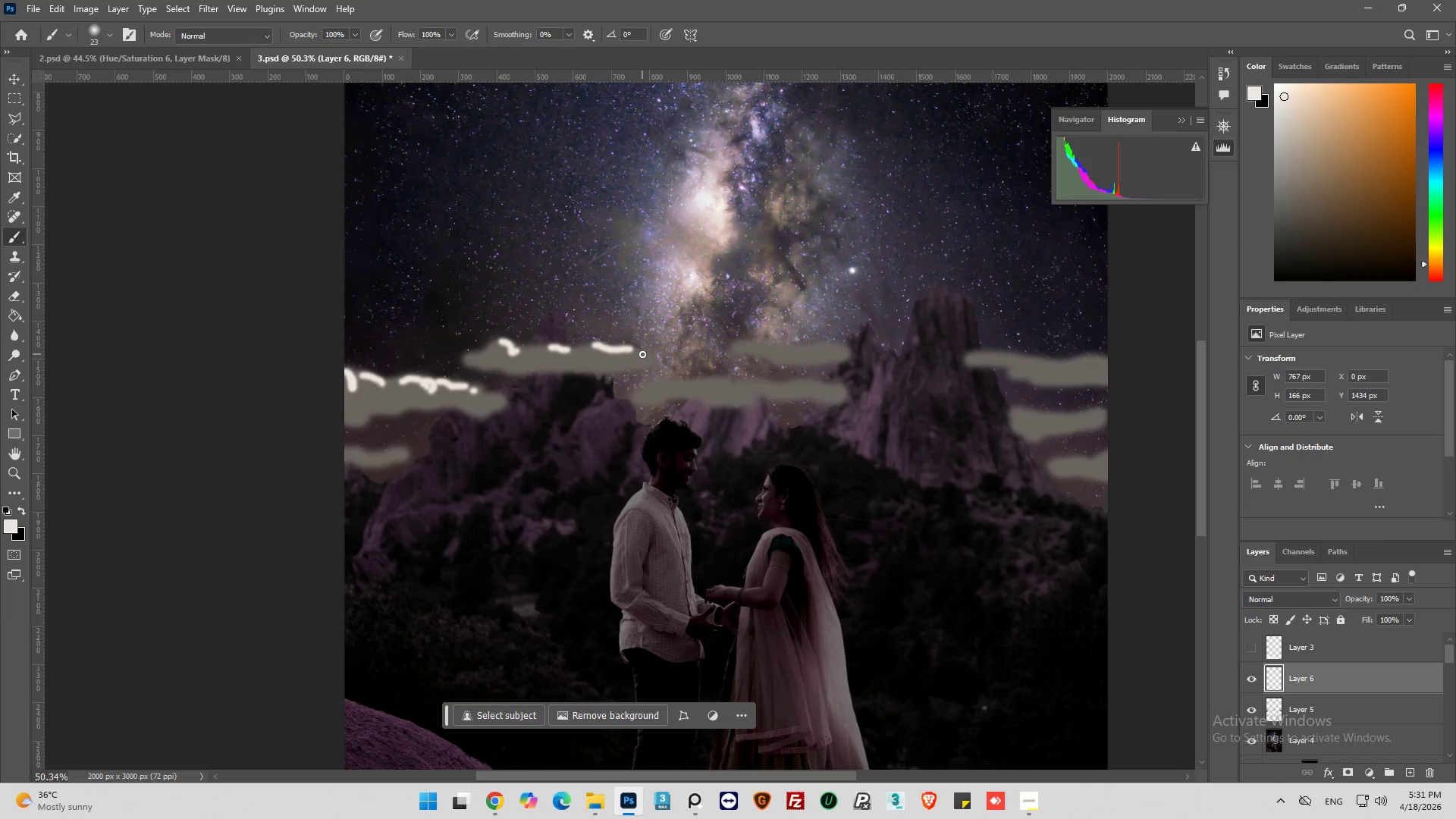 
left_click_drag(start_coordinate=[642, 354], to_coordinate=[661, 358])
 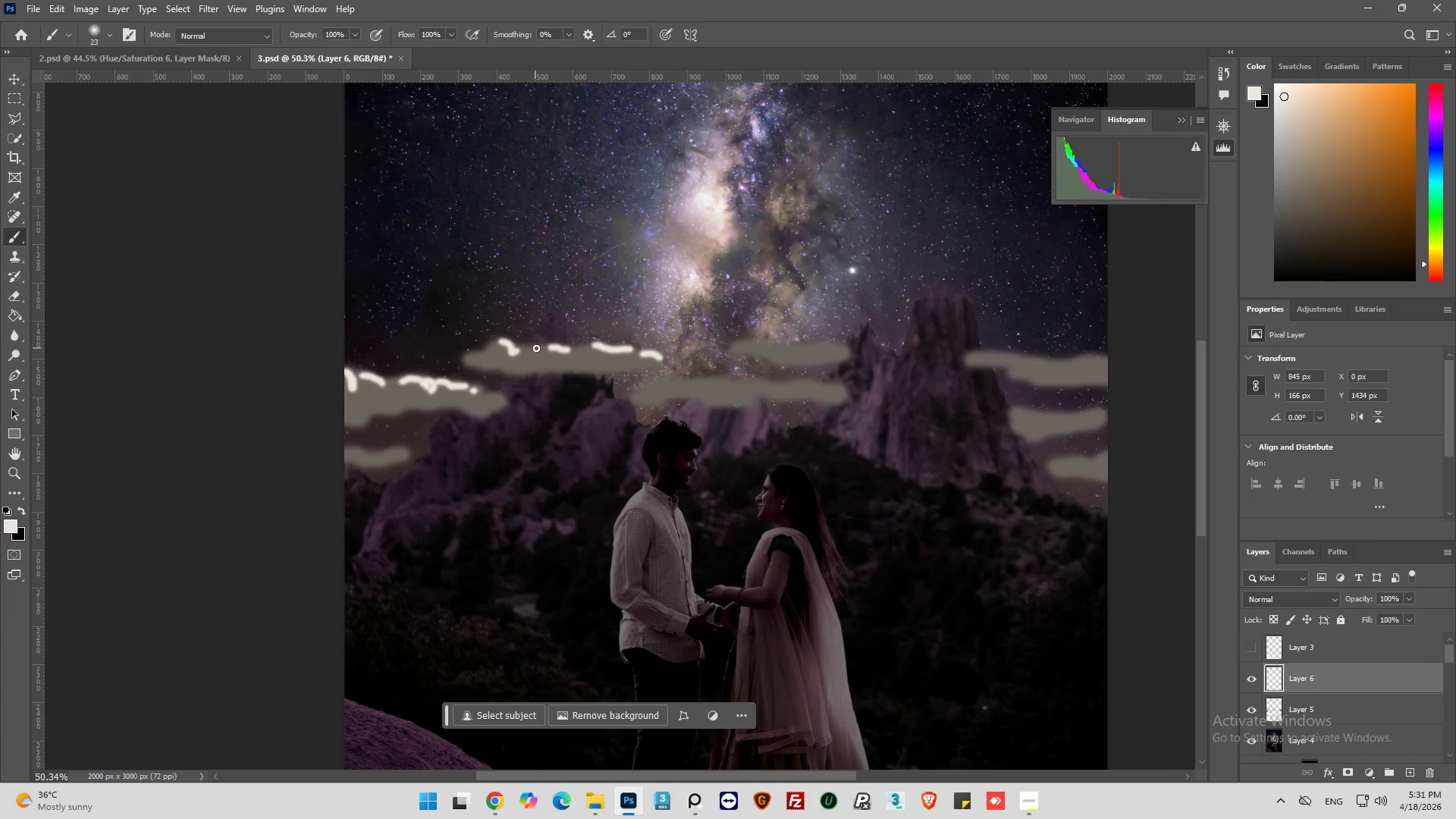 
left_click_drag(start_coordinate=[536, 348], to_coordinate=[519, 348])
 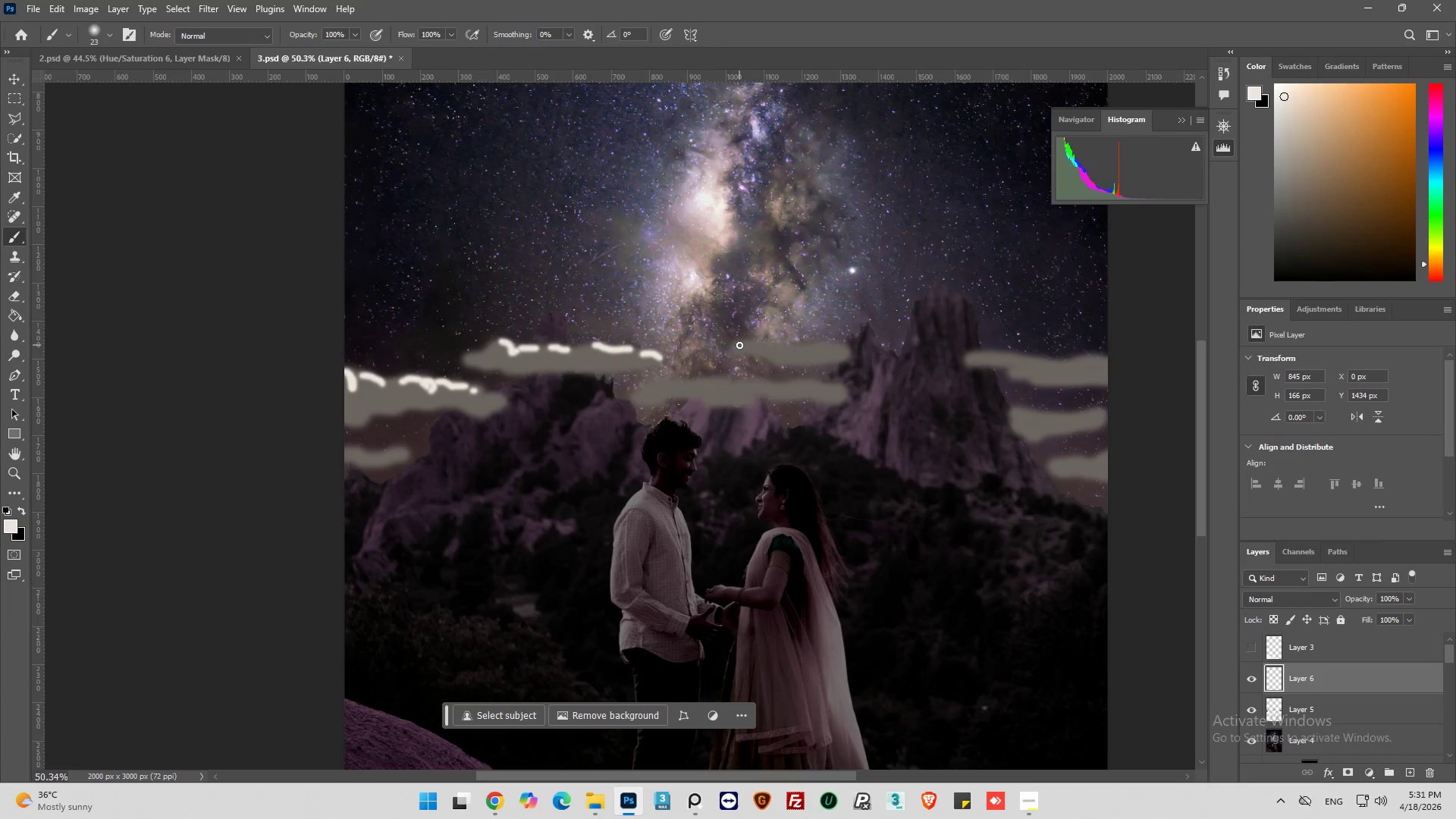 
left_click_drag(start_coordinate=[739, 344], to_coordinate=[759, 345])
 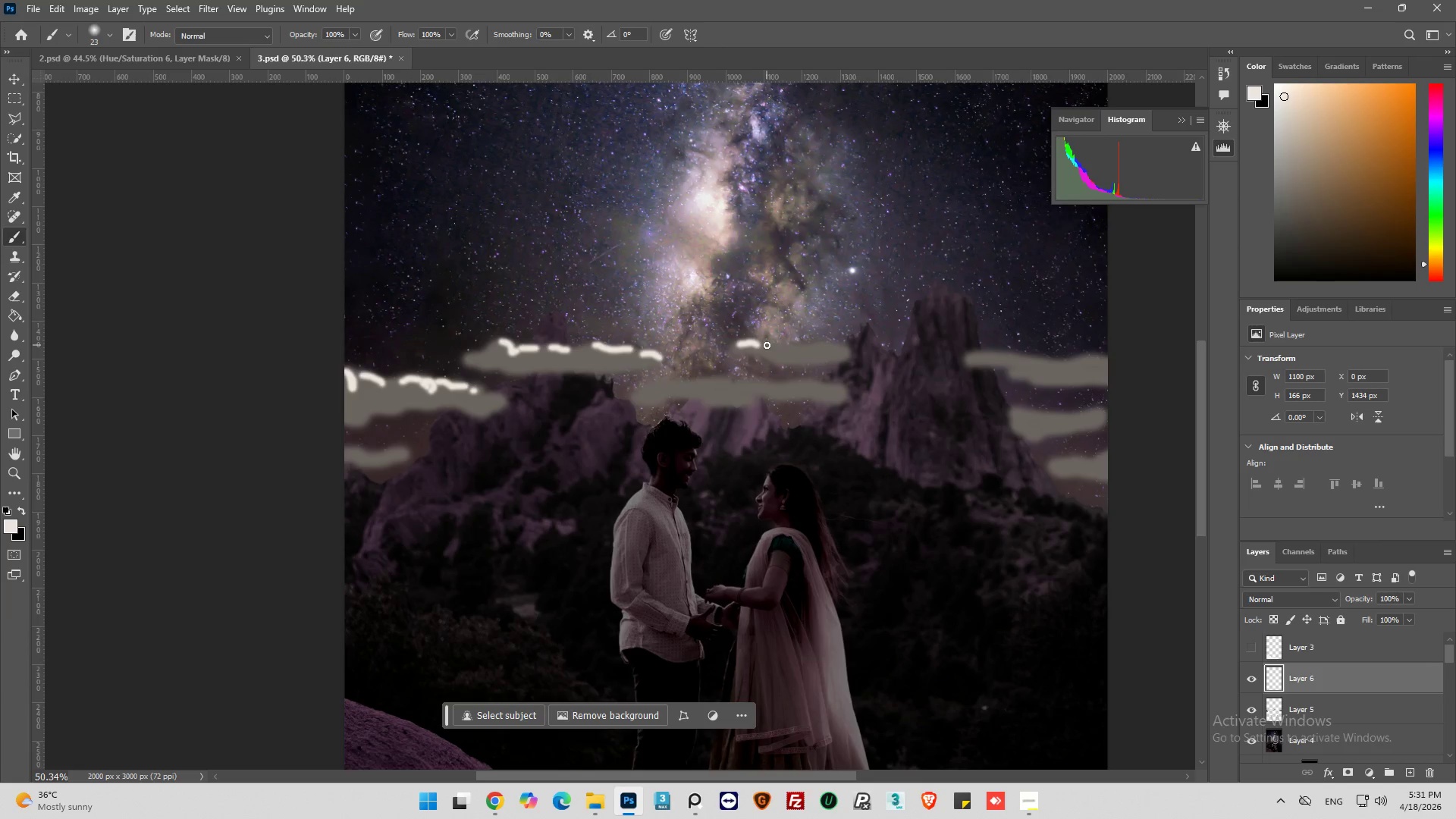 
left_click_drag(start_coordinate=[767, 345], to_coordinate=[795, 346])
 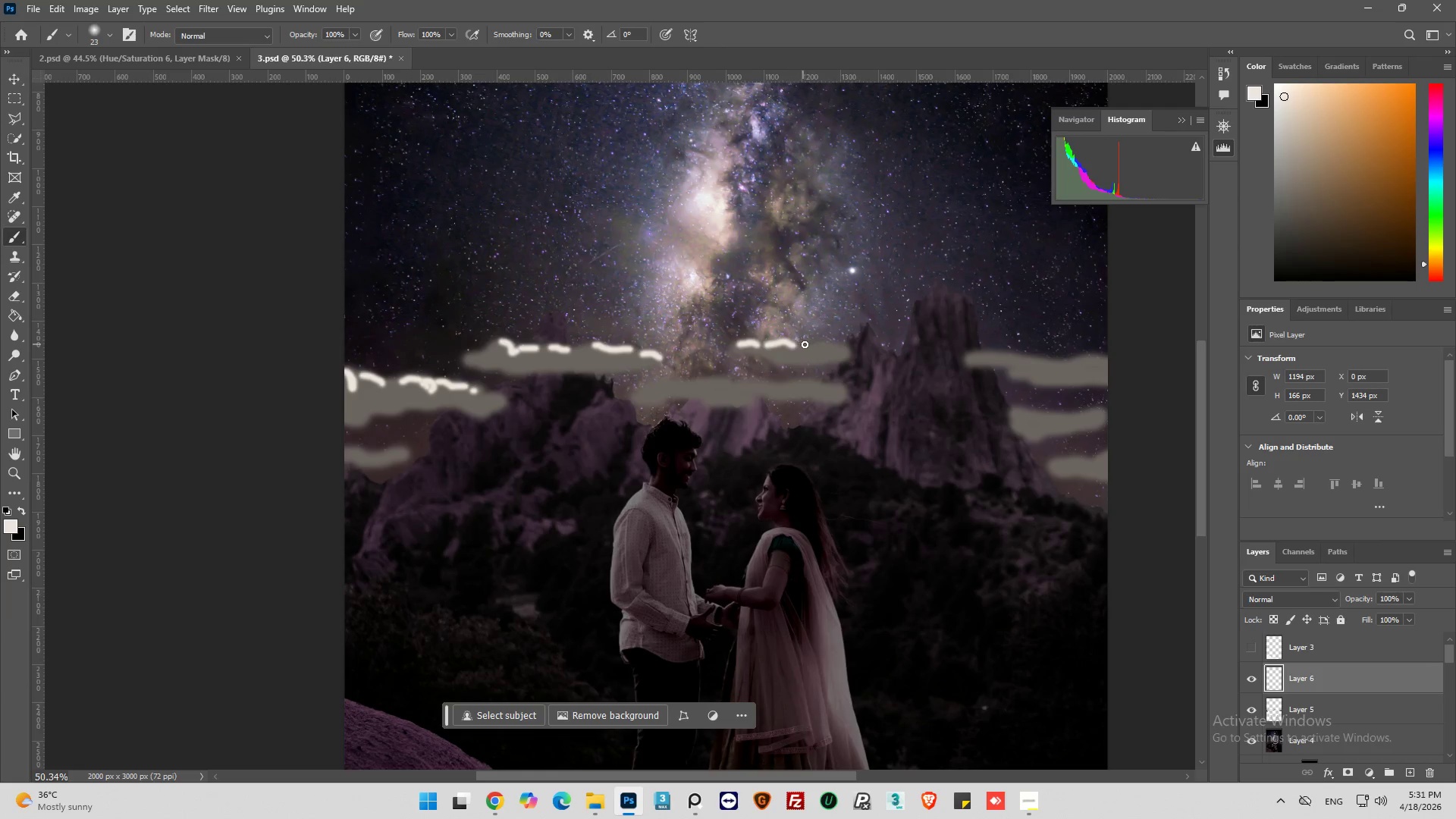 
left_click_drag(start_coordinate=[810, 343], to_coordinate=[821, 344])
 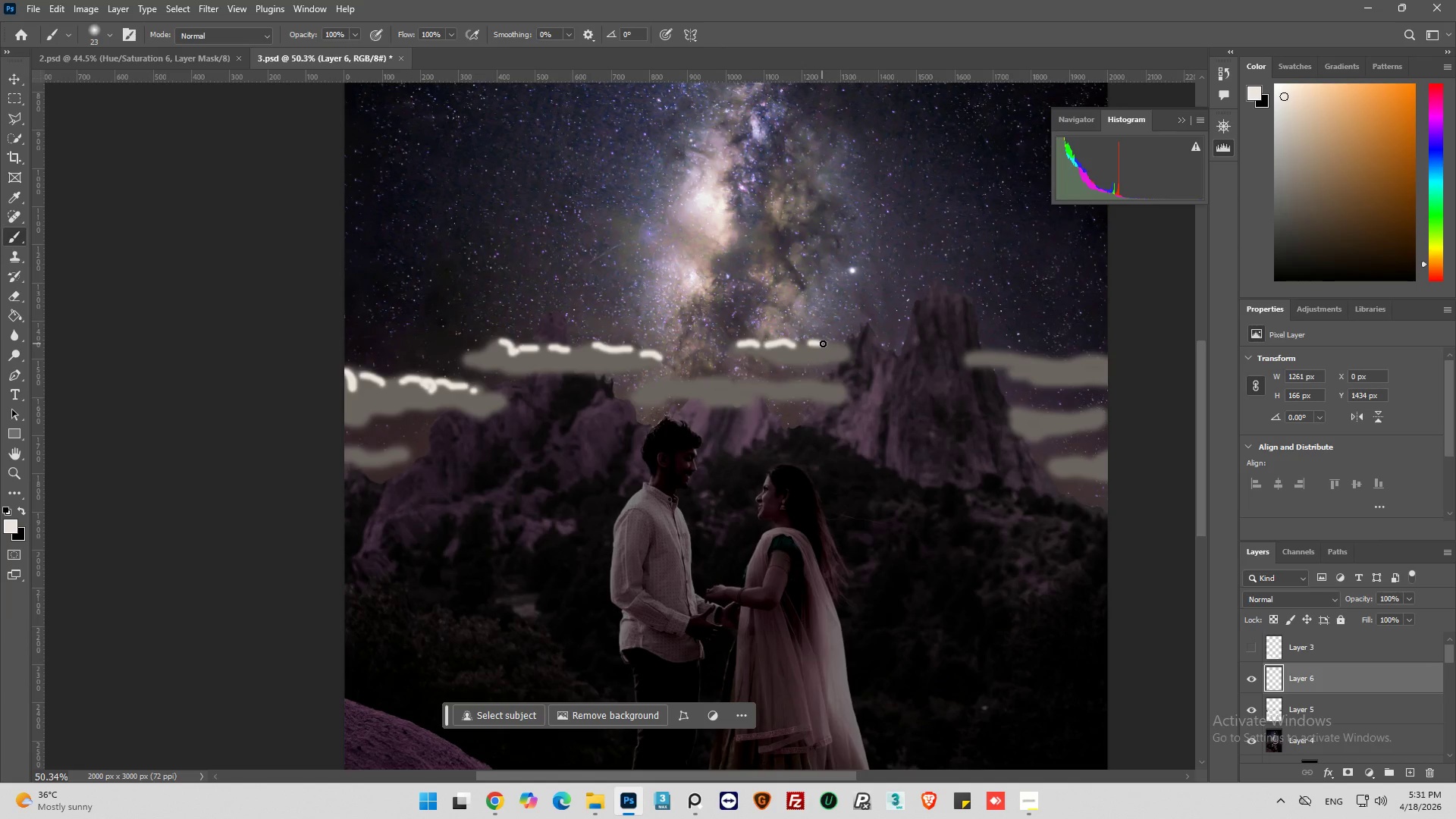 
left_click_drag(start_coordinate=[825, 344], to_coordinate=[831, 344])
 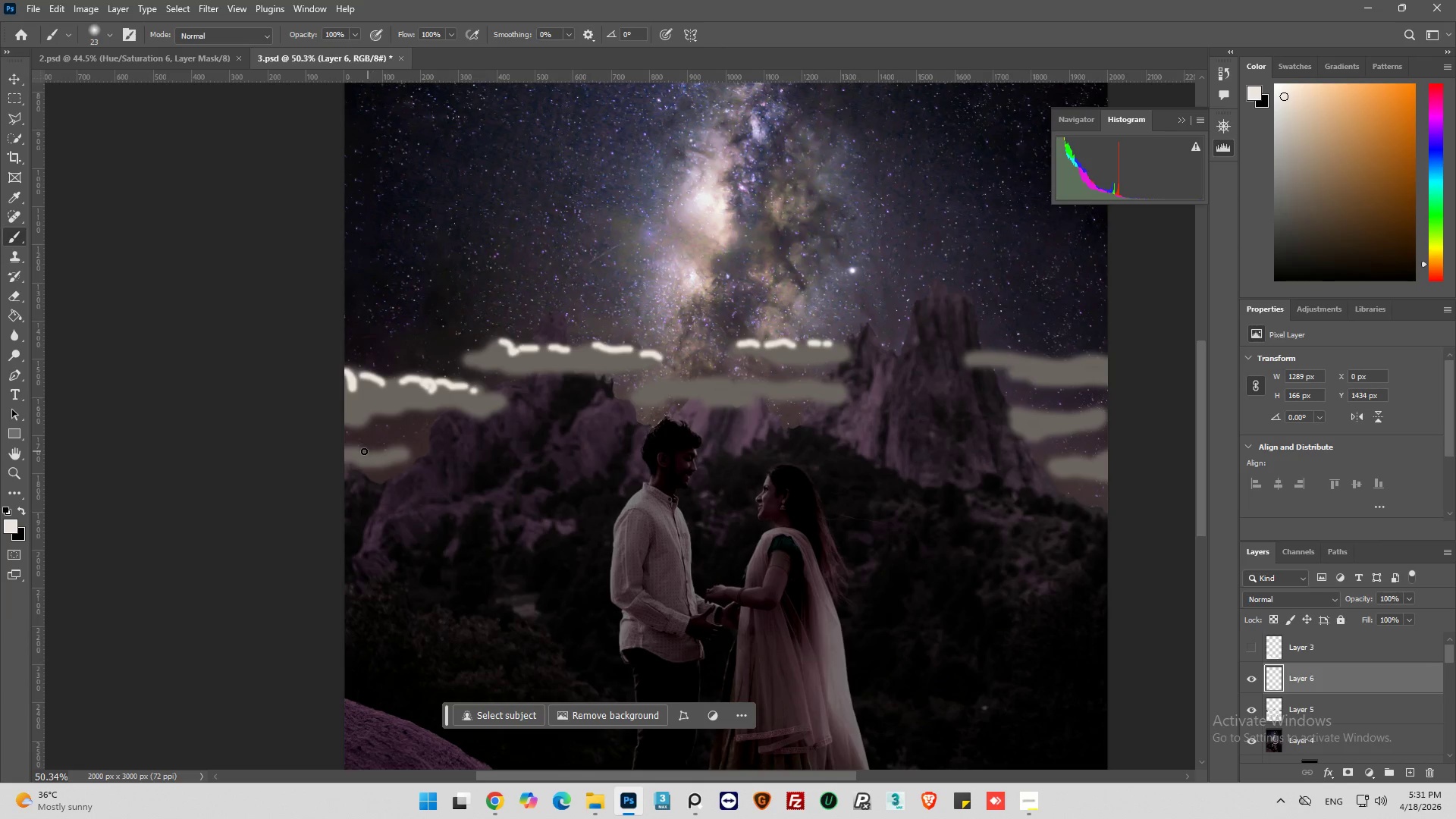 
left_click_drag(start_coordinate=[354, 452], to_coordinate=[359, 456])
 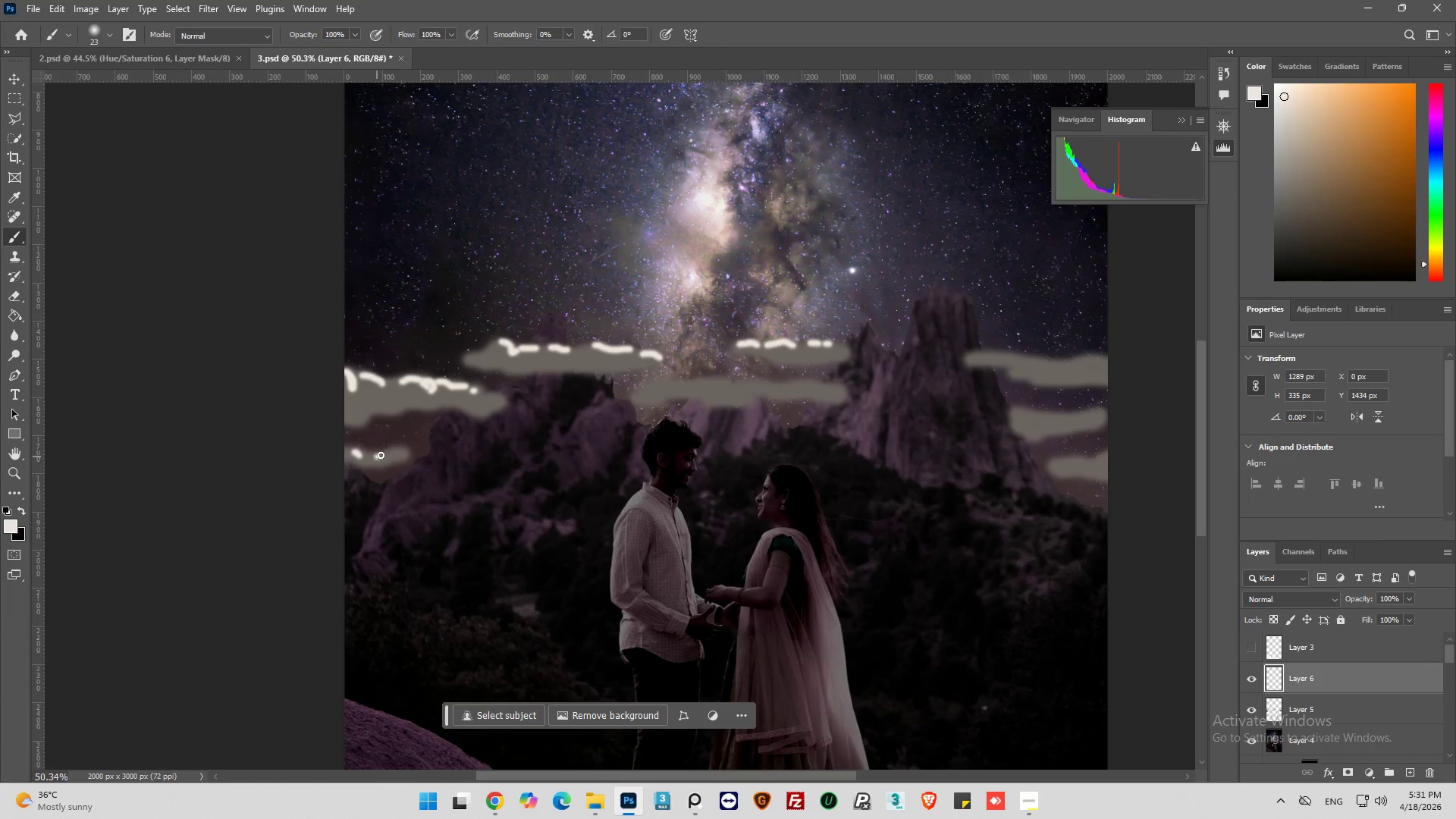 
left_click_drag(start_coordinate=[377, 457], to_coordinate=[387, 453])
 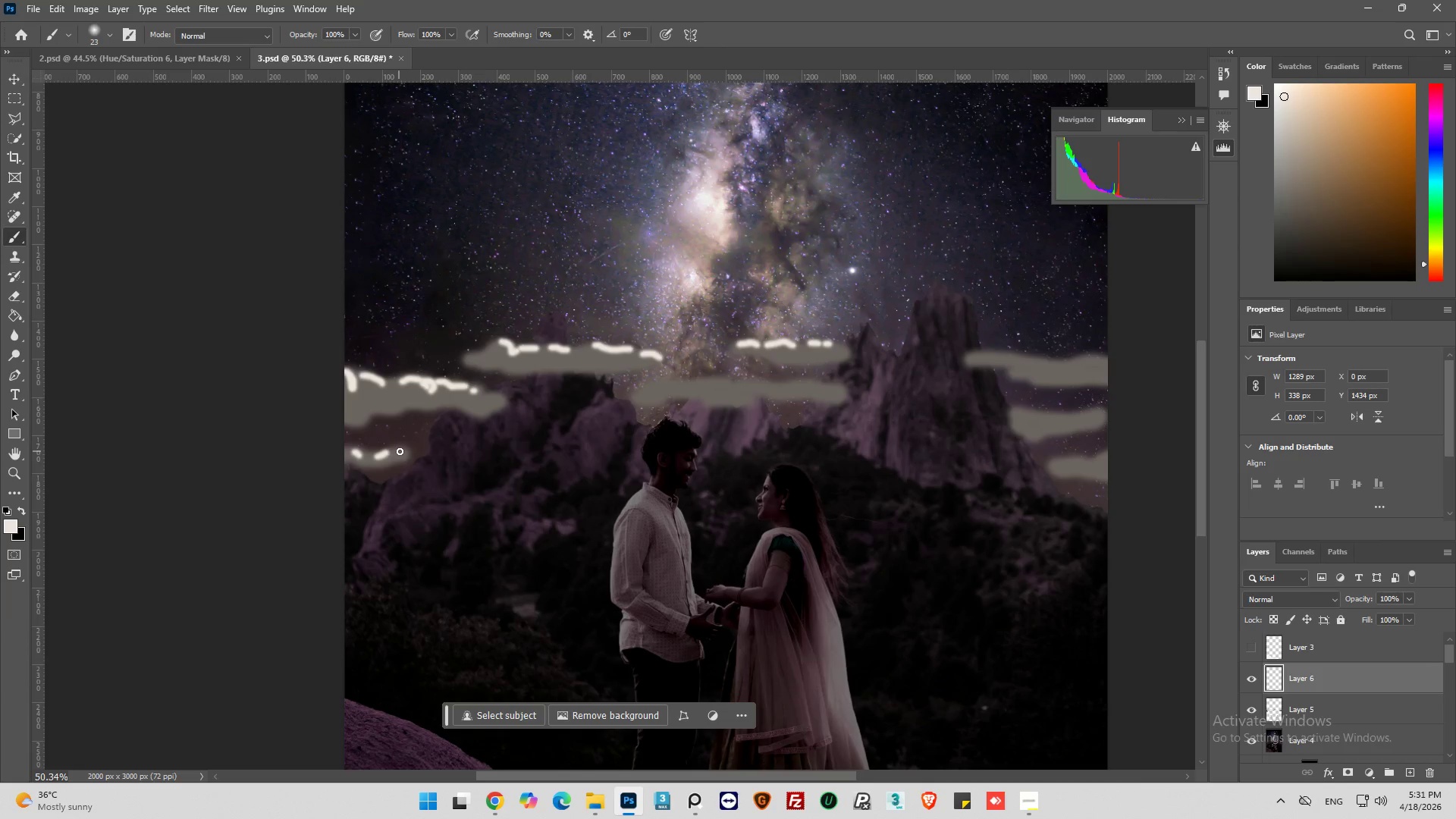 
left_click_drag(start_coordinate=[400, 451], to_coordinate=[411, 451])
 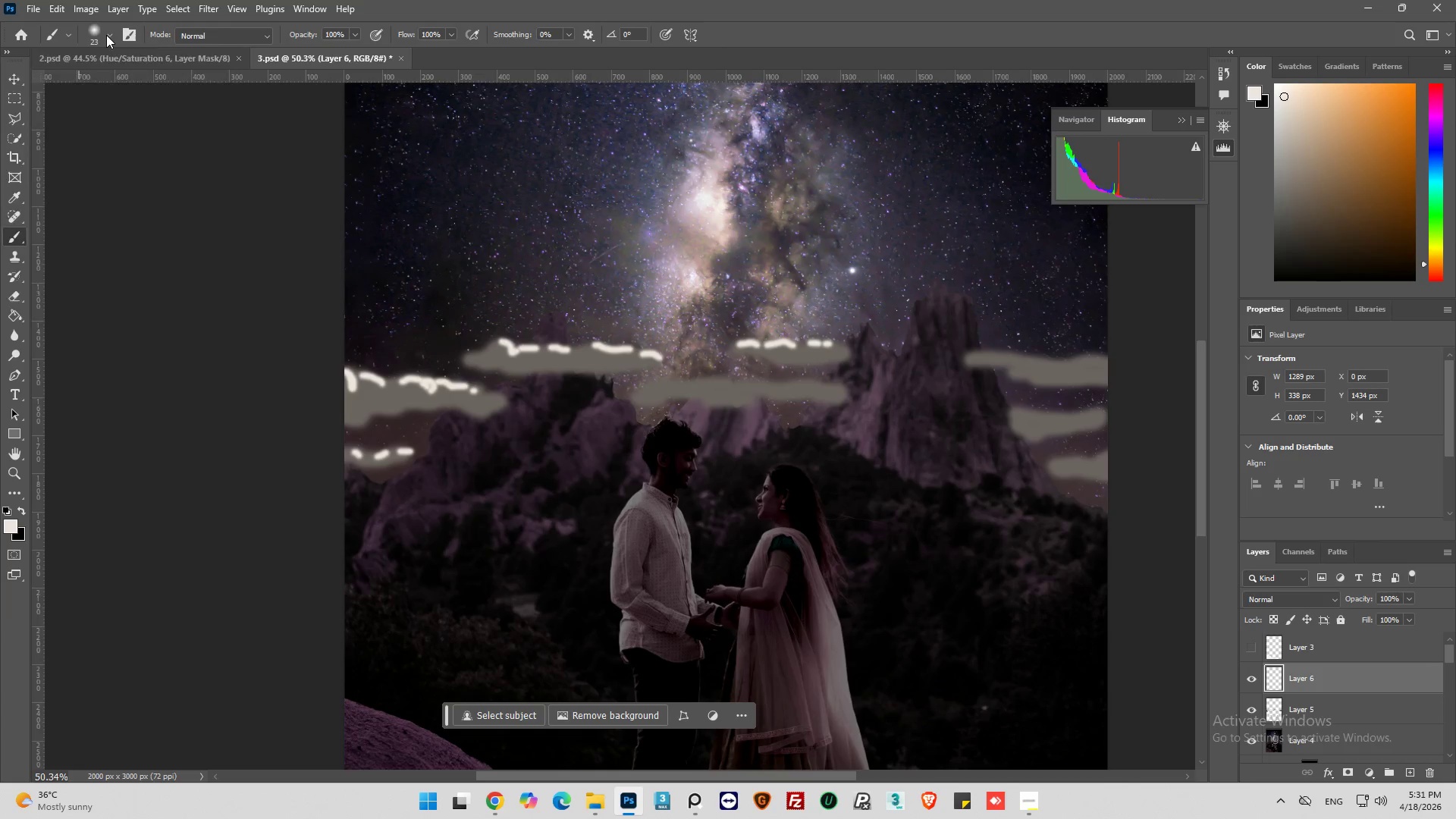 
left_click([93, 78])
 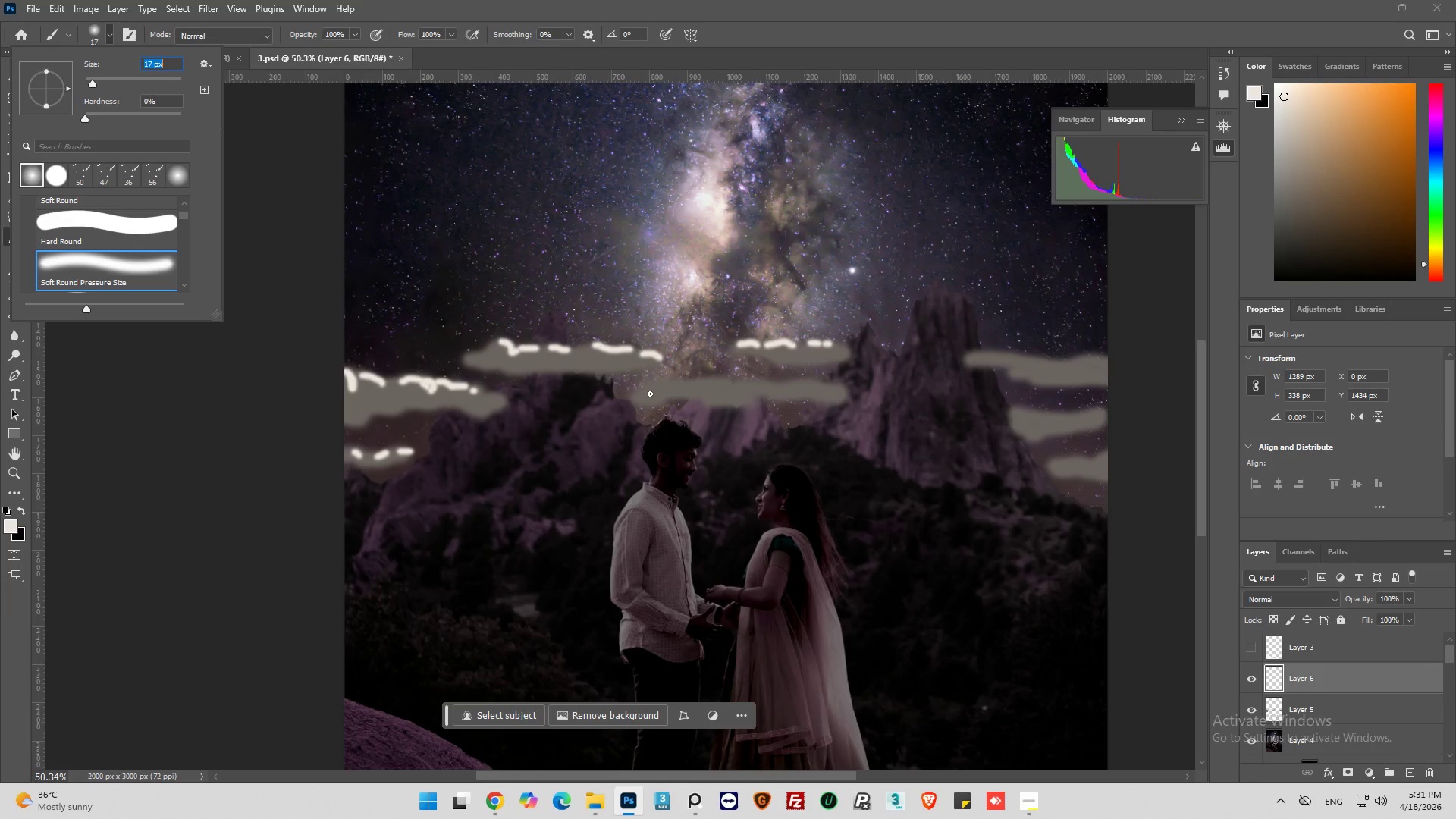 
left_click_drag(start_coordinate=[638, 394], to_coordinate=[687, 384])
 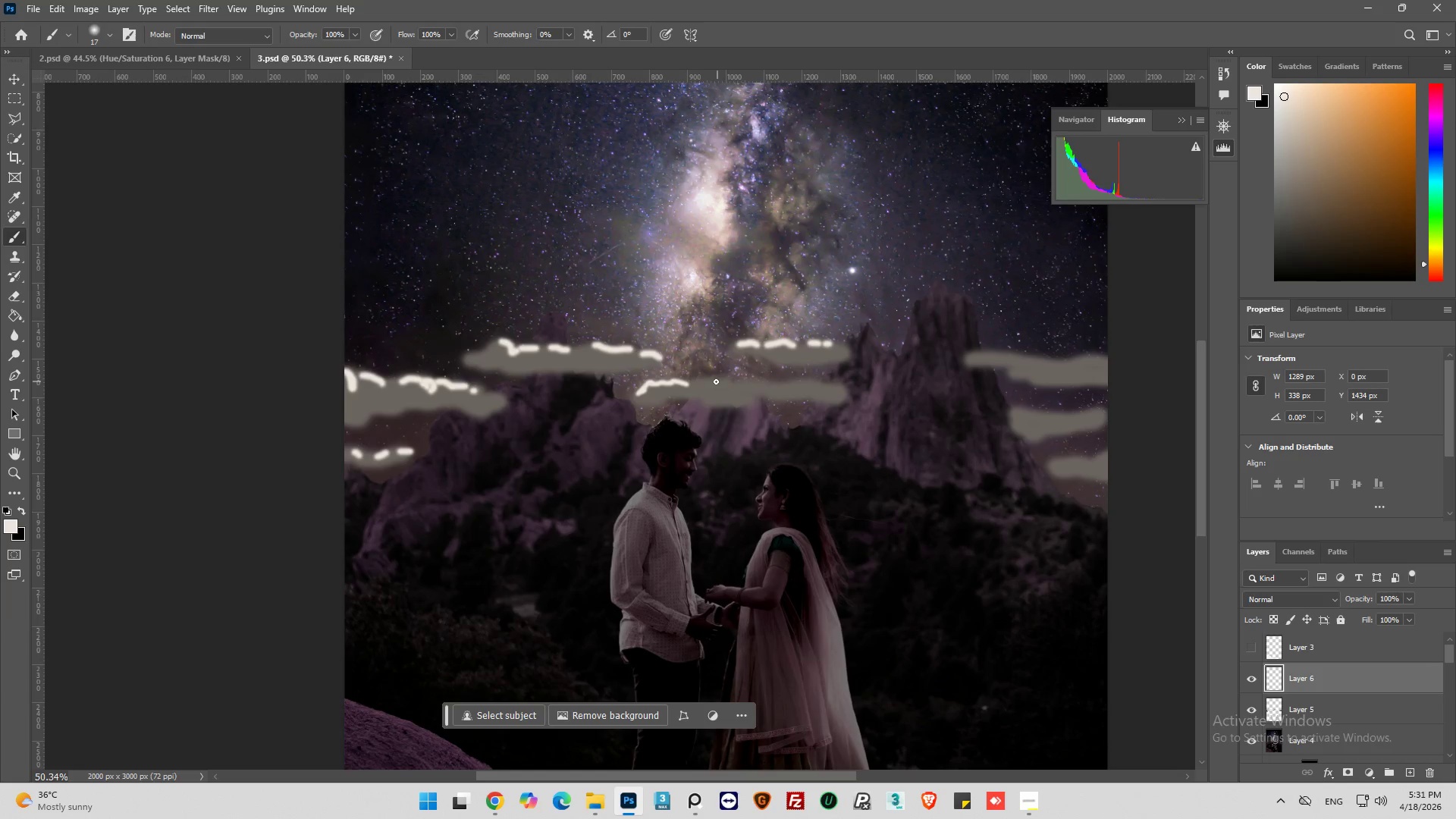 
left_click_drag(start_coordinate=[708, 381], to_coordinate=[760, 386])
 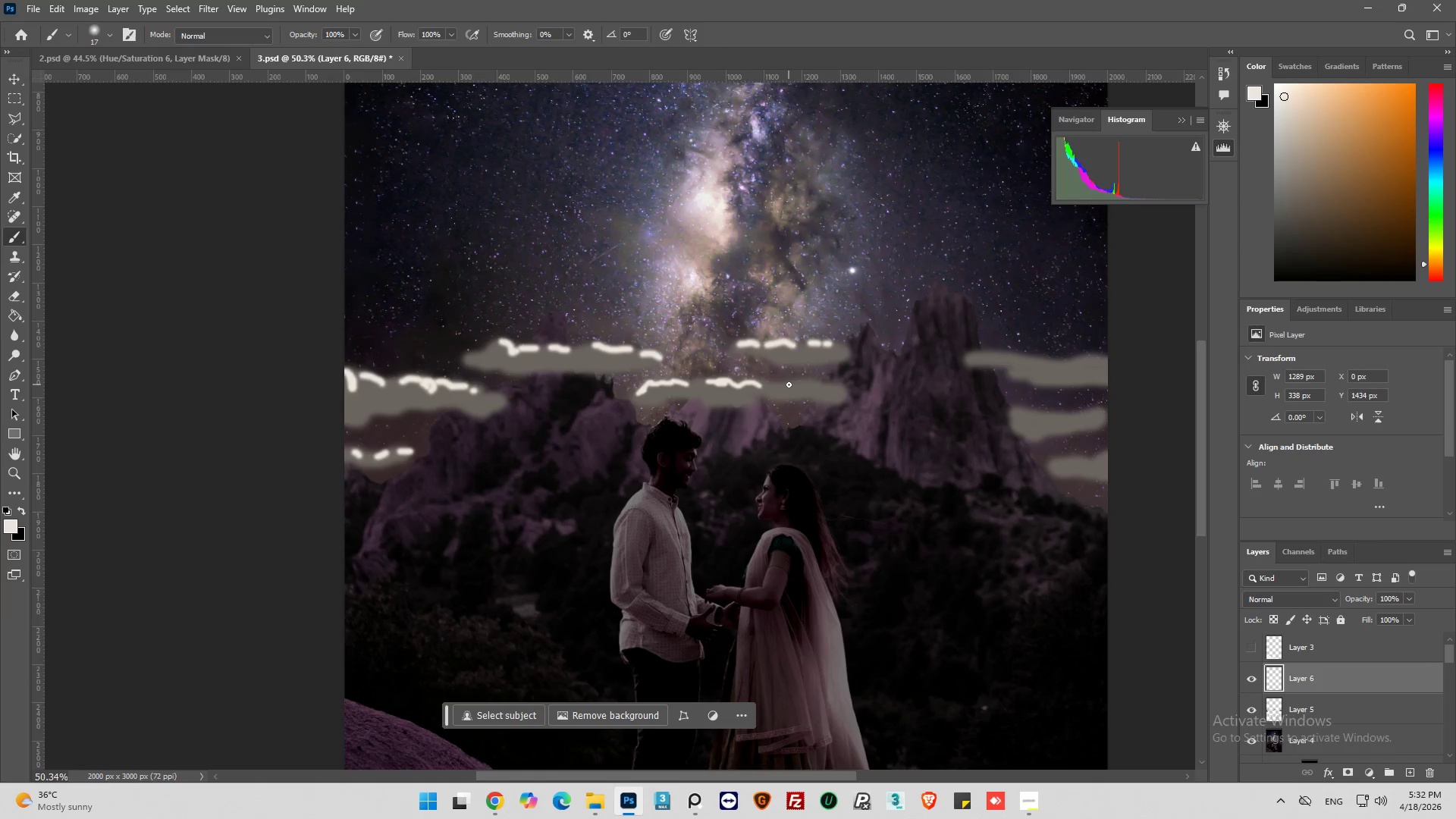 
left_click_drag(start_coordinate=[789, 384], to_coordinate=[846, 392])
 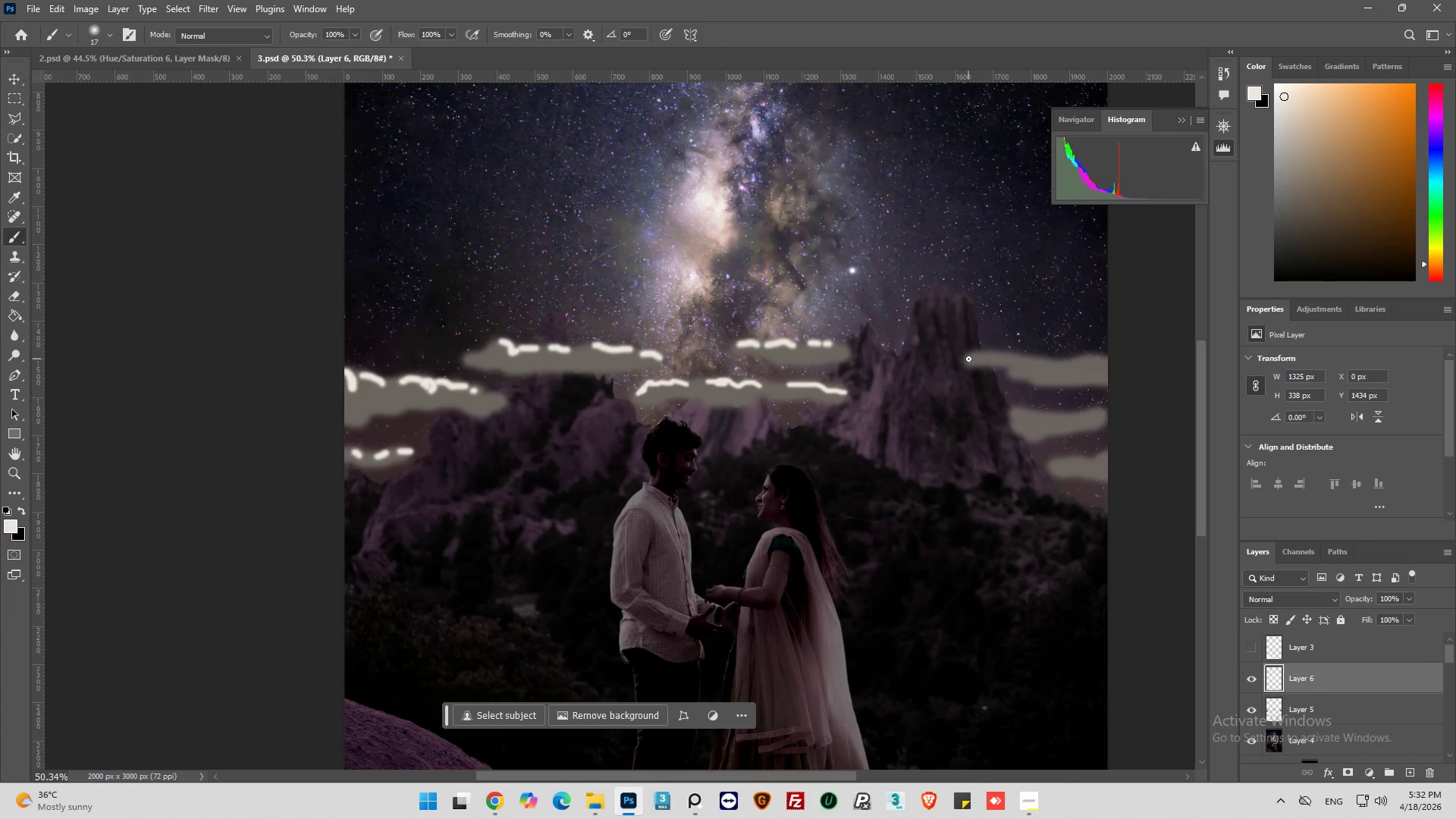 
left_click_drag(start_coordinate=[968, 359], to_coordinate=[1011, 356])
 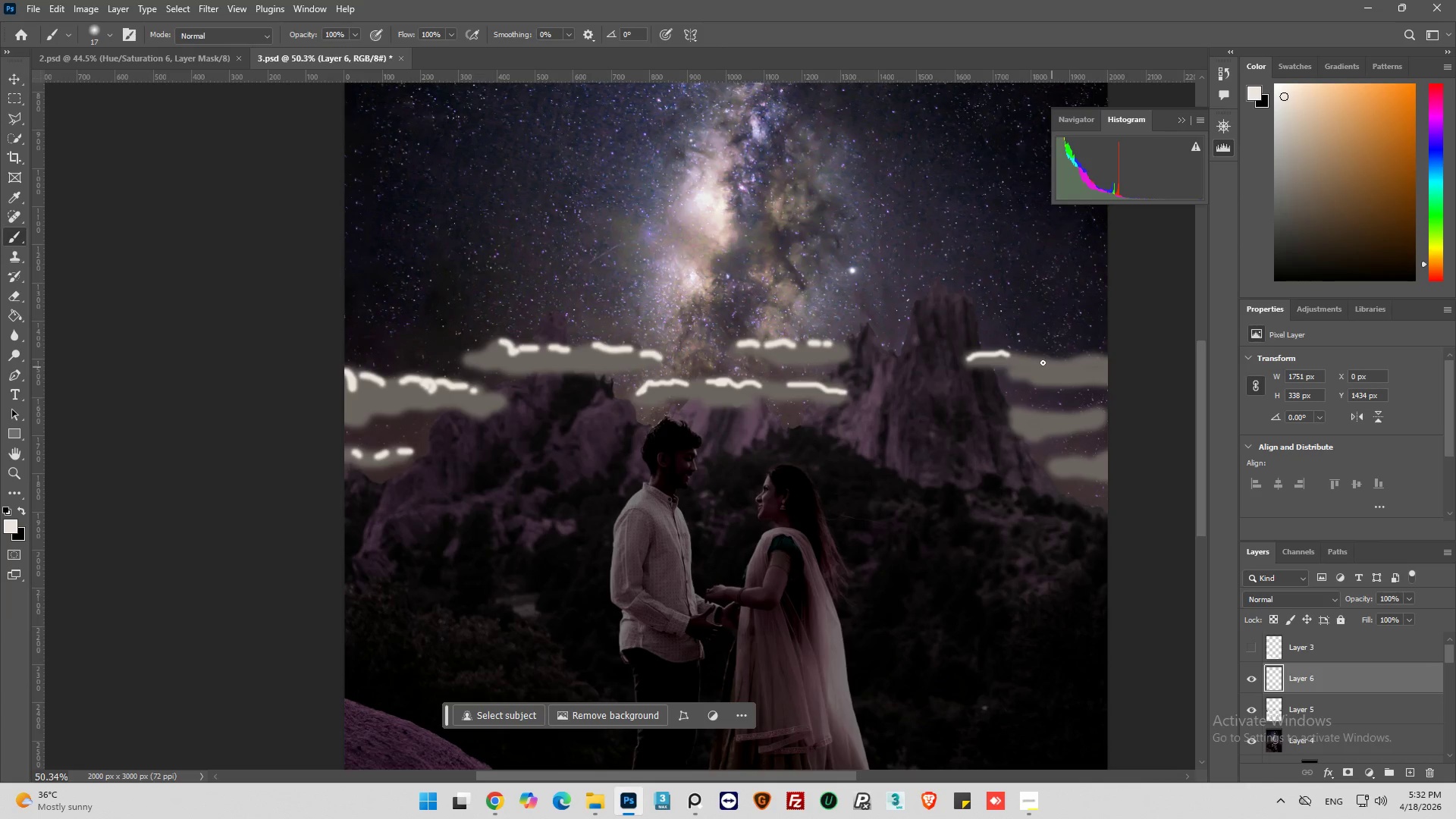 
left_click_drag(start_coordinate=[1040, 361], to_coordinate=[1067, 363])
 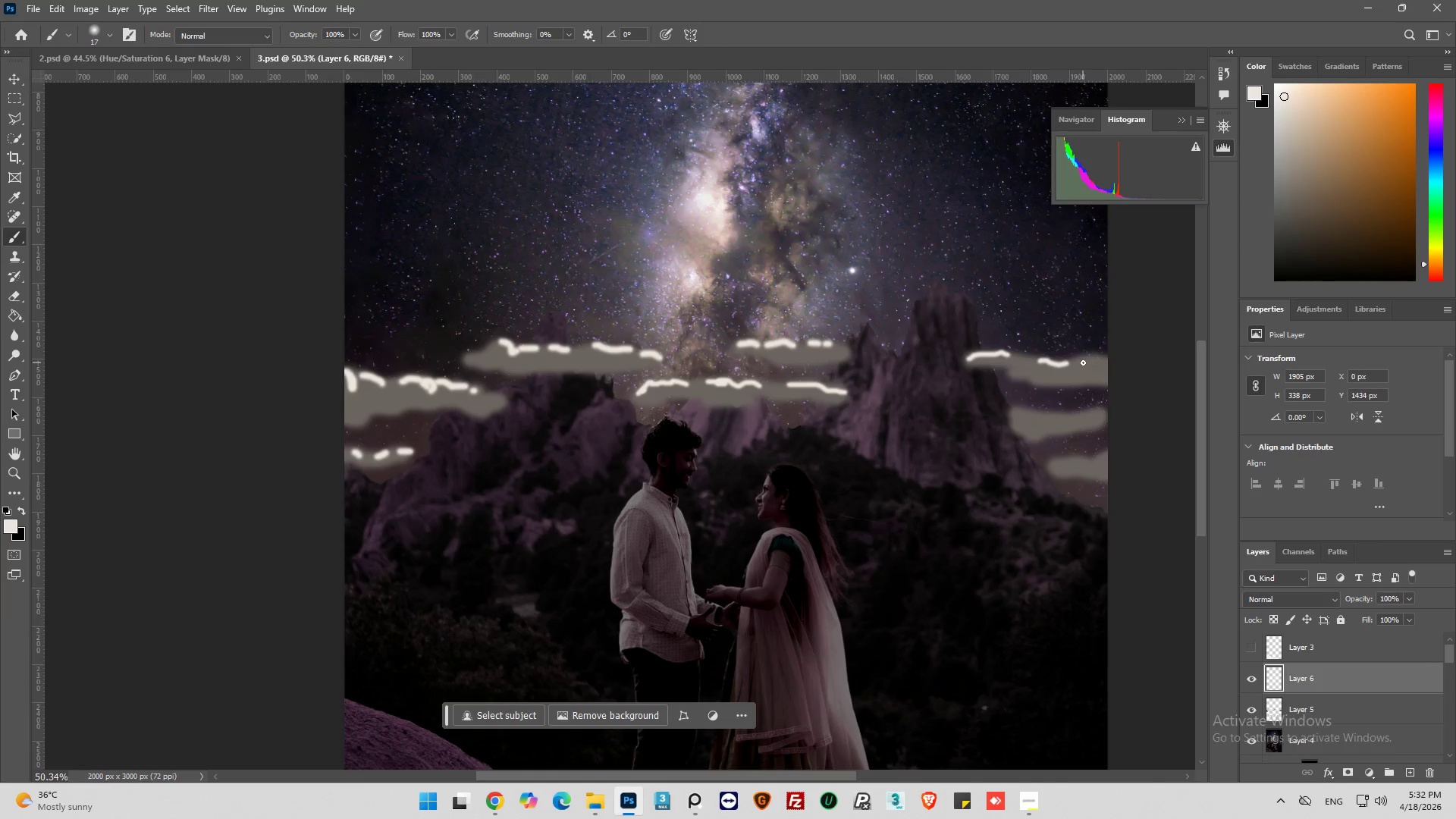 
left_click_drag(start_coordinate=[1083, 362], to_coordinate=[1119, 368])
 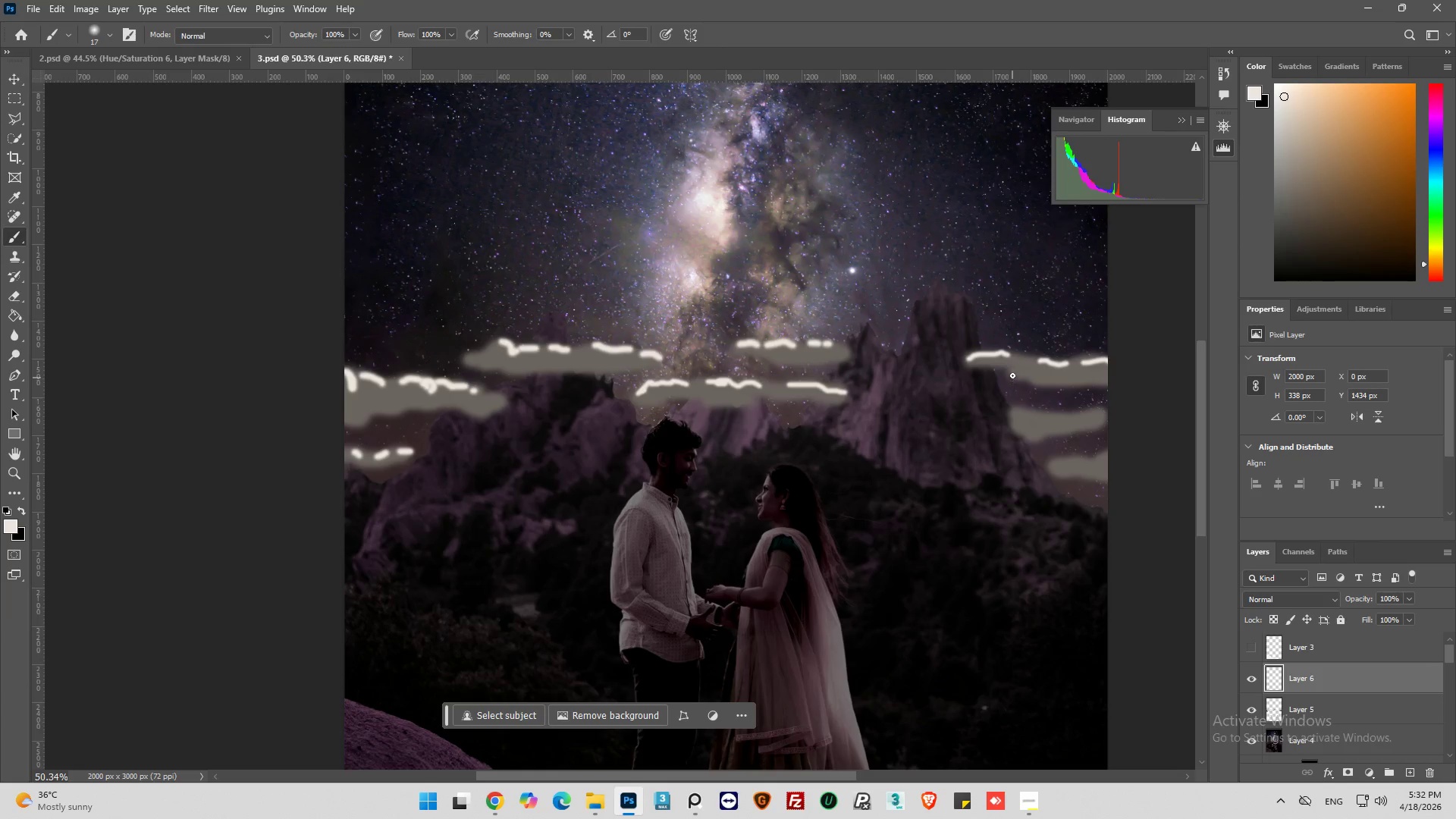 
left_click_drag(start_coordinate=[1015, 372], to_coordinate=[1020, 377])
 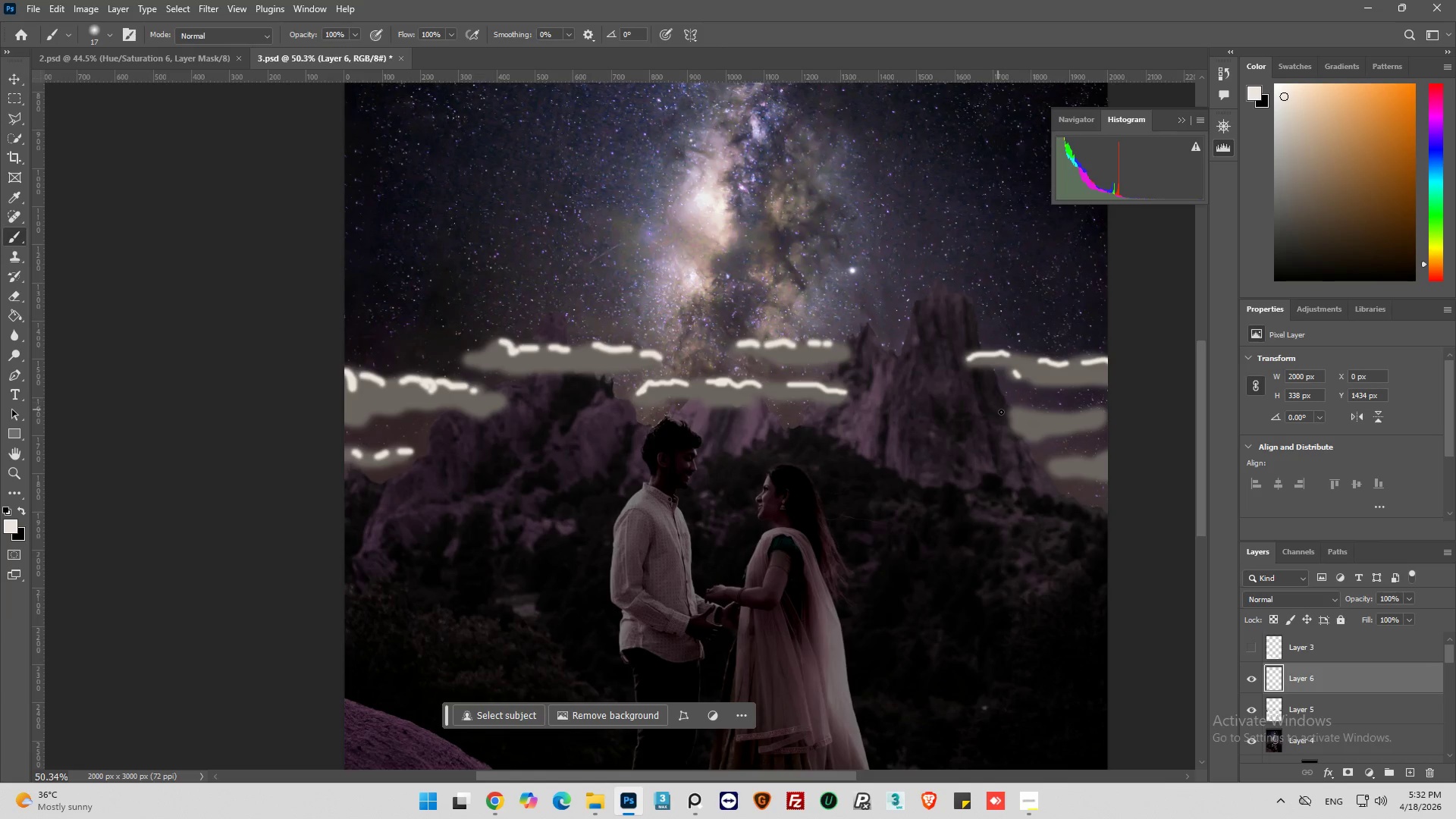 
left_click_drag(start_coordinate=[1019, 413], to_coordinate=[1012, 415])
 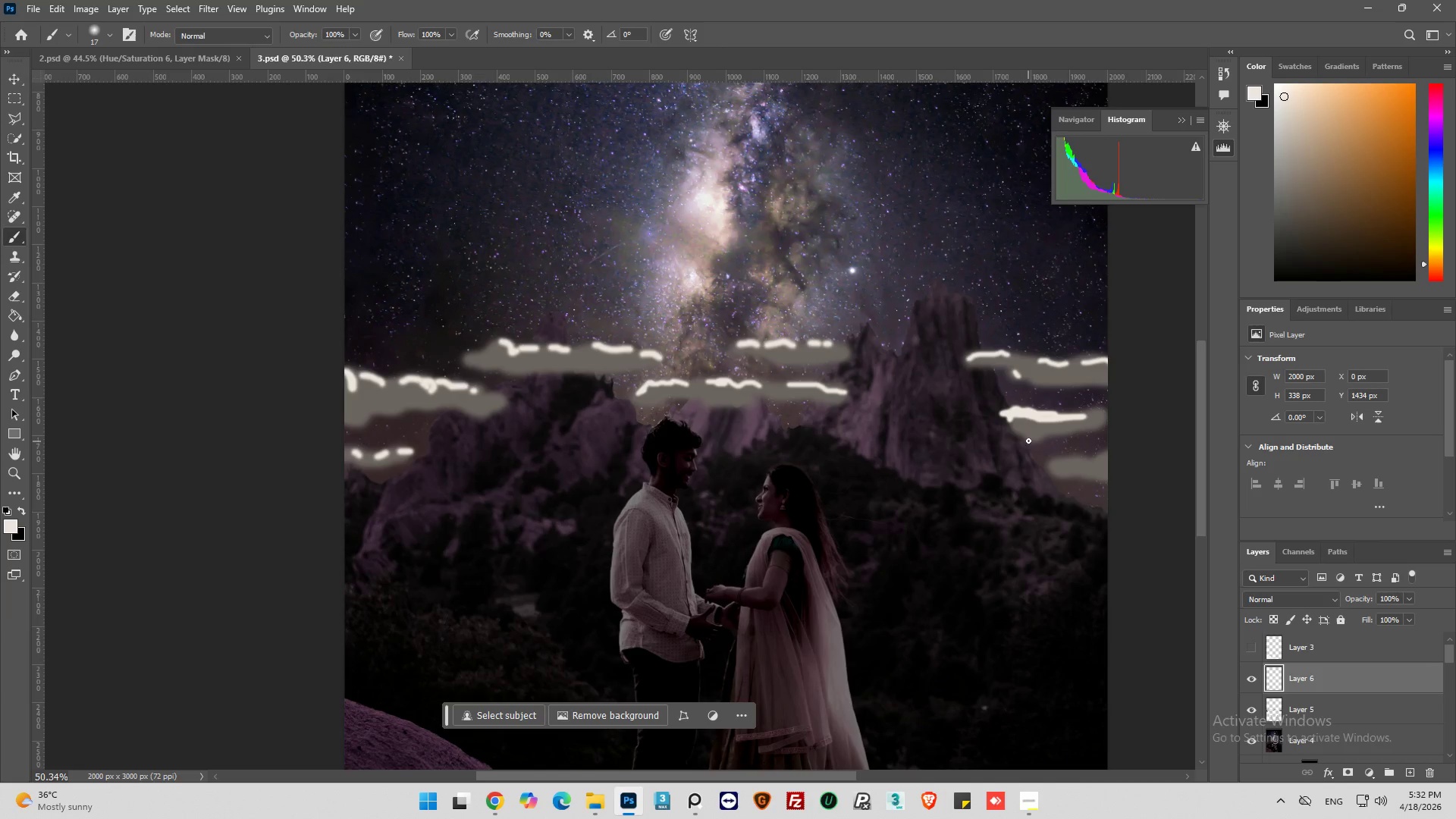 
left_click_drag(start_coordinate=[1028, 438], to_coordinate=[1036, 438])
 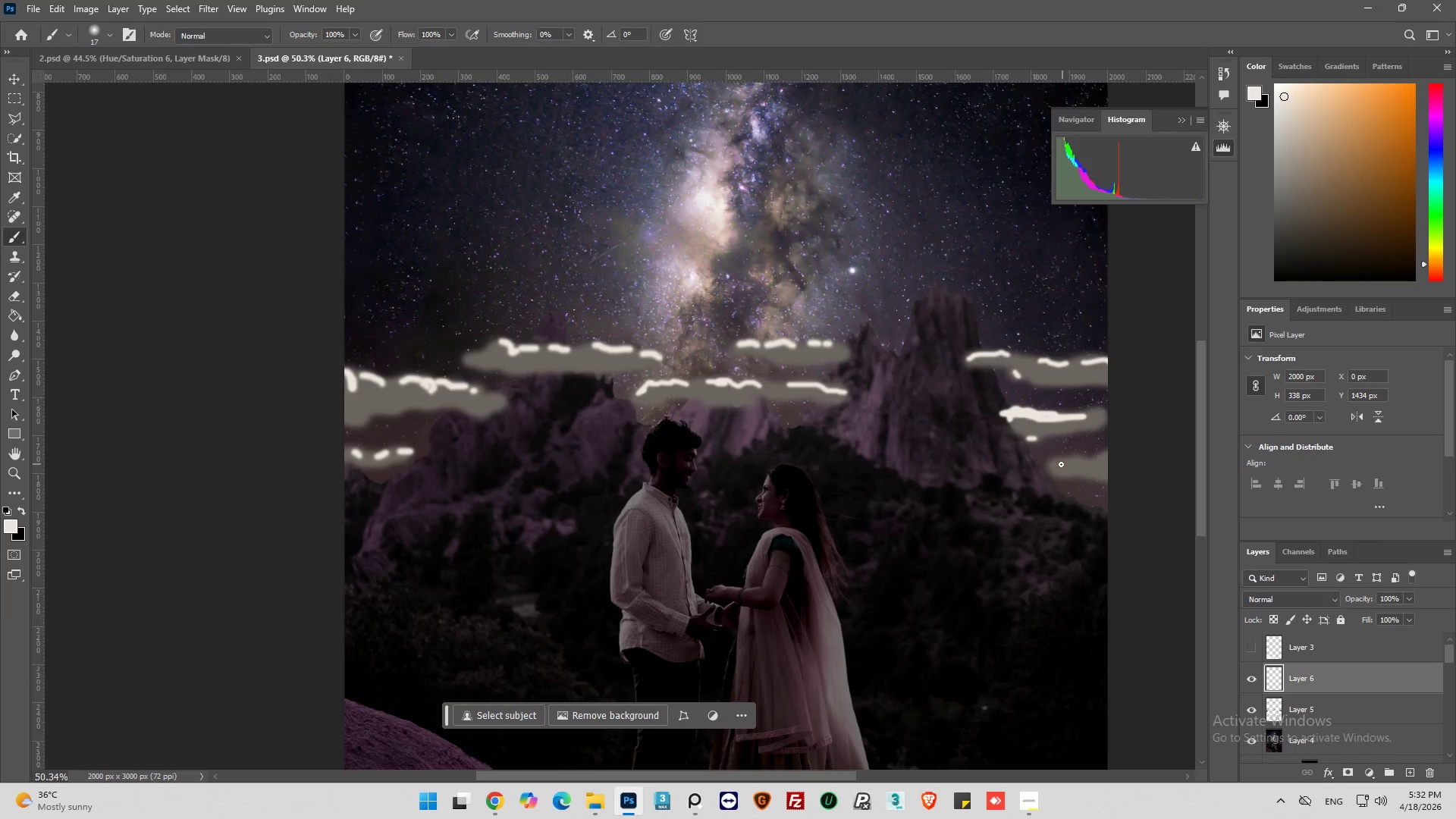 
left_click_drag(start_coordinate=[1054, 466], to_coordinate=[1090, 460])
 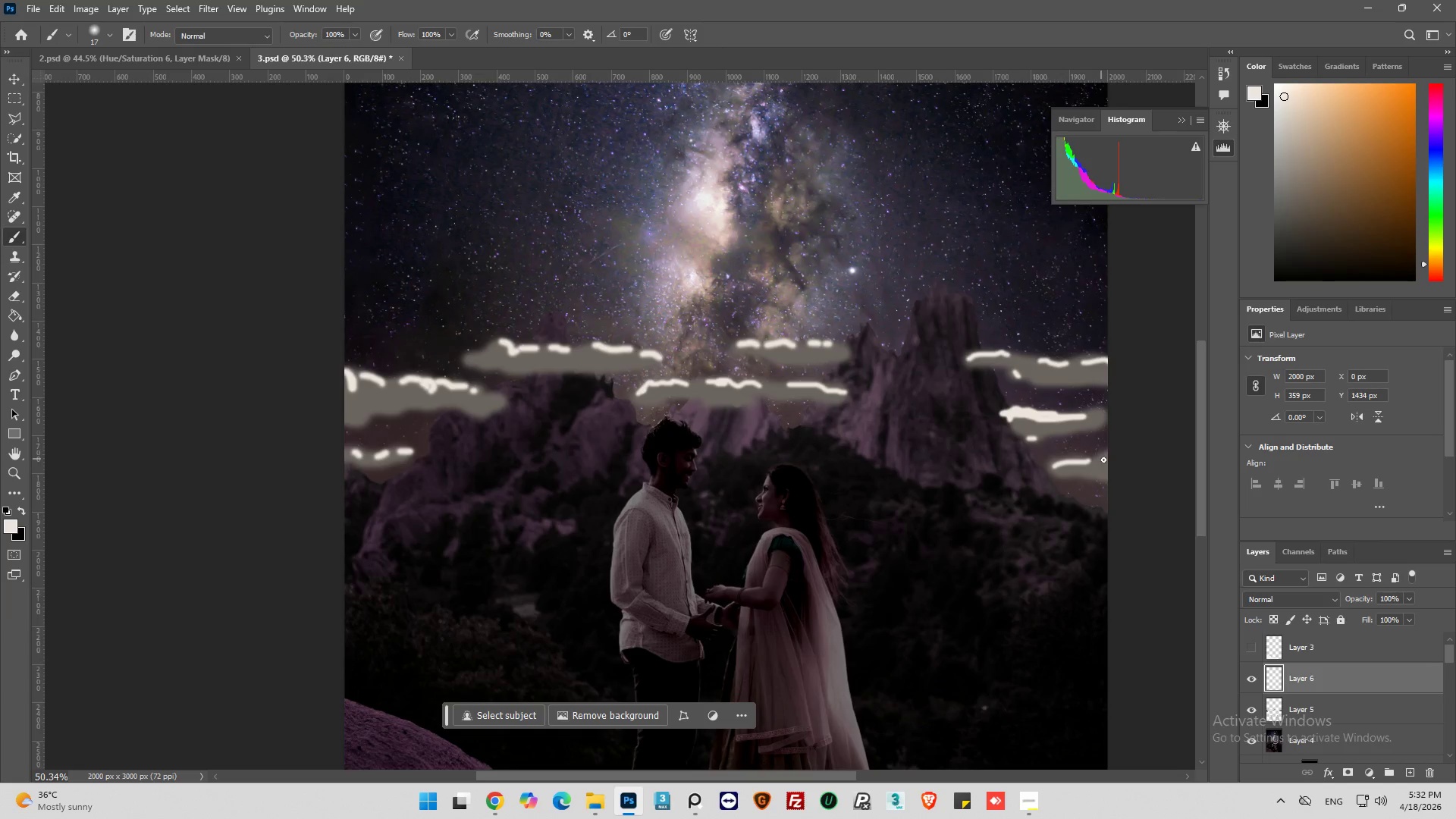 
left_click_drag(start_coordinate=[1103, 460], to_coordinate=[1117, 457])
 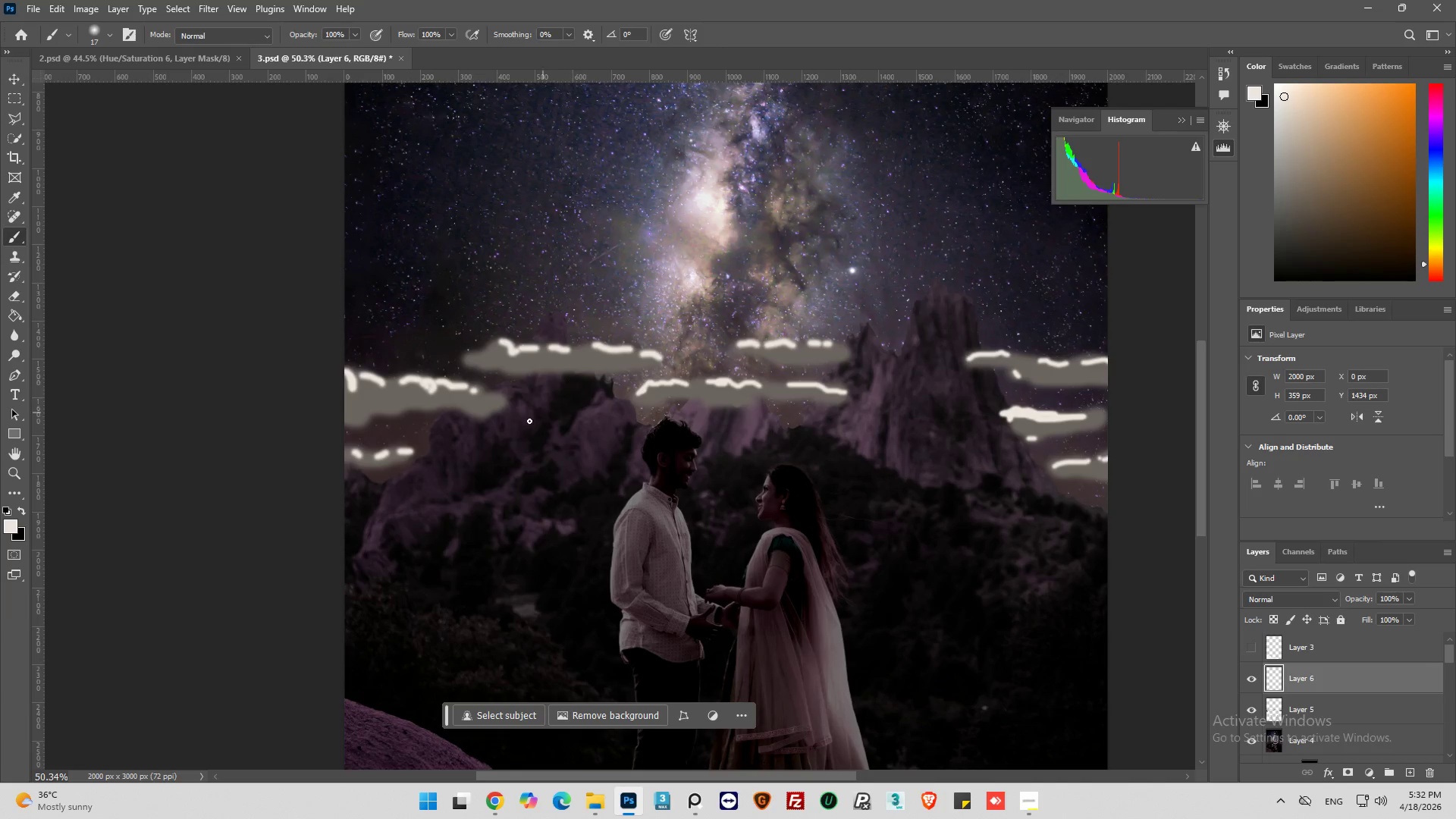 
hold_key(key=AltLeft, duration=0.42)
 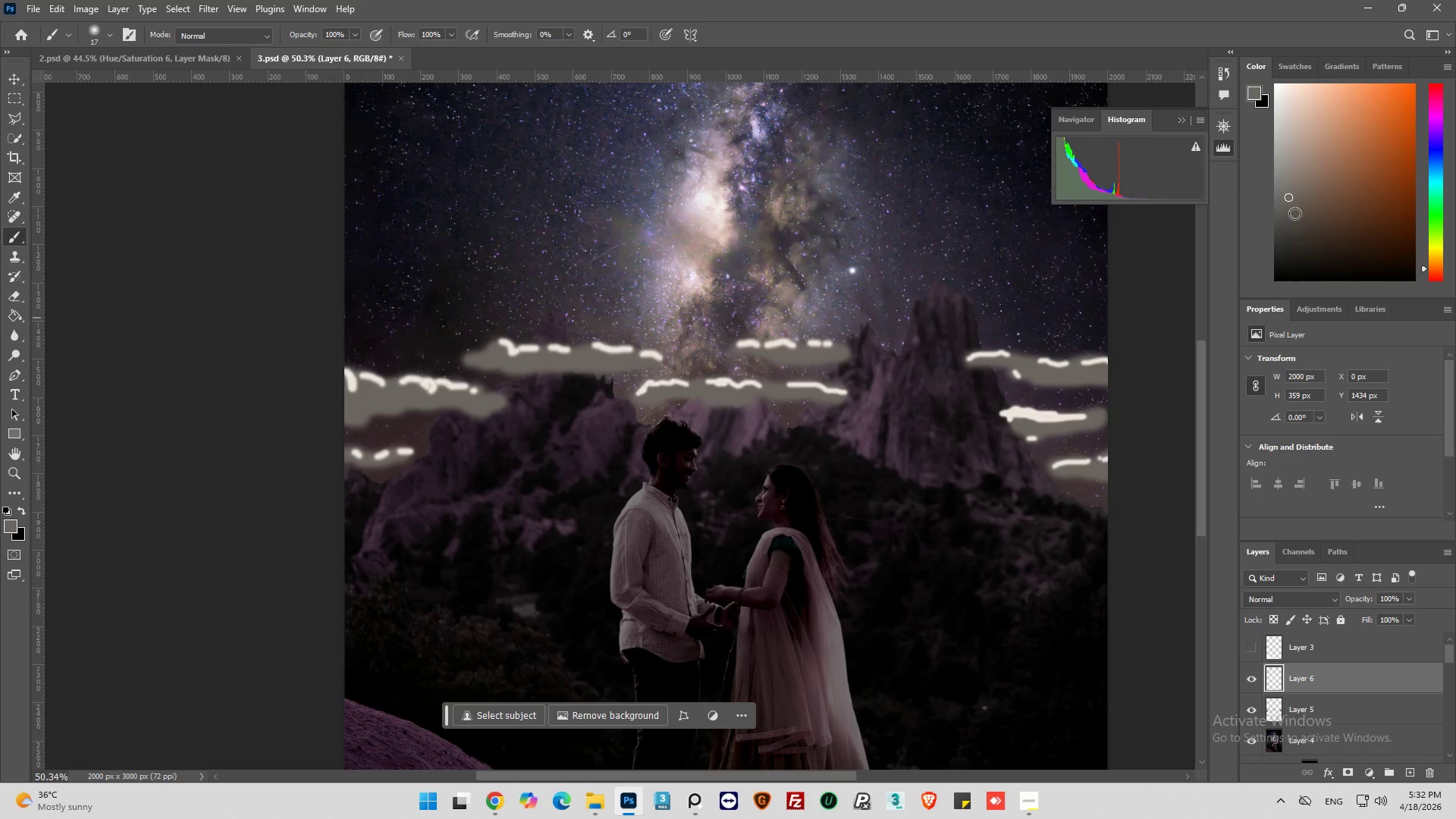 
left_click_drag(start_coordinate=[1294, 212], to_coordinate=[1318, 231])
 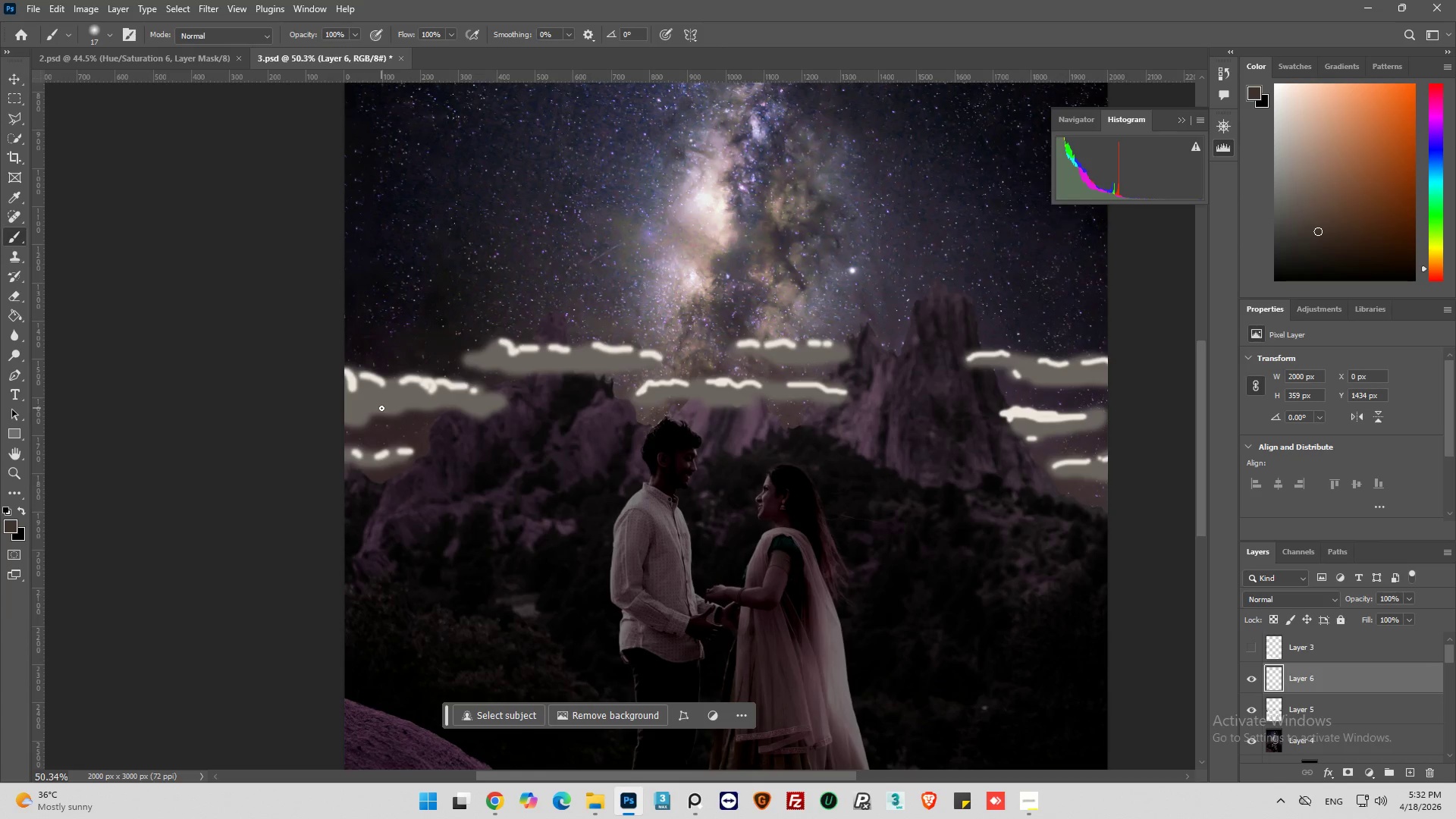 
left_click_drag(start_coordinate=[372, 403], to_coordinate=[397, 406])
 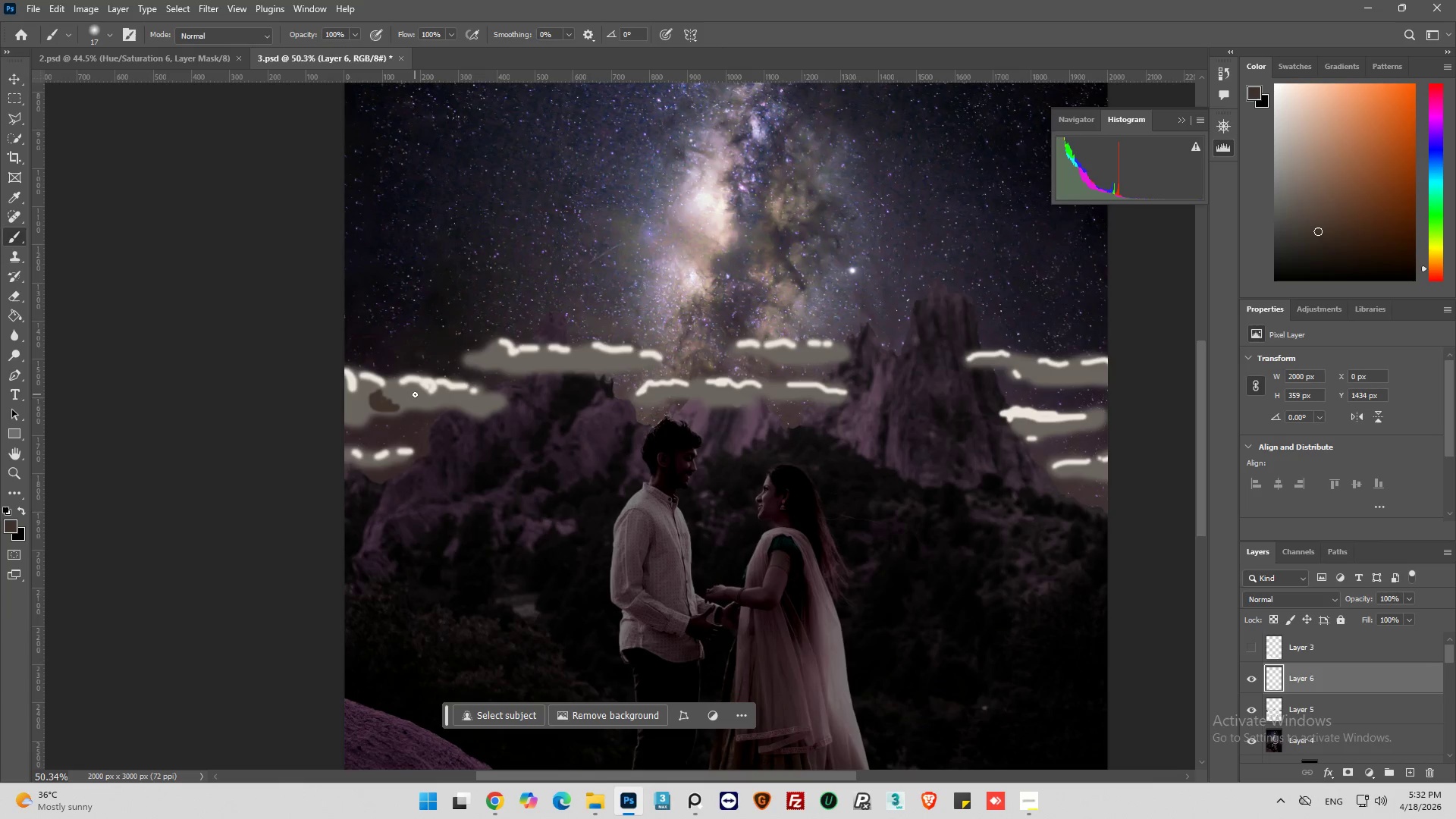 
left_click_drag(start_coordinate=[415, 394], to_coordinate=[381, 402])
 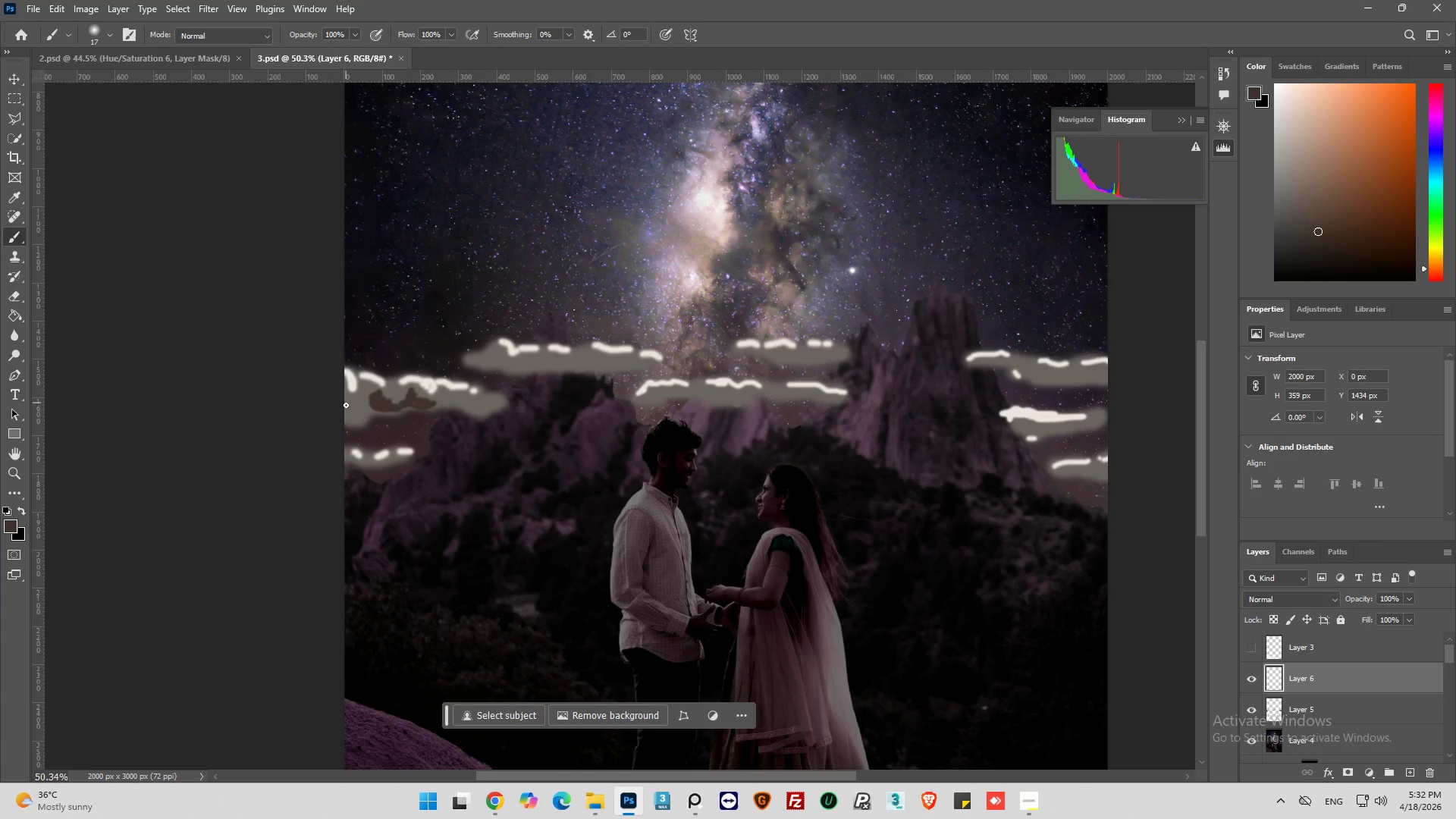 
left_click_drag(start_coordinate=[346, 411], to_coordinate=[362, 417])
 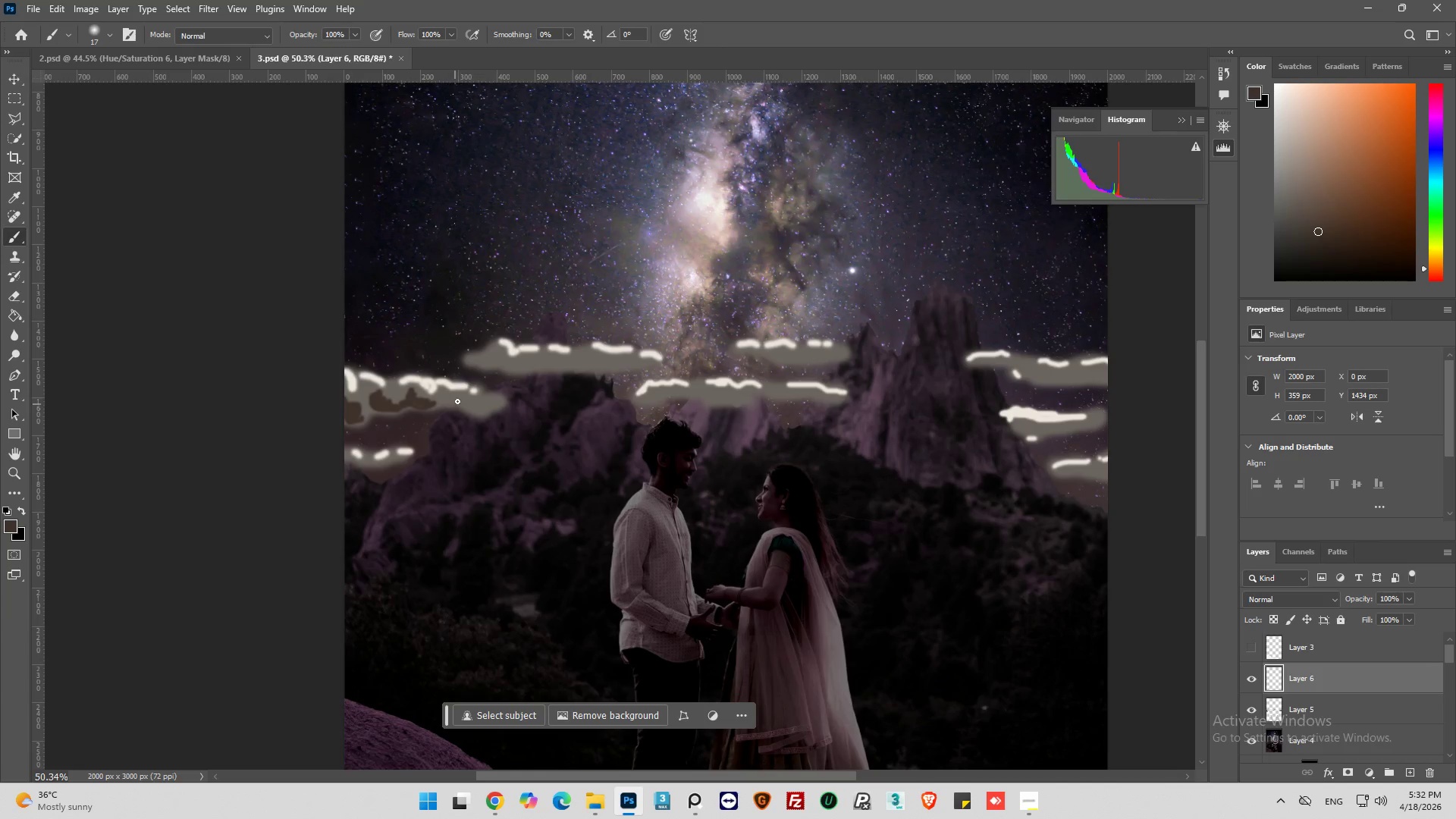 
left_click_drag(start_coordinate=[457, 401], to_coordinate=[470, 406])
 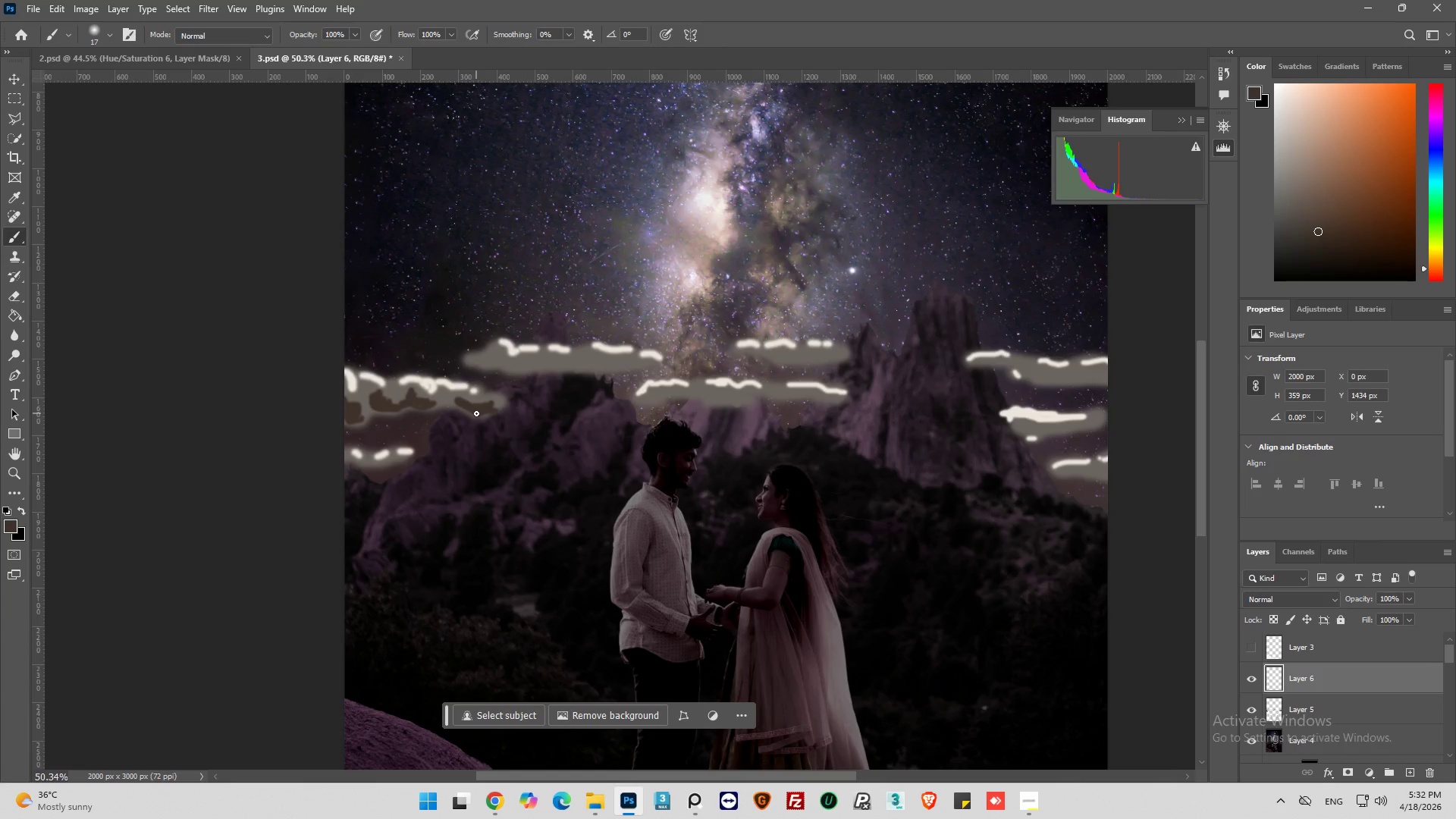 
key(Control+Z)
 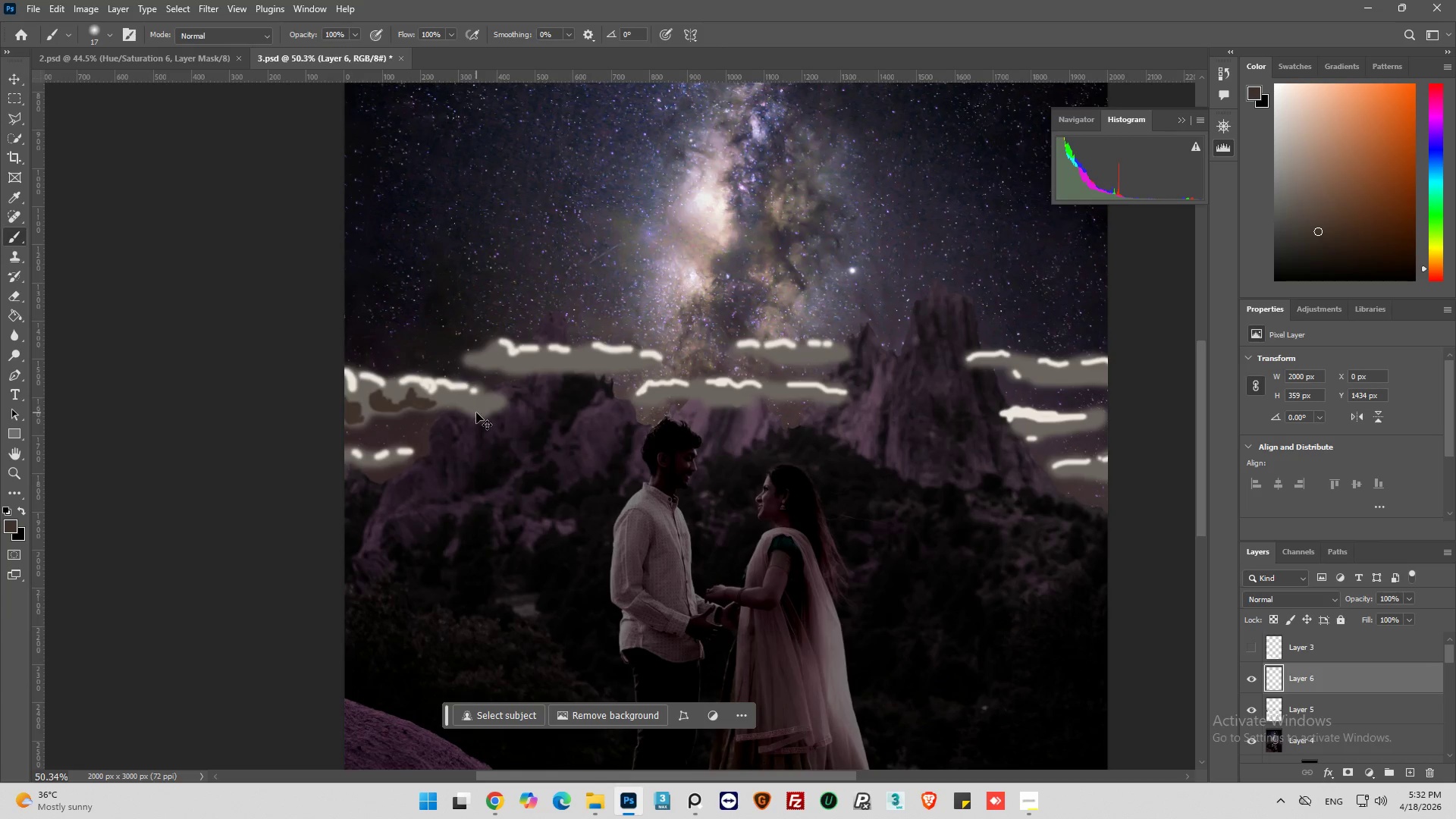 
key(Control+Z)
 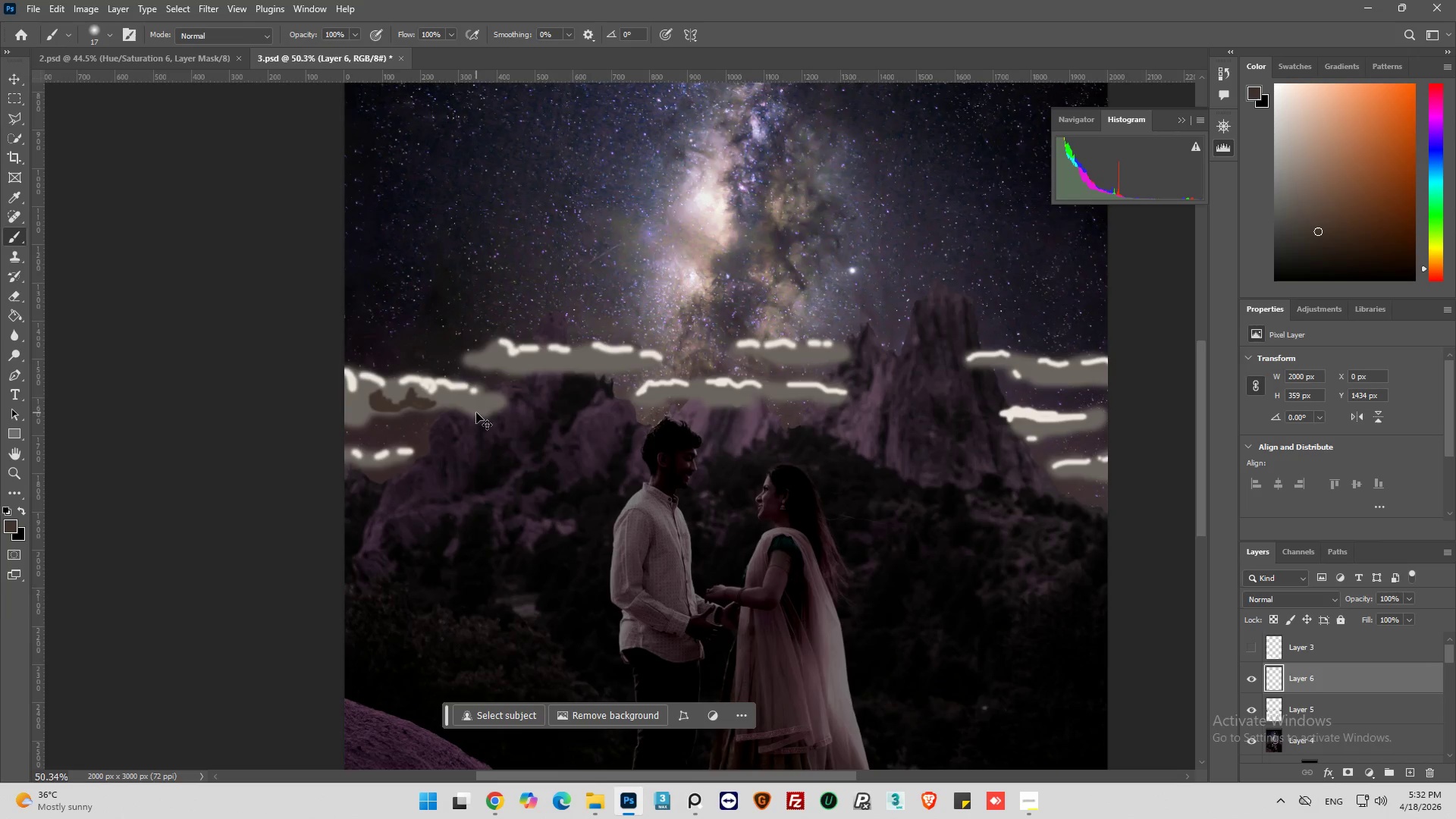 
key(Control+Z)
 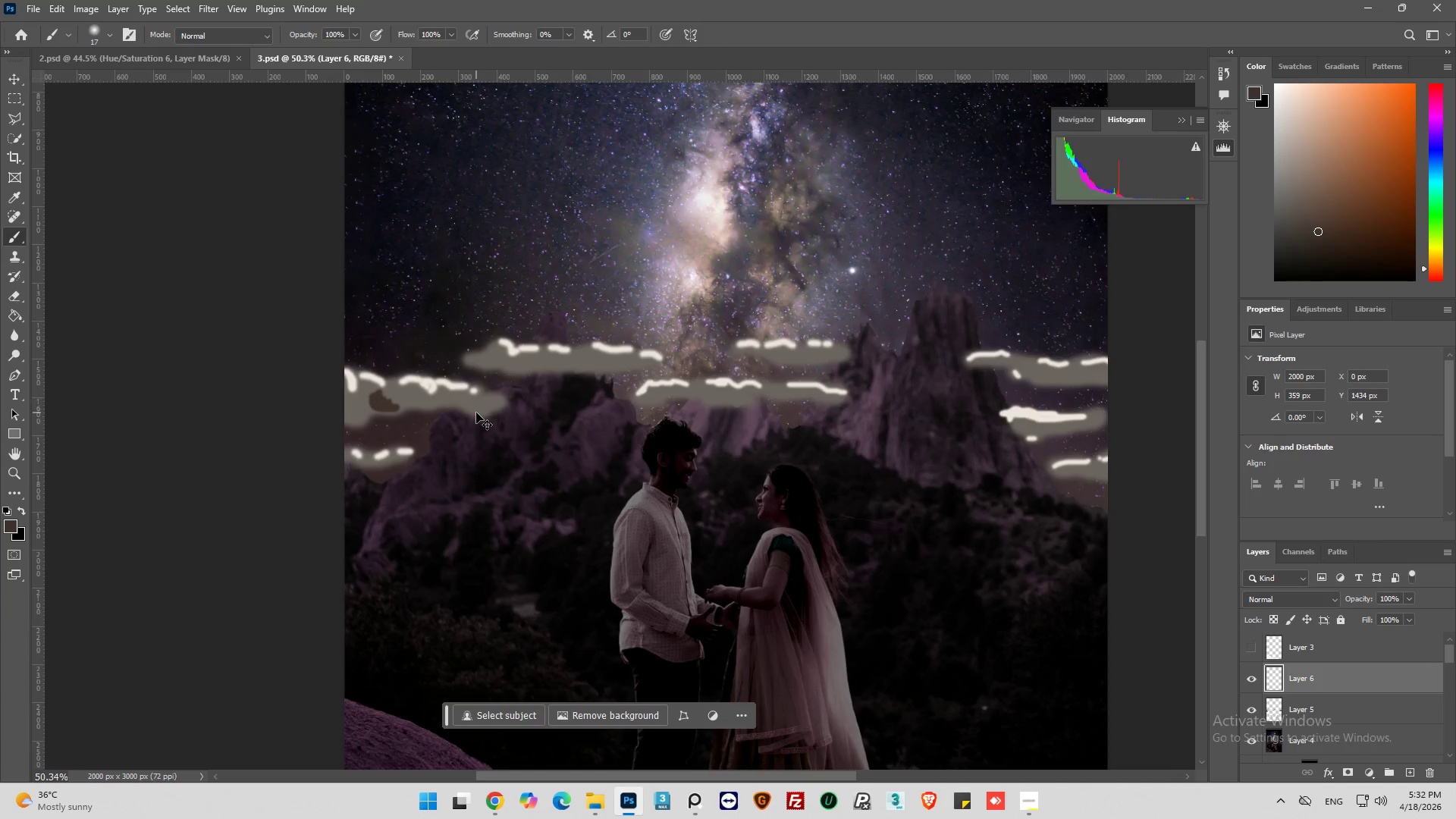 
key(Control+Z)
 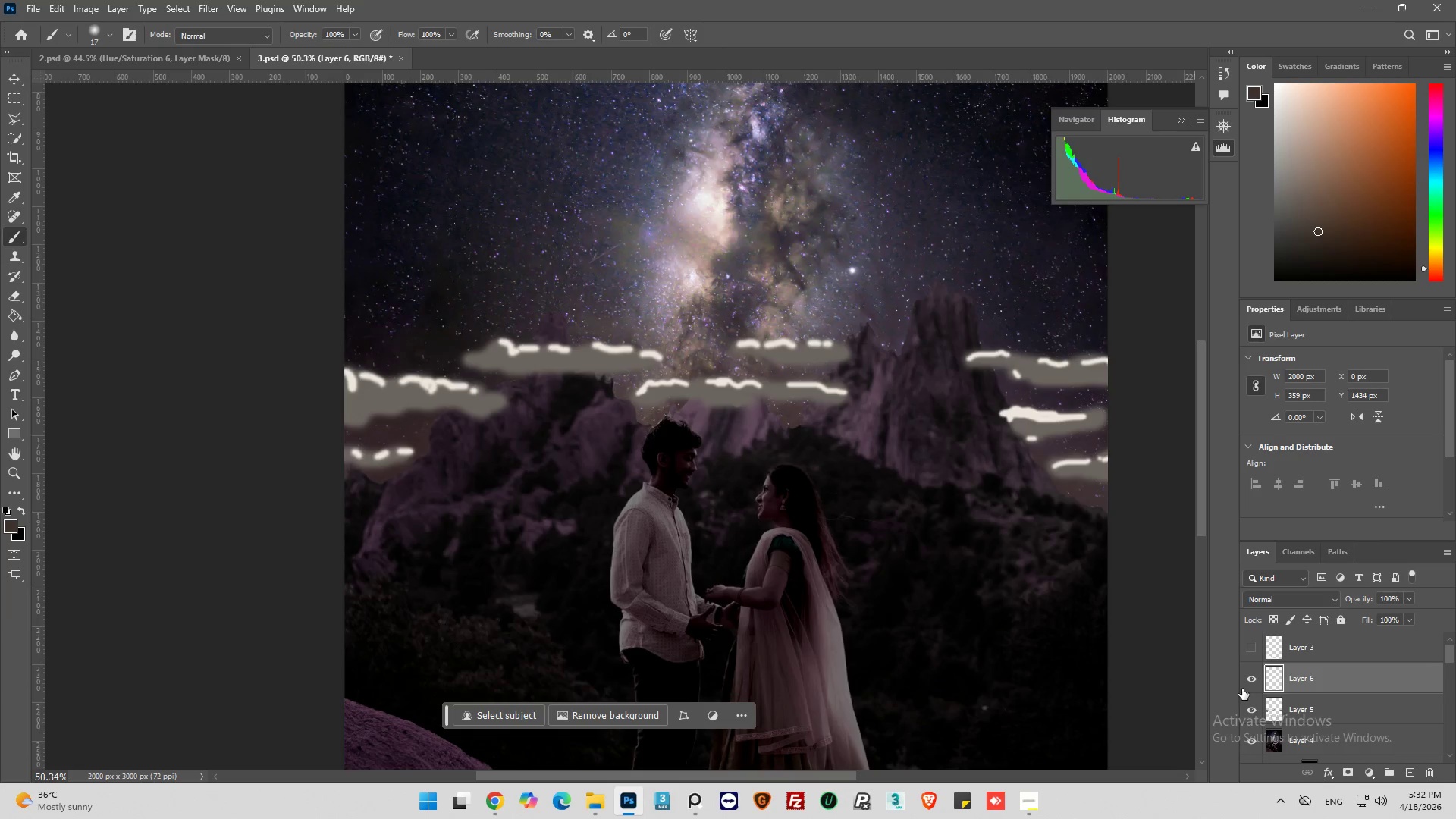 
left_click([1249, 679])
 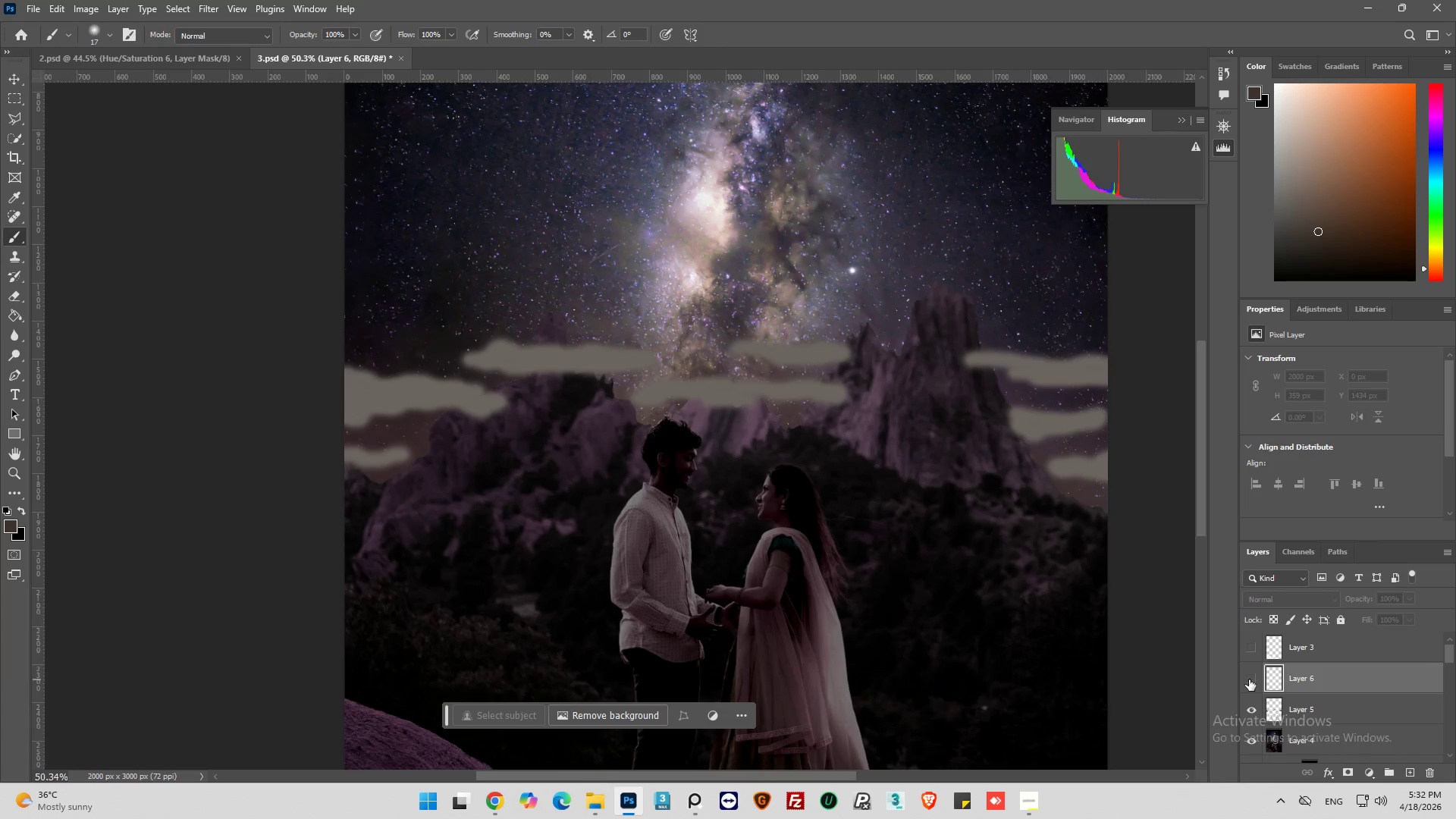 
left_click([1249, 679])
 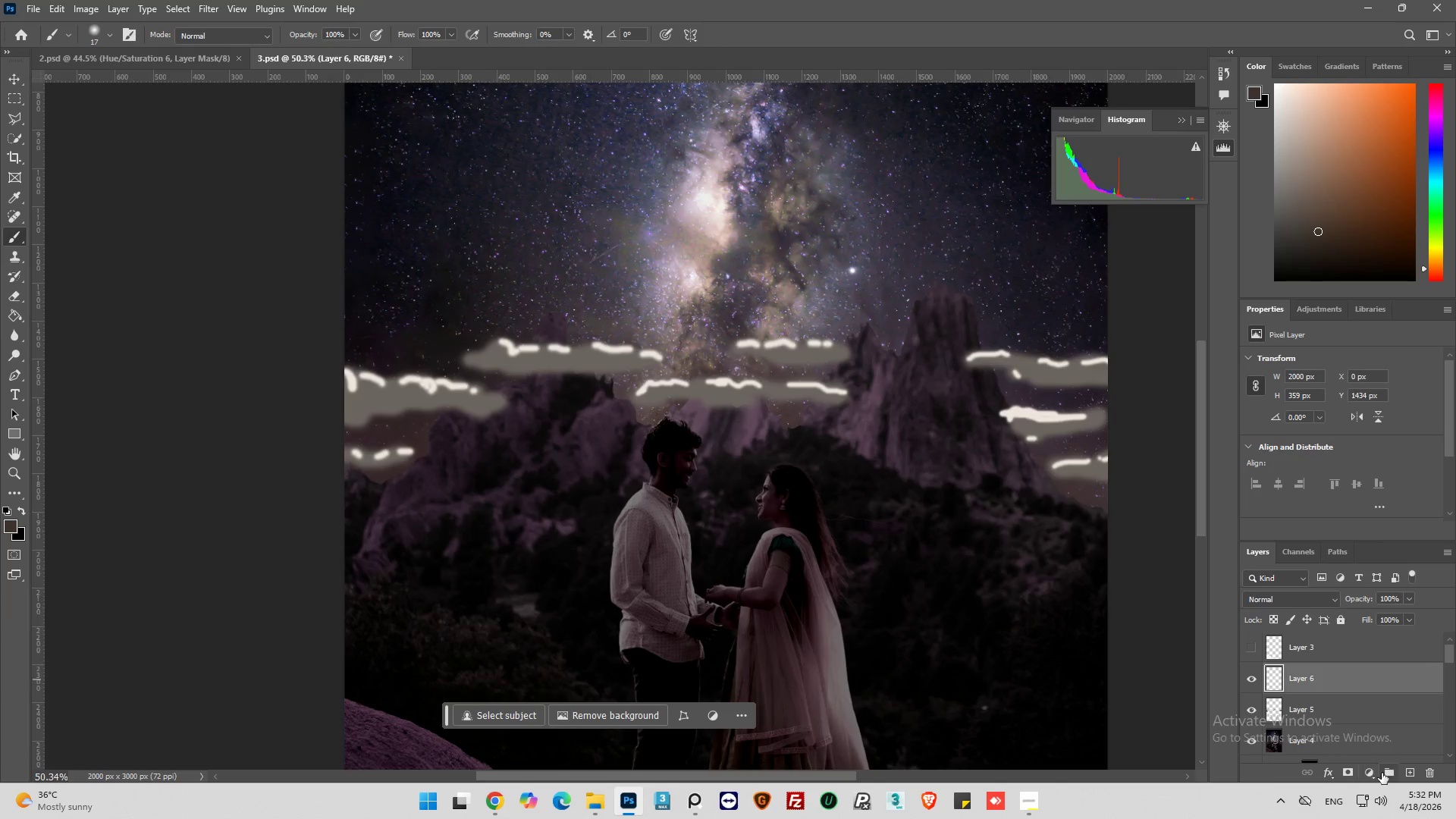 
left_click([1411, 773])
 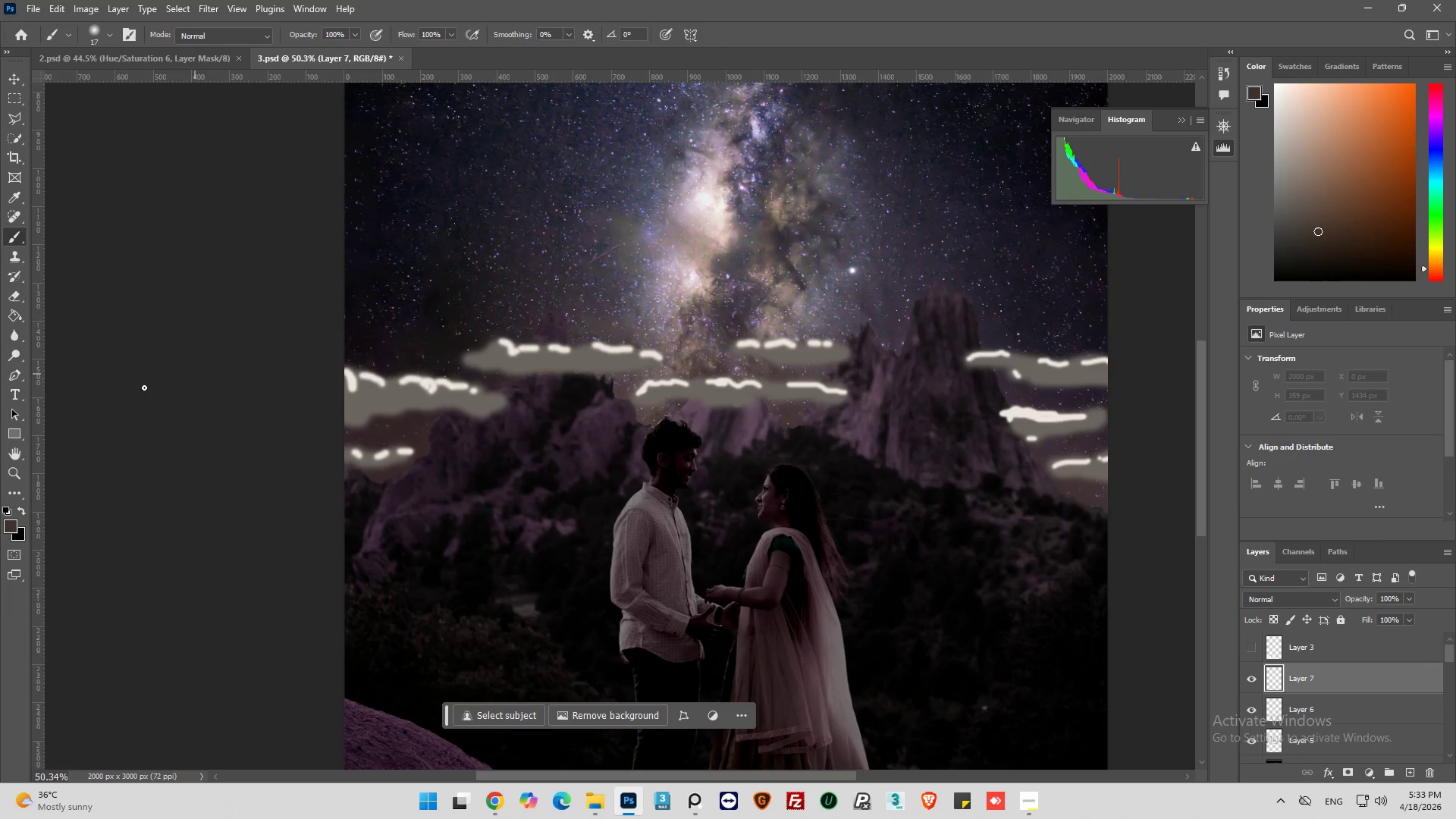 
hold_key(key=AltLeft, duration=0.64)
scroll: coordinate [182, 396], scroll_direction: down, amount: 4.0
 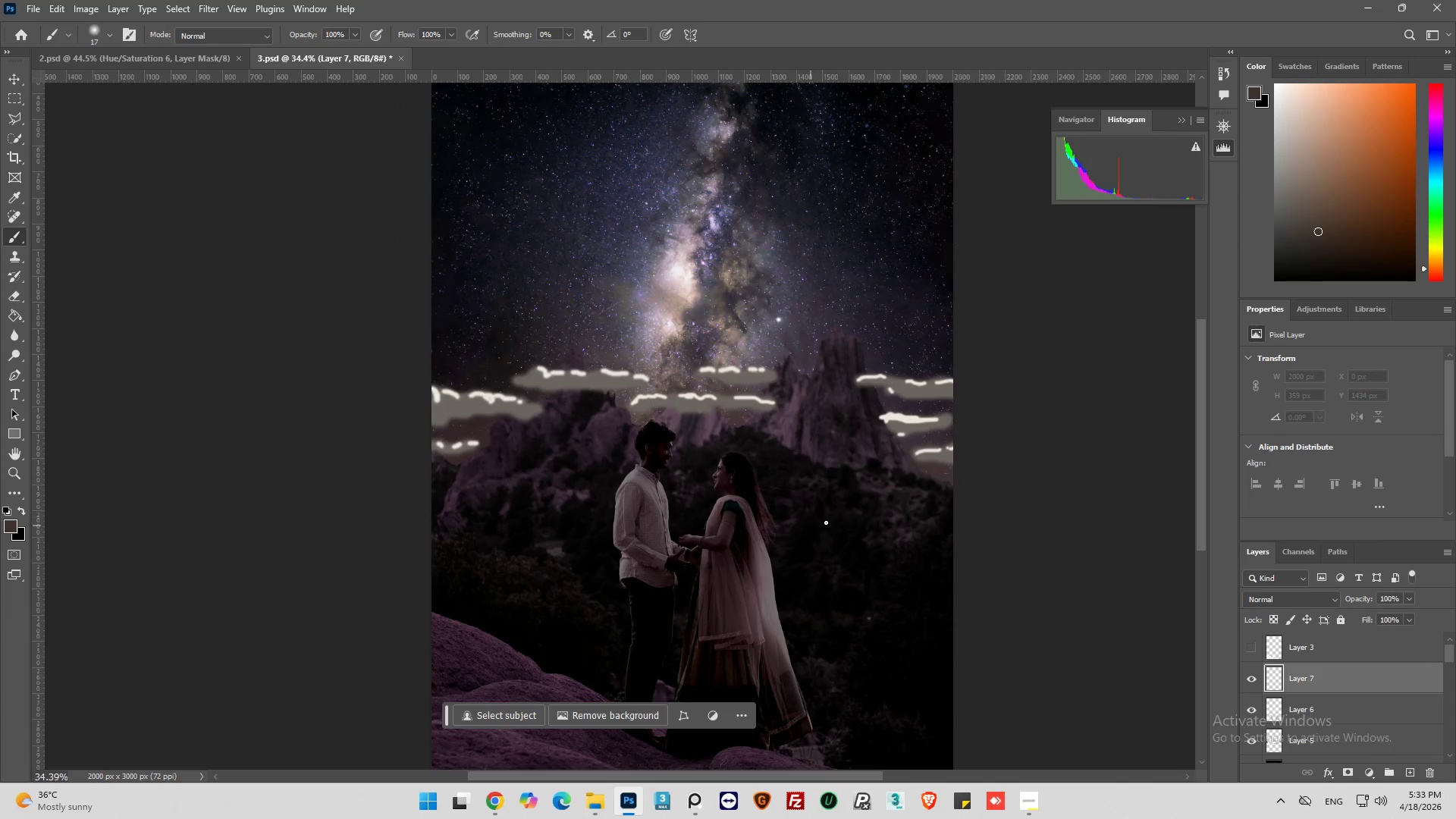 
hold_key(key=AltLeft, duration=0.53)
scroll: coordinate [1034, 438], scroll_direction: up, amount: 2.0
 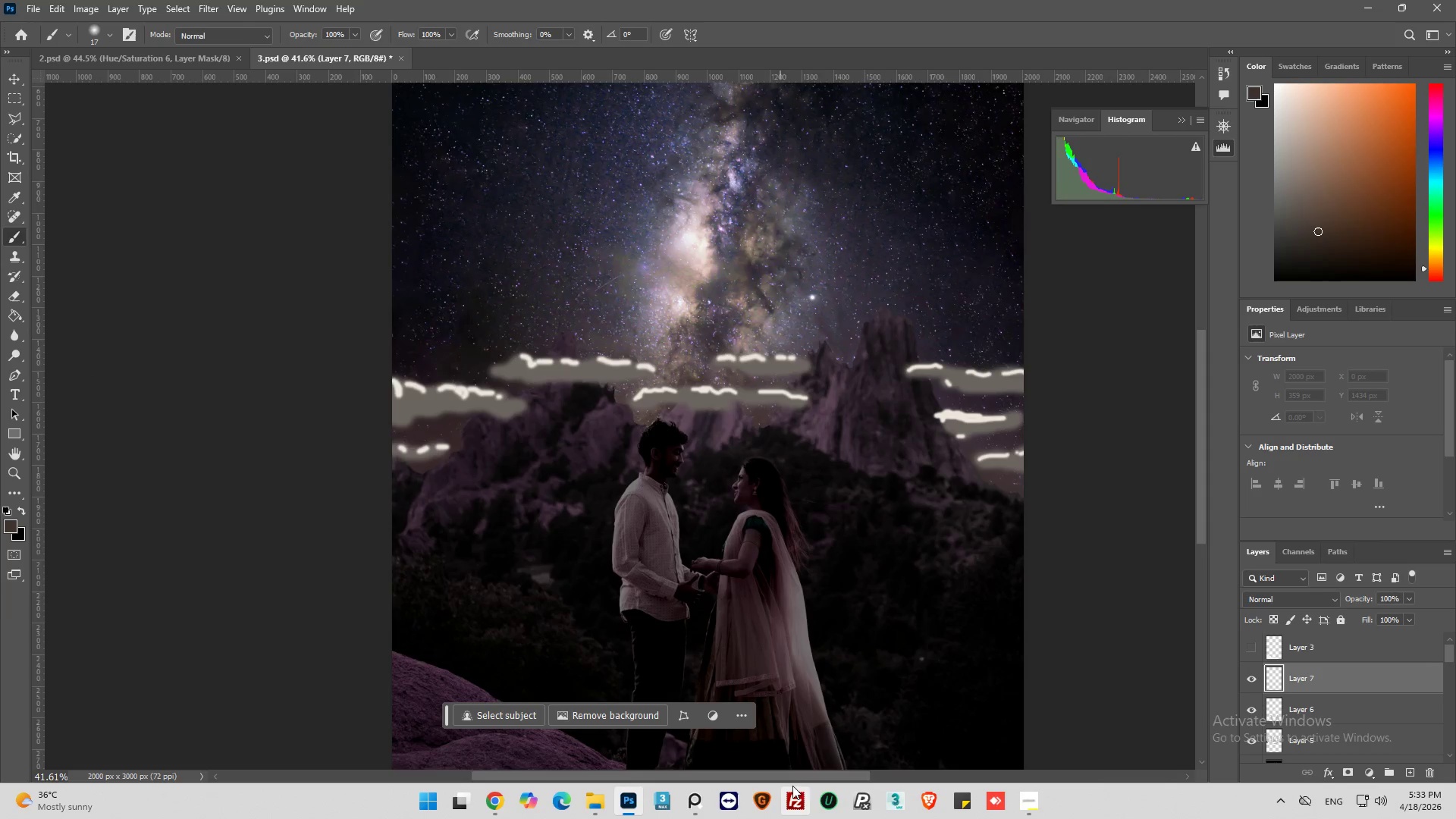 
left_click_drag(start_coordinate=[798, 775], to_coordinate=[824, 775])
 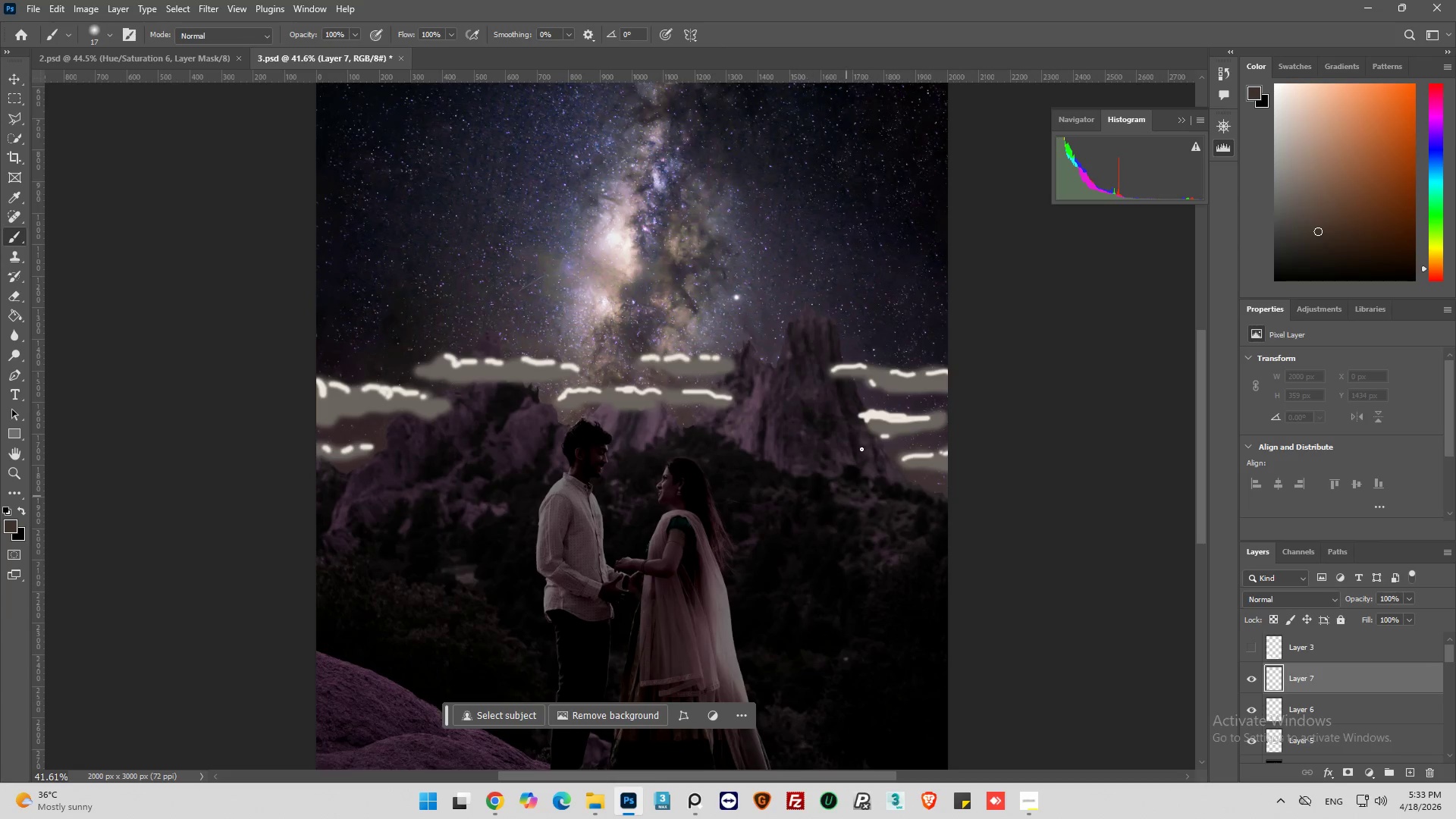 
hold_key(key=AltLeft, duration=0.38)
 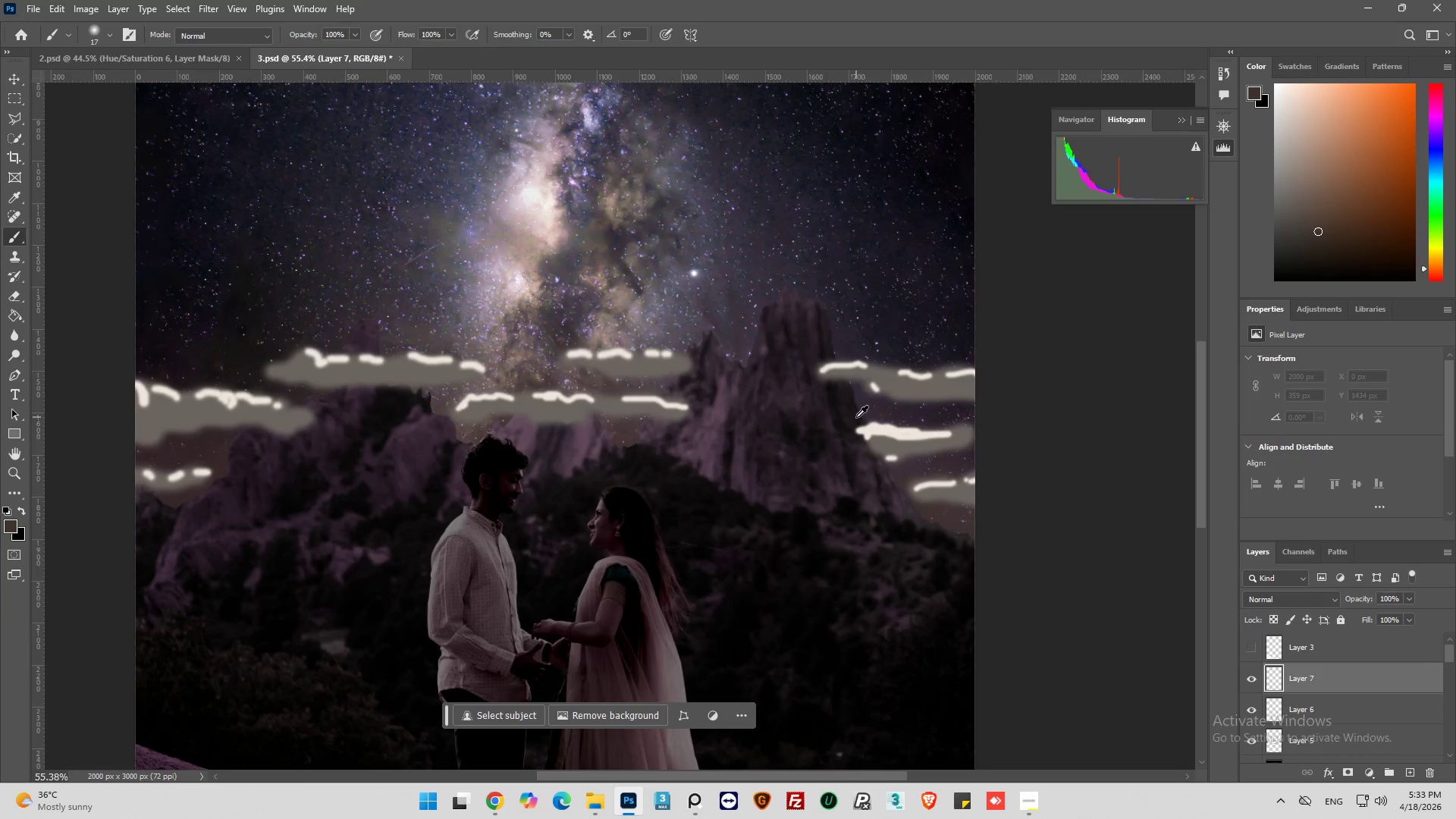 
key(Alt+AltLeft)
 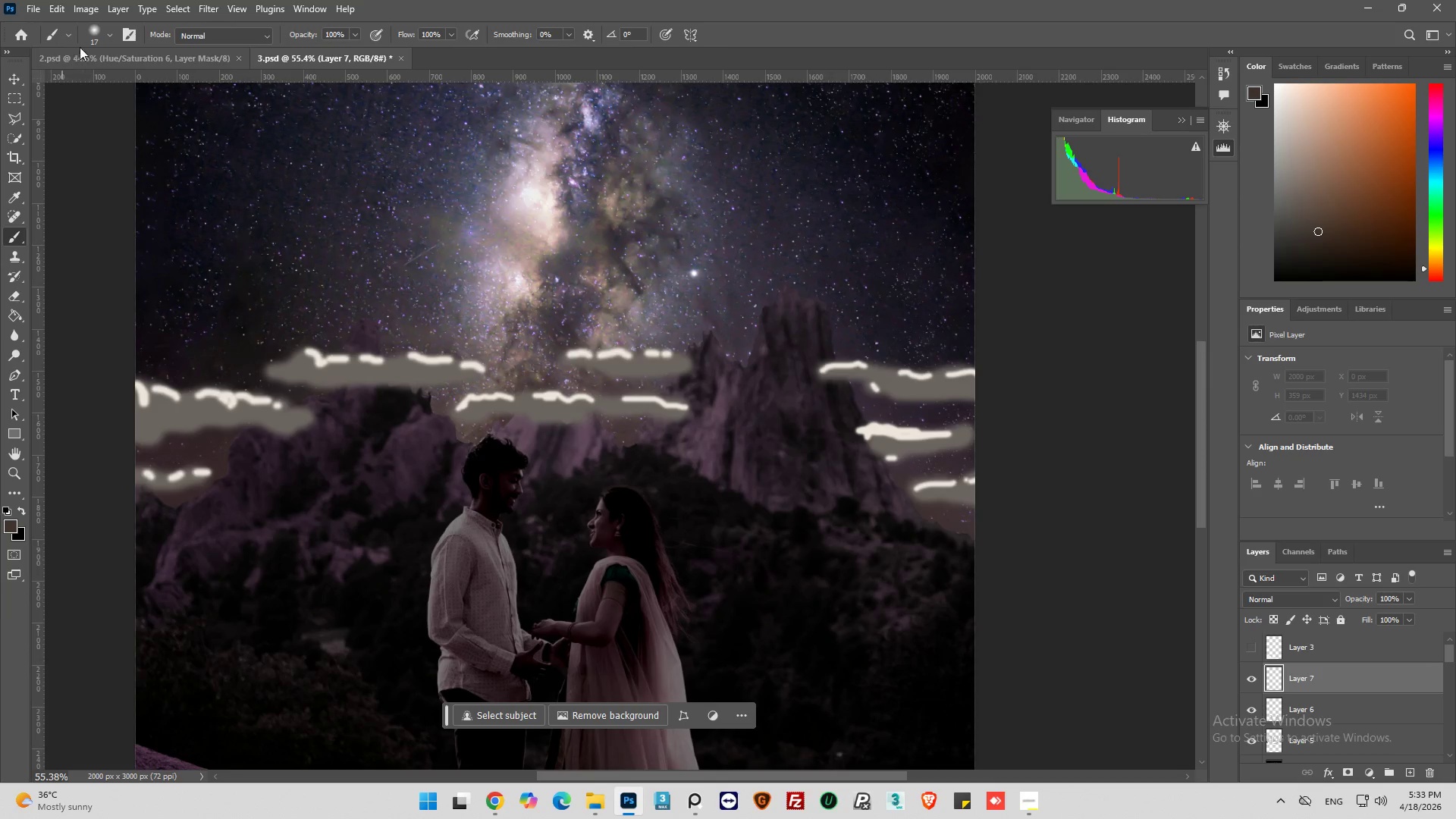 
scroll: coordinate [856, 416], scroll_direction: up, amount: 4.0
 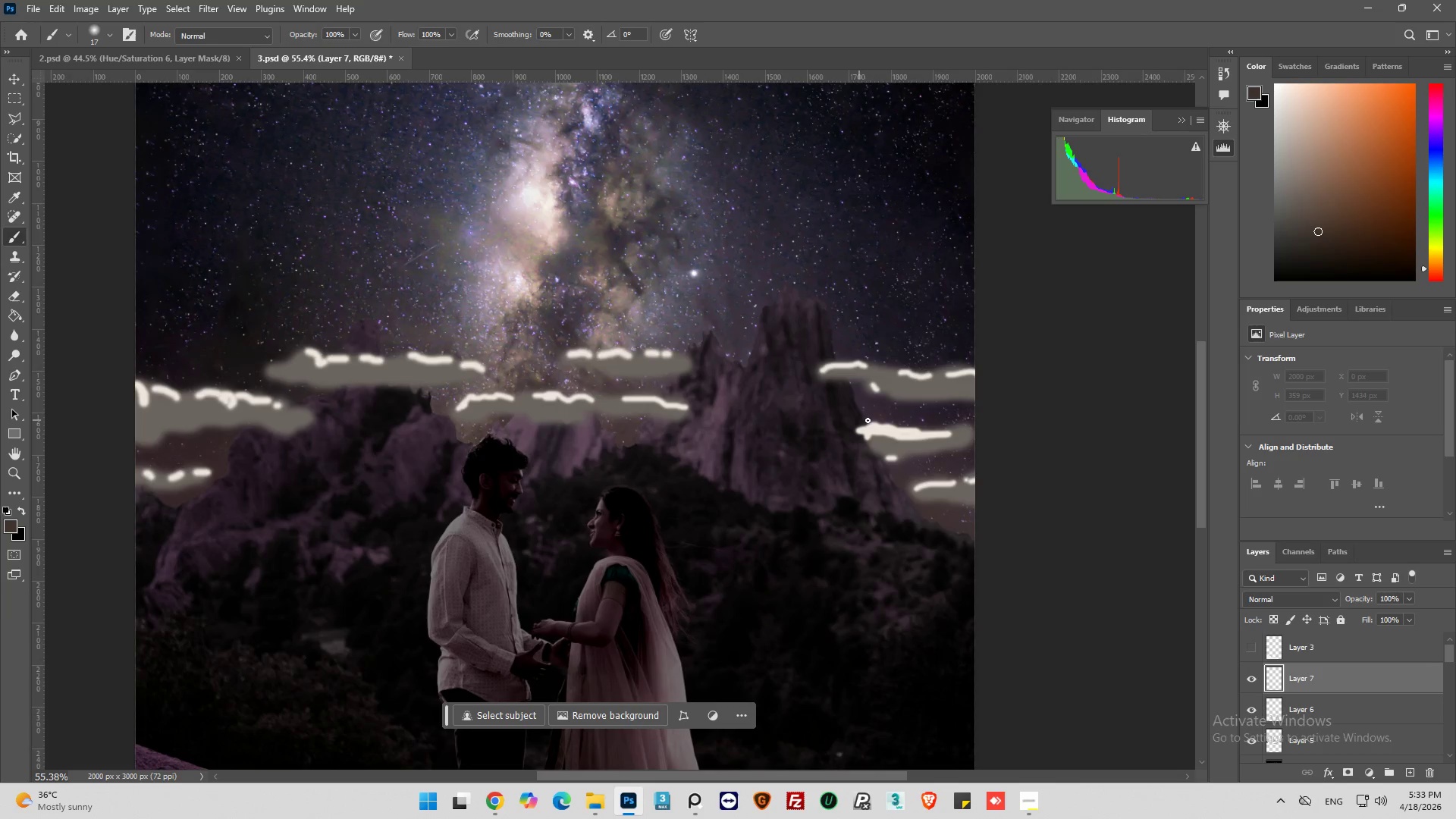 
left_click([112, 38])
 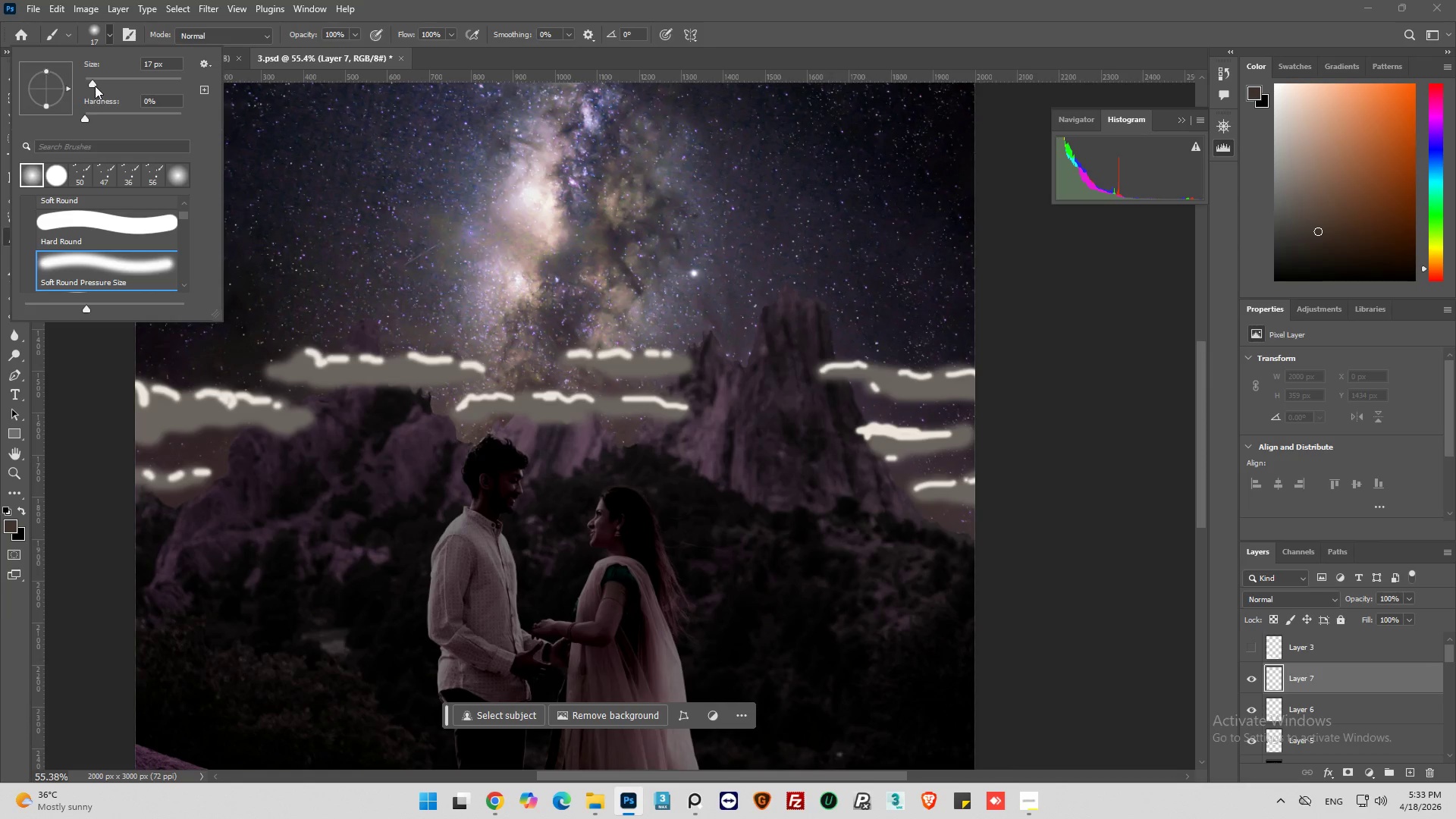 
left_click_drag(start_coordinate=[95, 83], to_coordinate=[99, 83])
 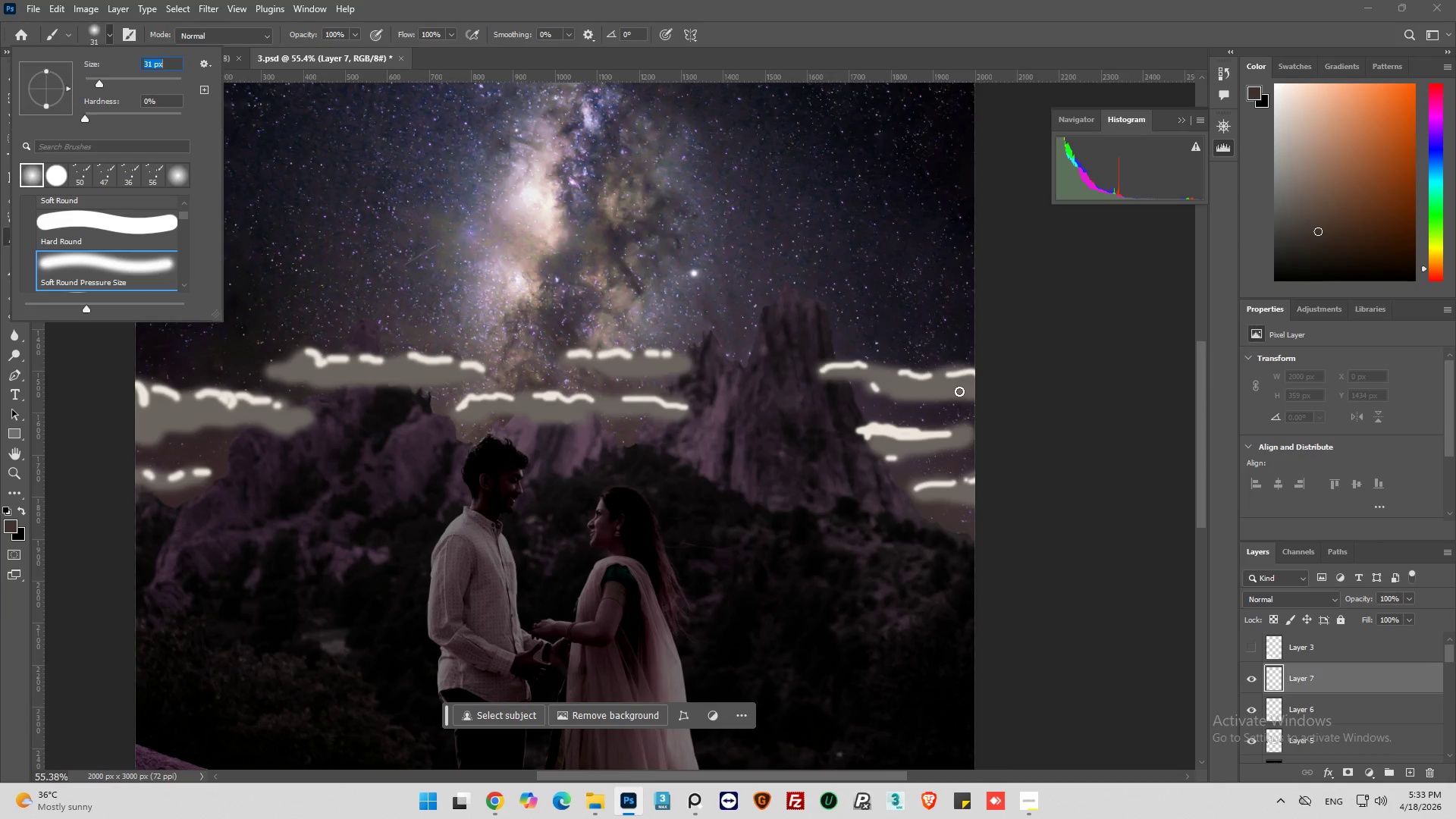 
left_click_drag(start_coordinate=[959, 391], to_coordinate=[926, 390])
 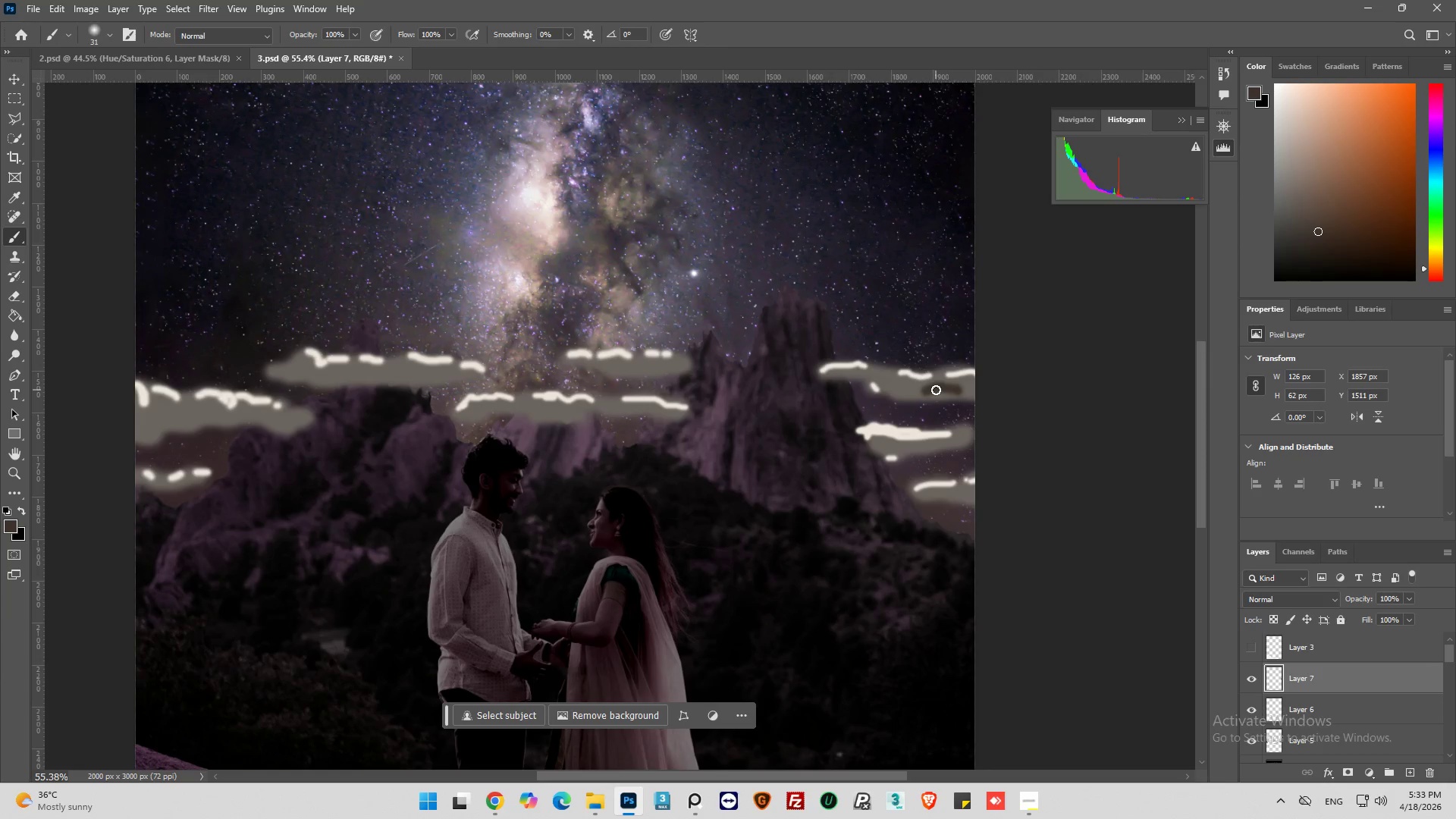 
left_click_drag(start_coordinate=[936, 390], to_coordinate=[930, 388])
 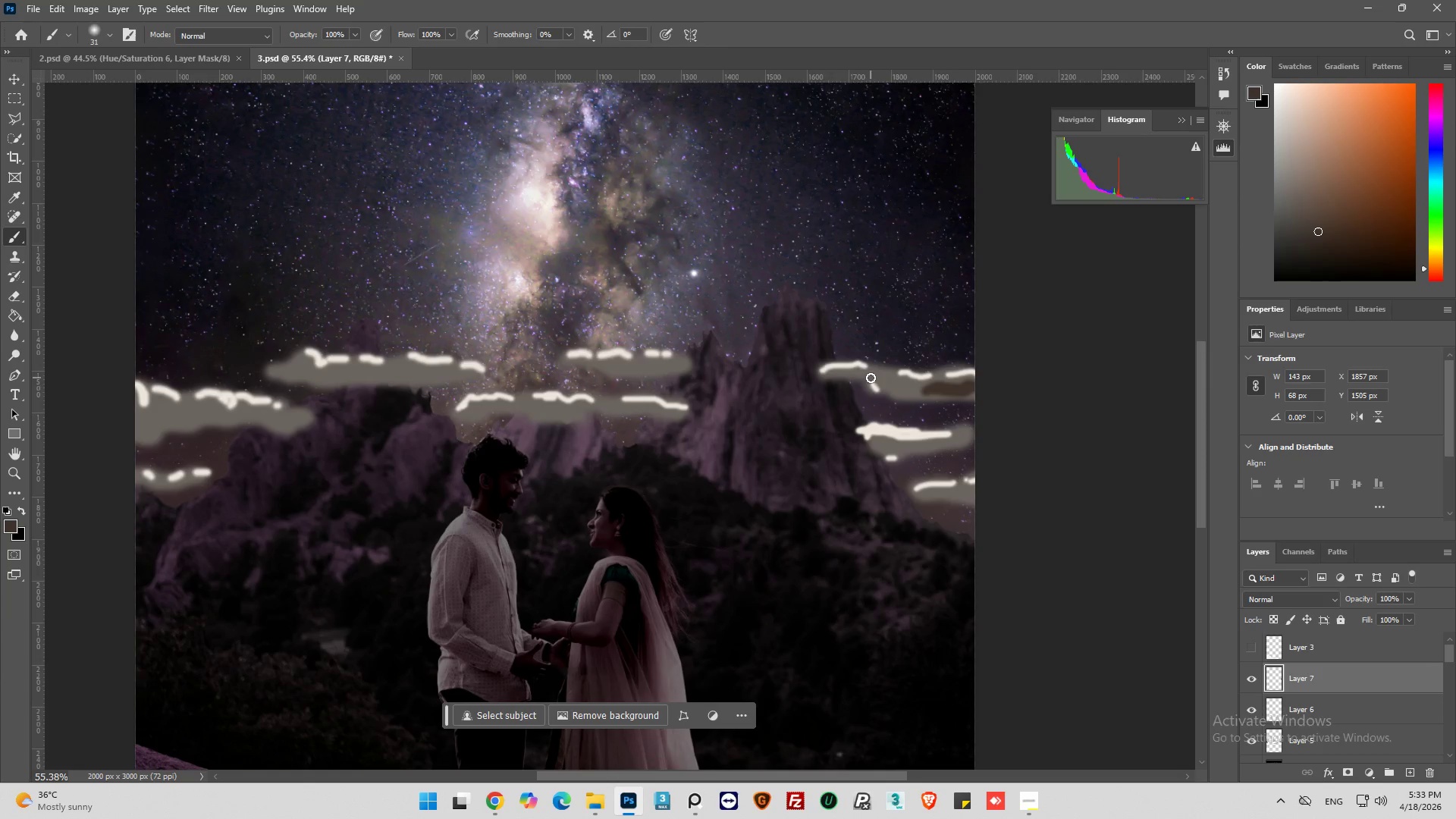 
left_click_drag(start_coordinate=[872, 377], to_coordinate=[861, 374])
 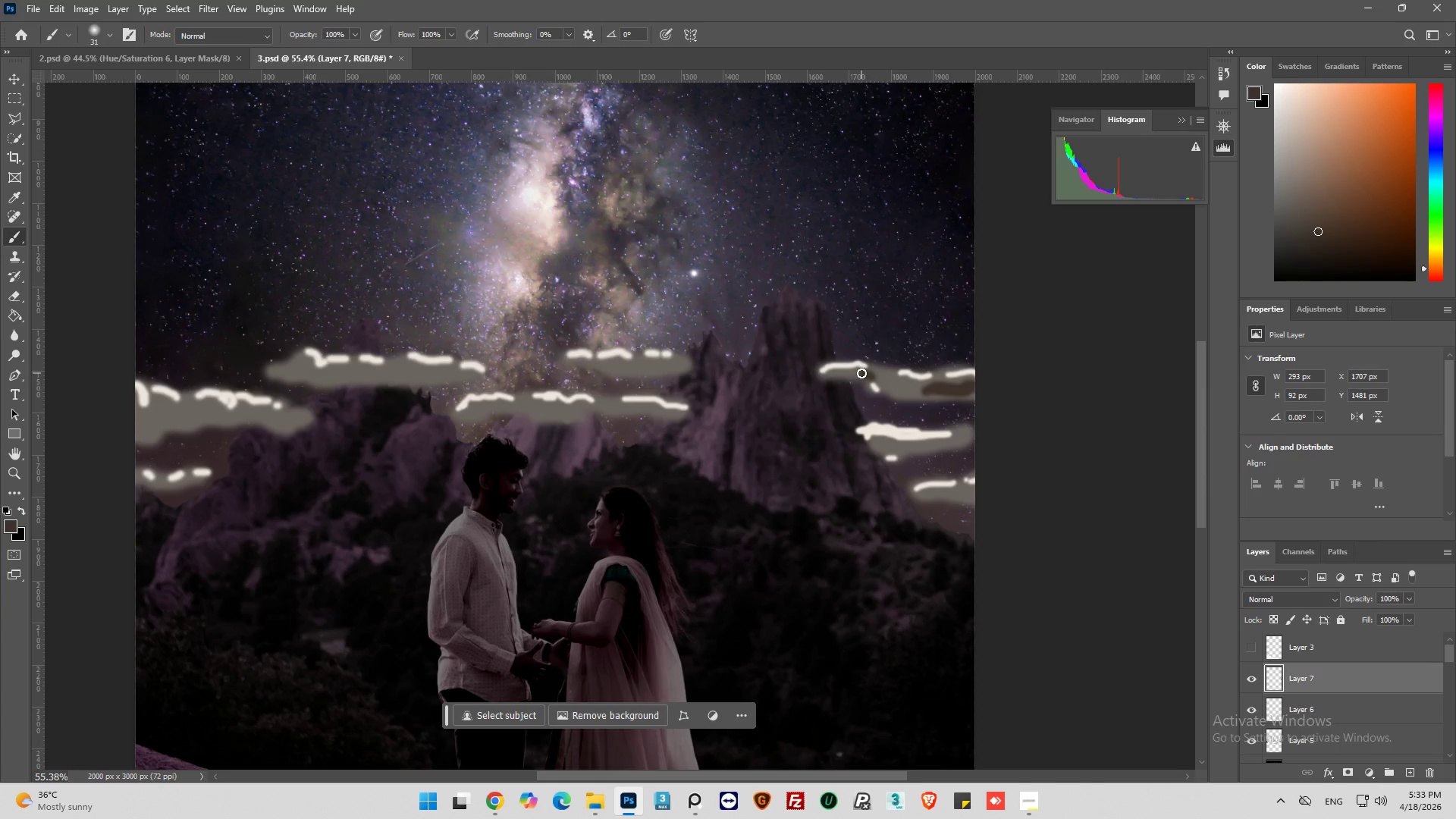 
left_click_drag(start_coordinate=[861, 373], to_coordinate=[843, 373])
 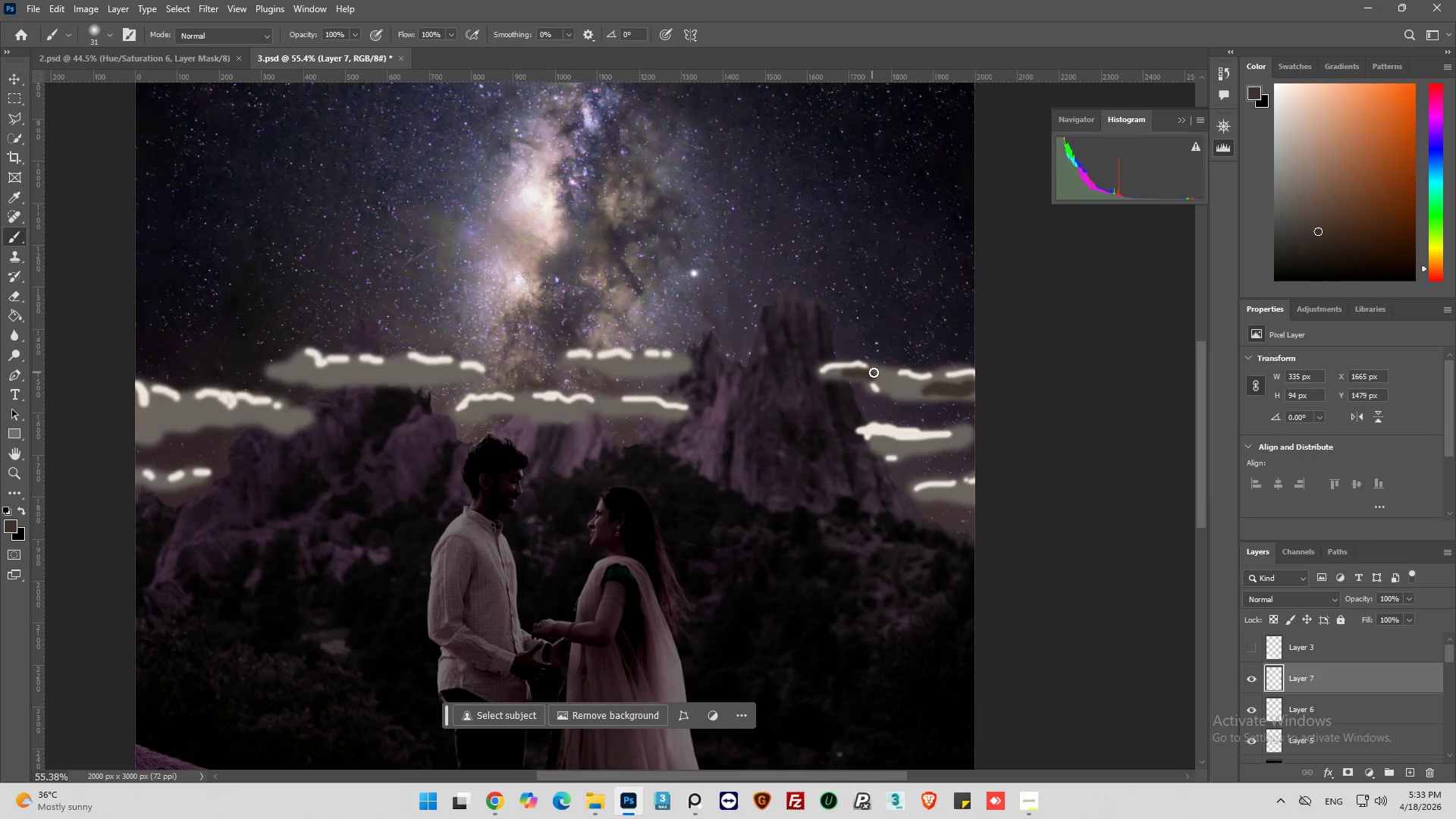 
left_click_drag(start_coordinate=[878, 372], to_coordinate=[887, 379])
 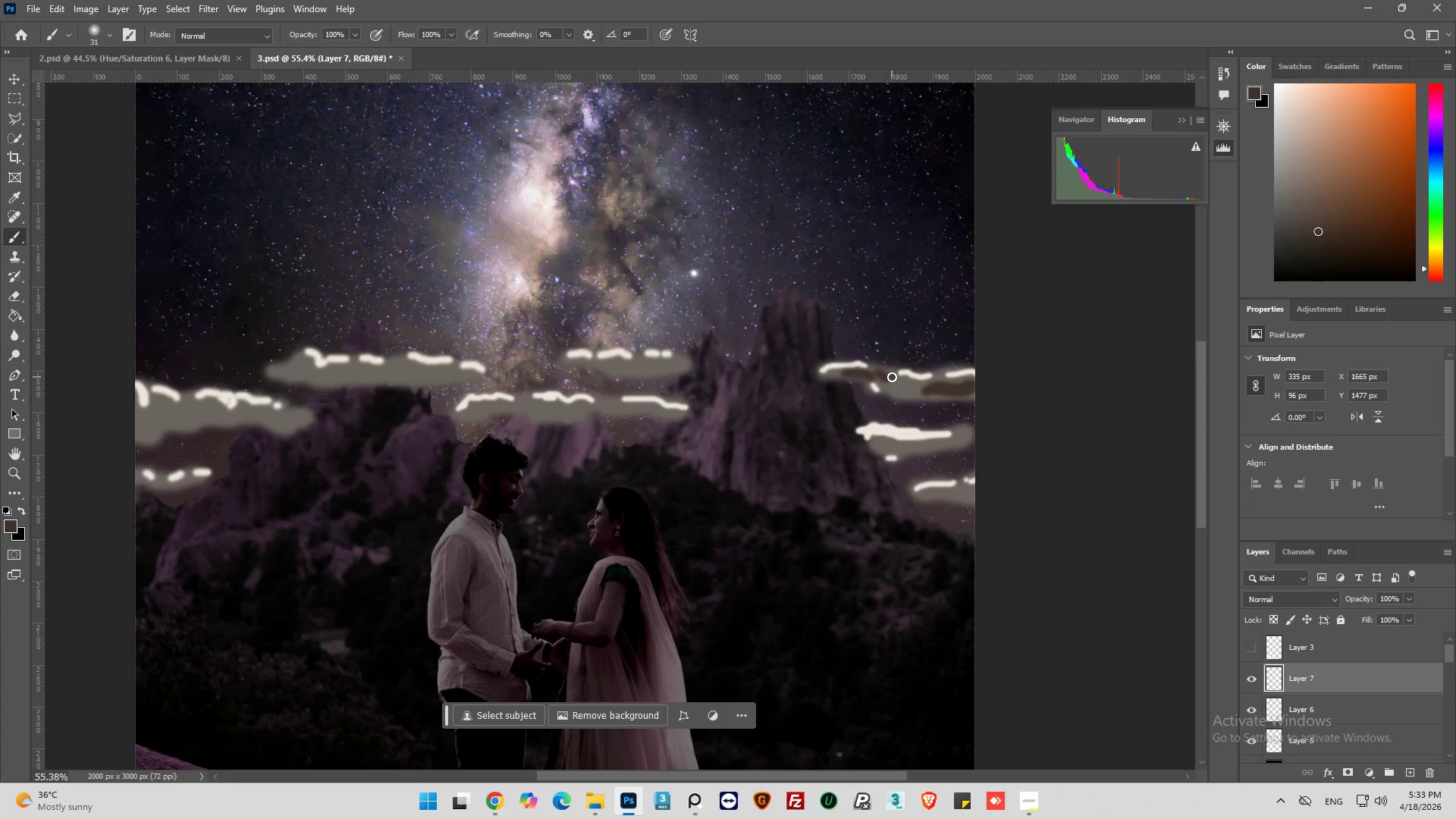 
left_click_drag(start_coordinate=[892, 377], to_coordinate=[892, 383])
 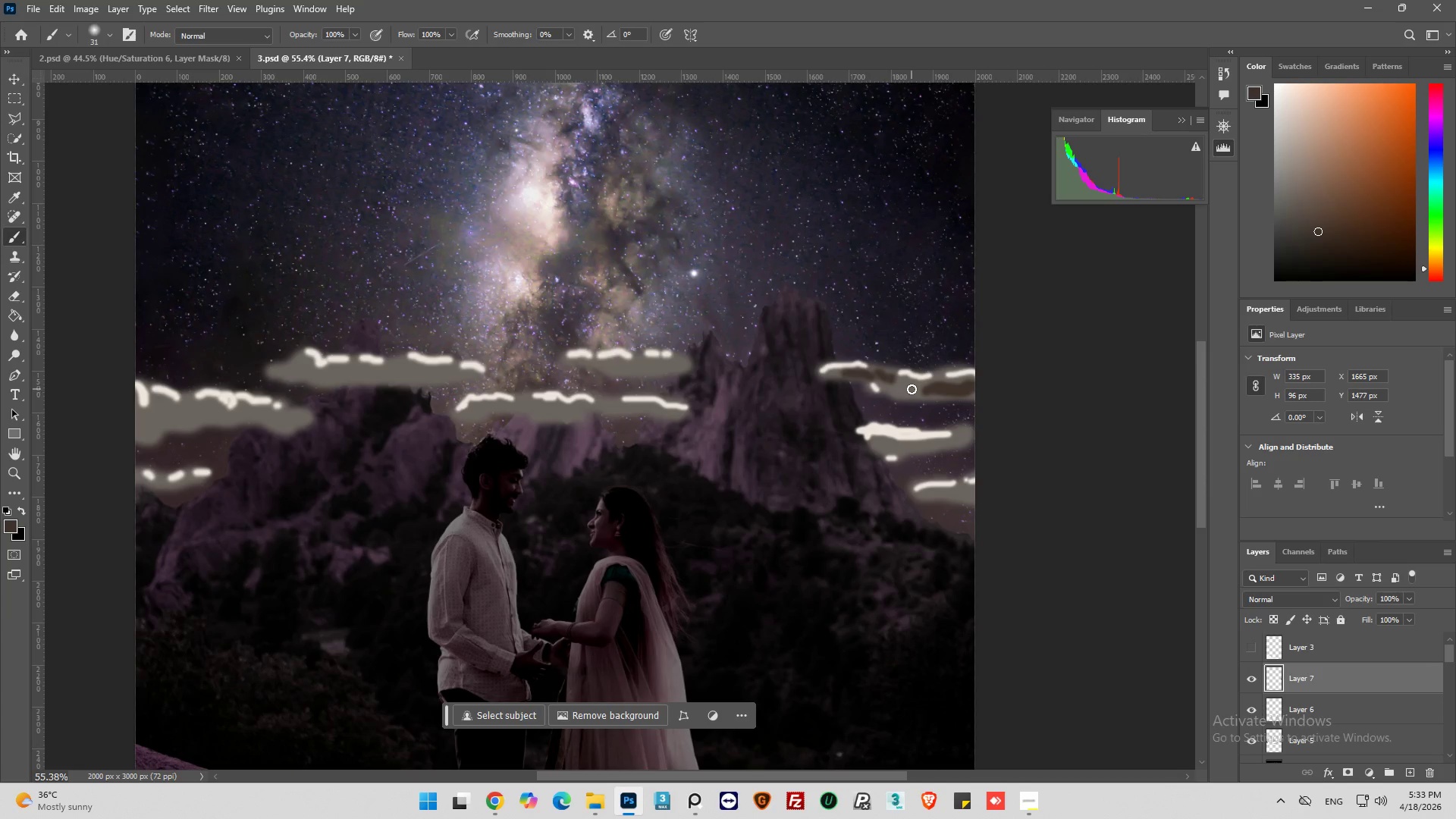 
left_click_drag(start_coordinate=[912, 389], to_coordinate=[896, 388])
 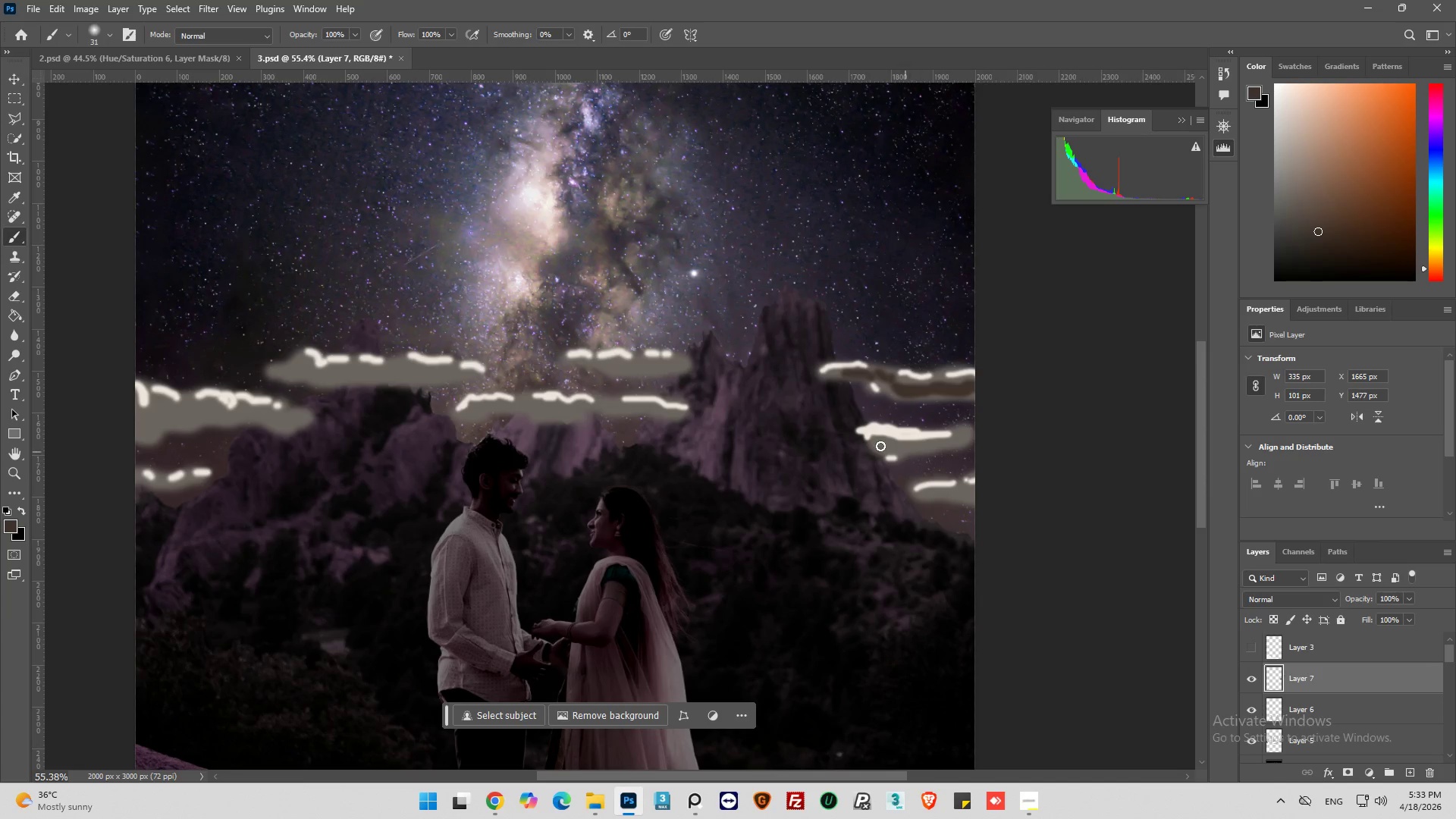 
left_click_drag(start_coordinate=[877, 445], to_coordinate=[955, 444])
 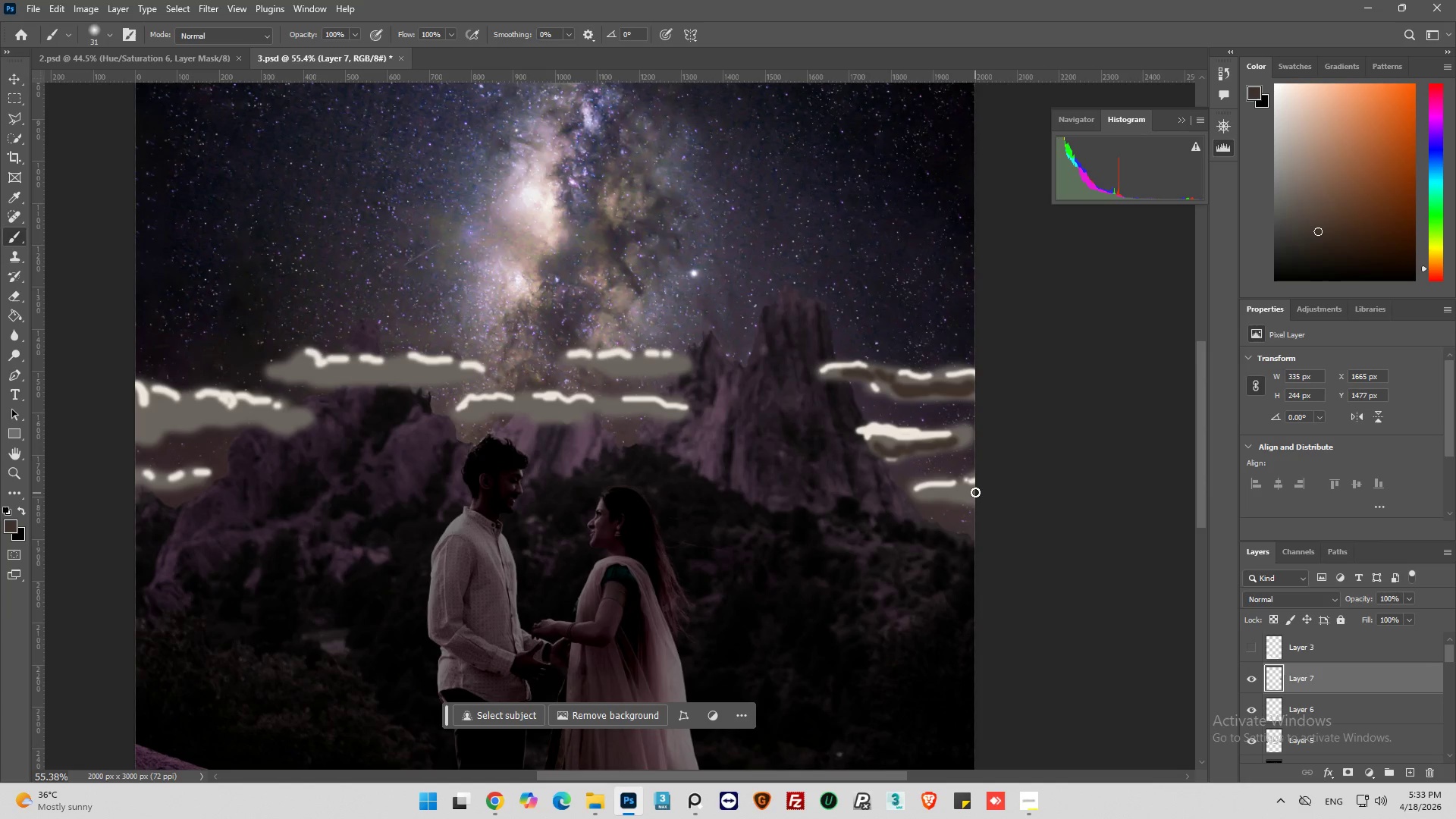 
left_click_drag(start_coordinate=[975, 492], to_coordinate=[951, 496])
 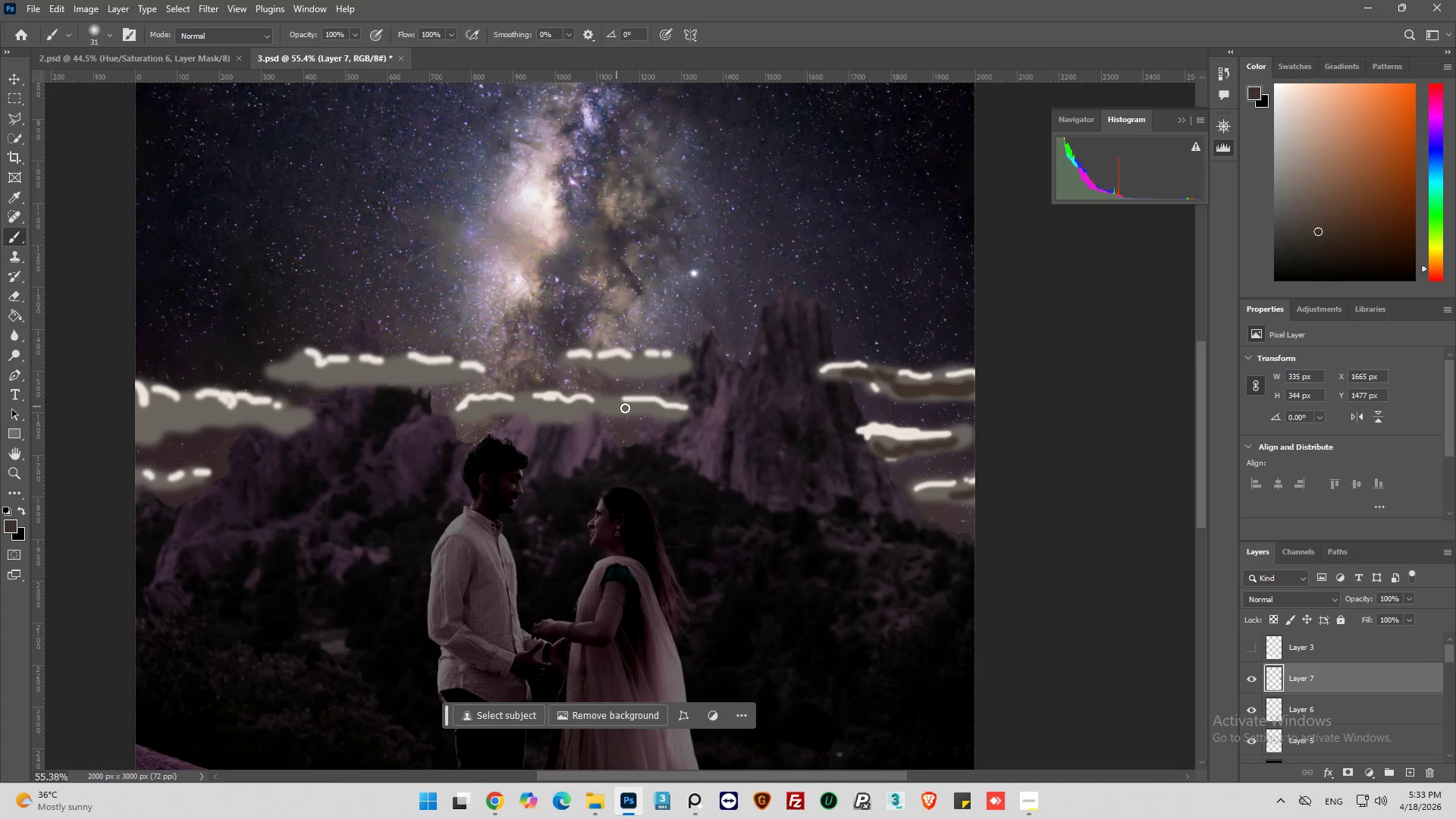 
left_click_drag(start_coordinate=[635, 410], to_coordinate=[671, 415])
 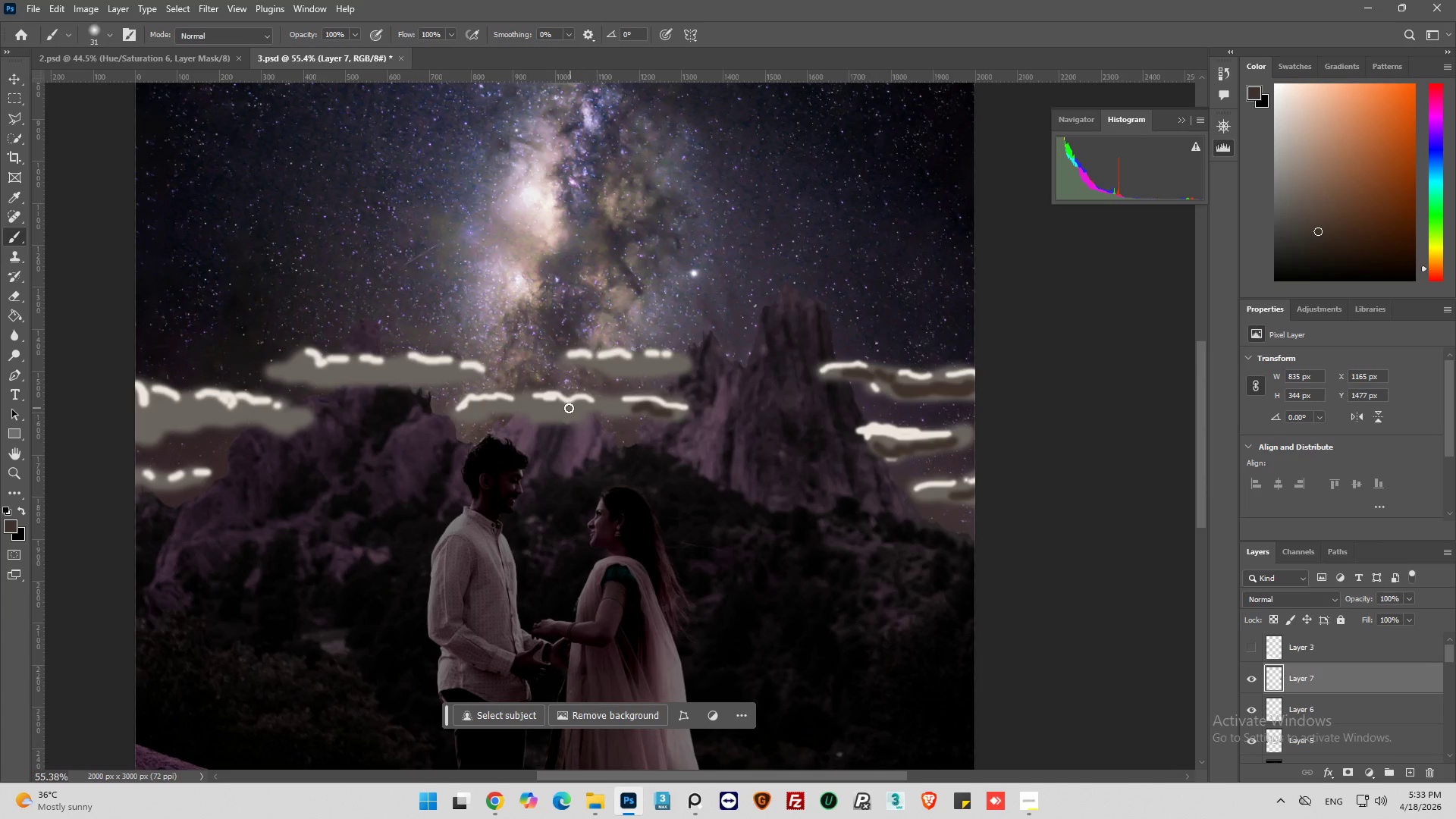 
left_click_drag(start_coordinate=[566, 412], to_coordinate=[604, 409])
 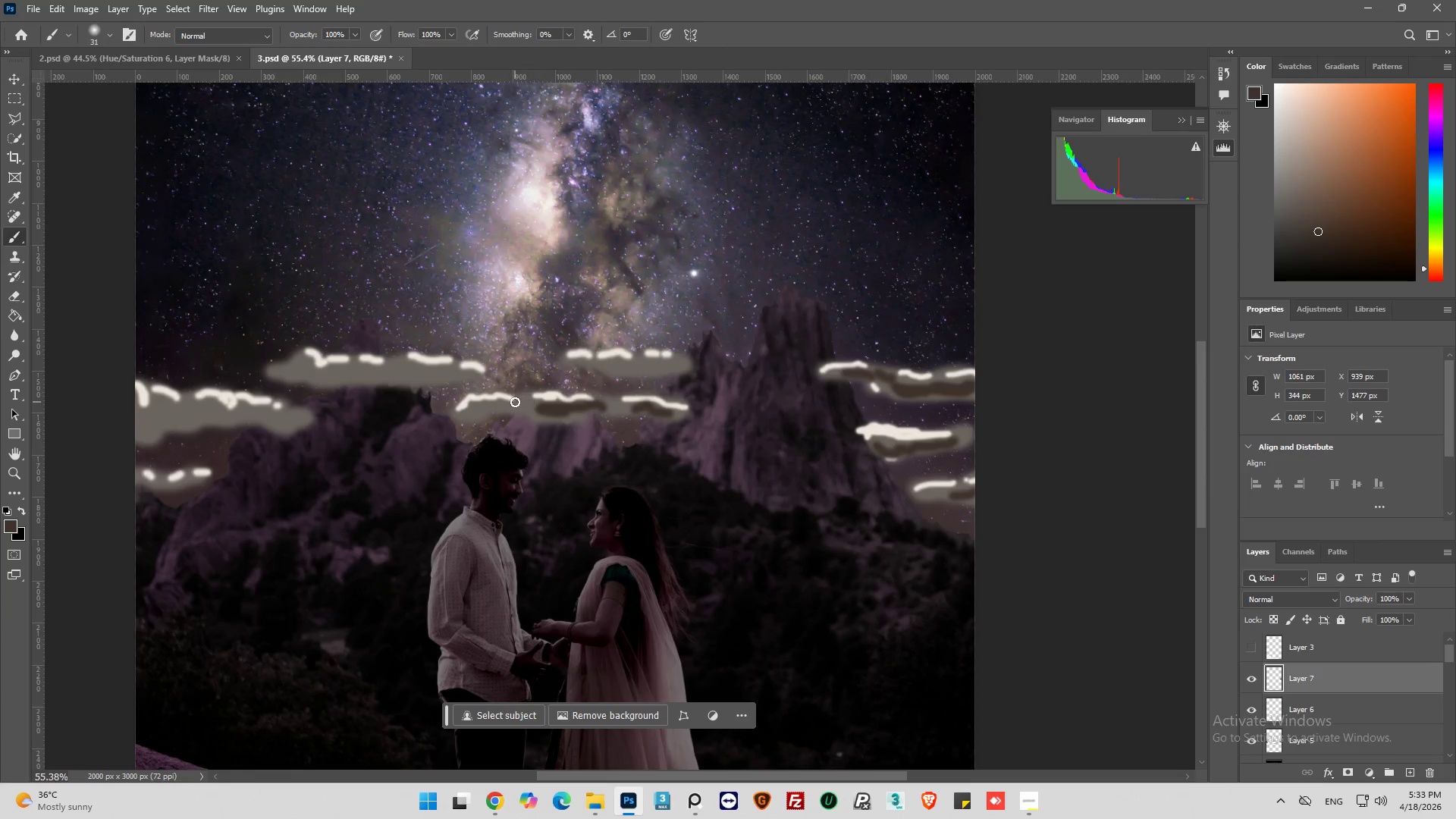 
left_click_drag(start_coordinate=[513, 405], to_coordinate=[472, 410])
 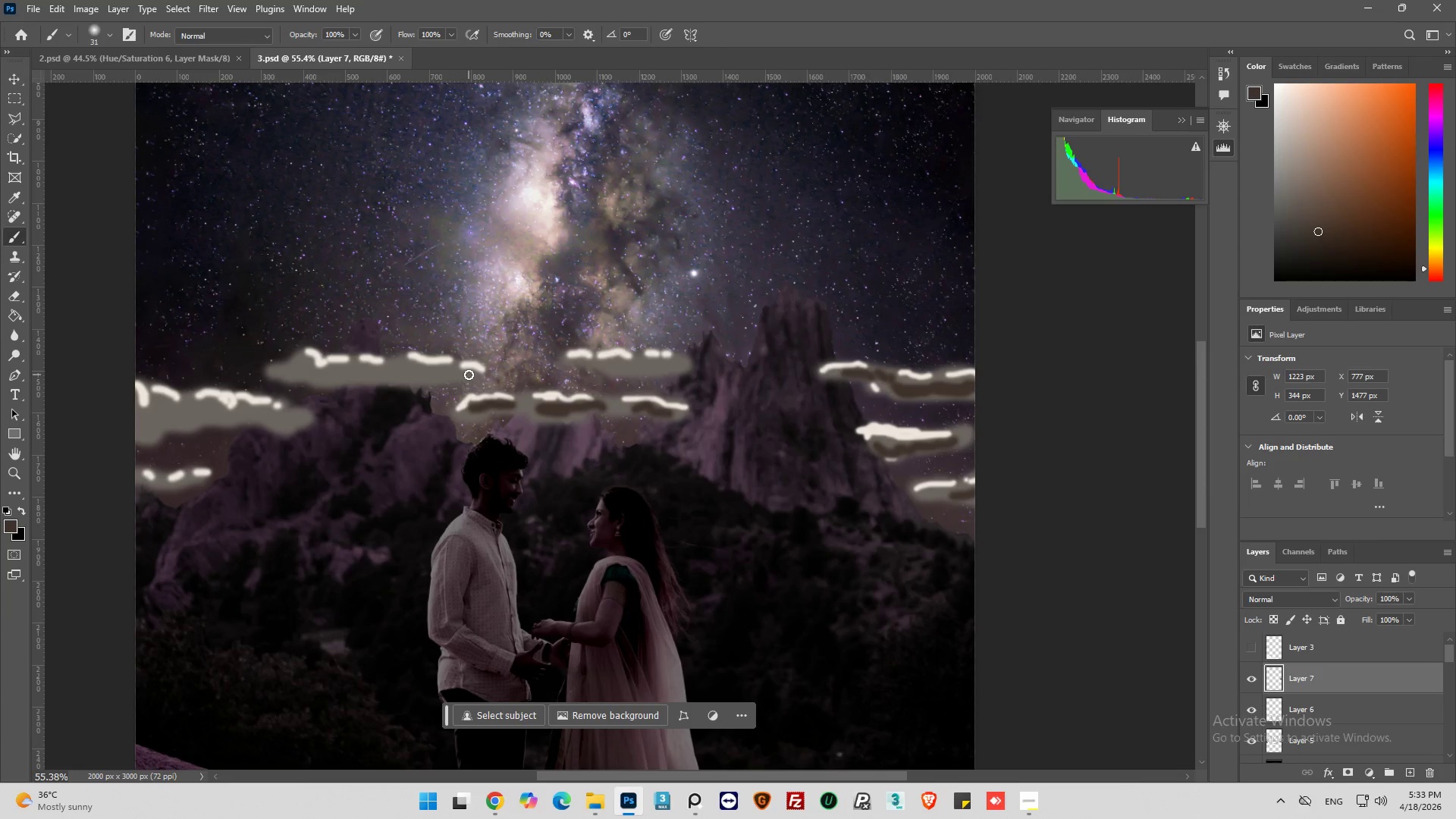 
left_click_drag(start_coordinate=[469, 375], to_coordinate=[438, 375])
 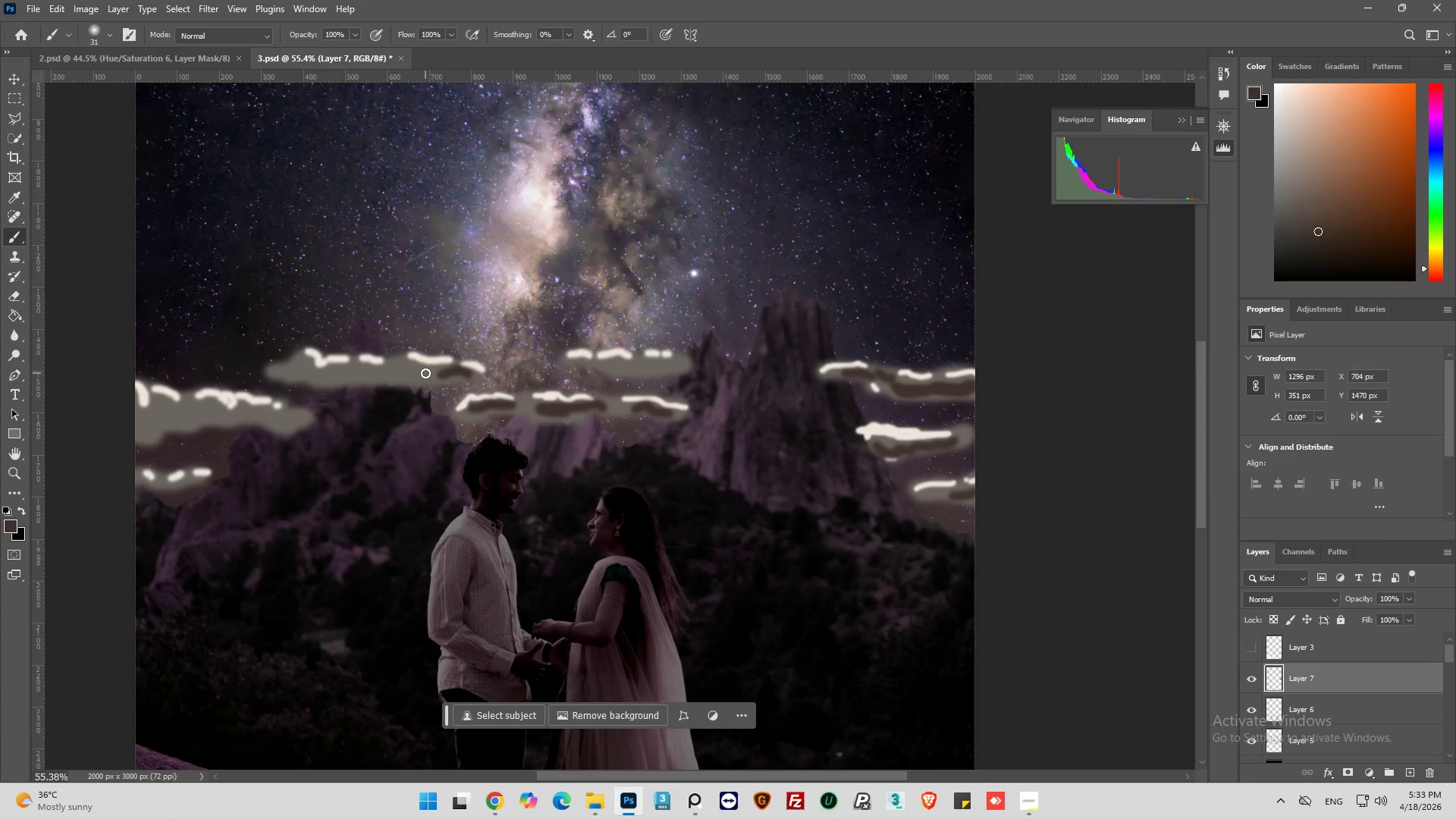 
left_click_drag(start_coordinate=[425, 373], to_coordinate=[375, 373])
 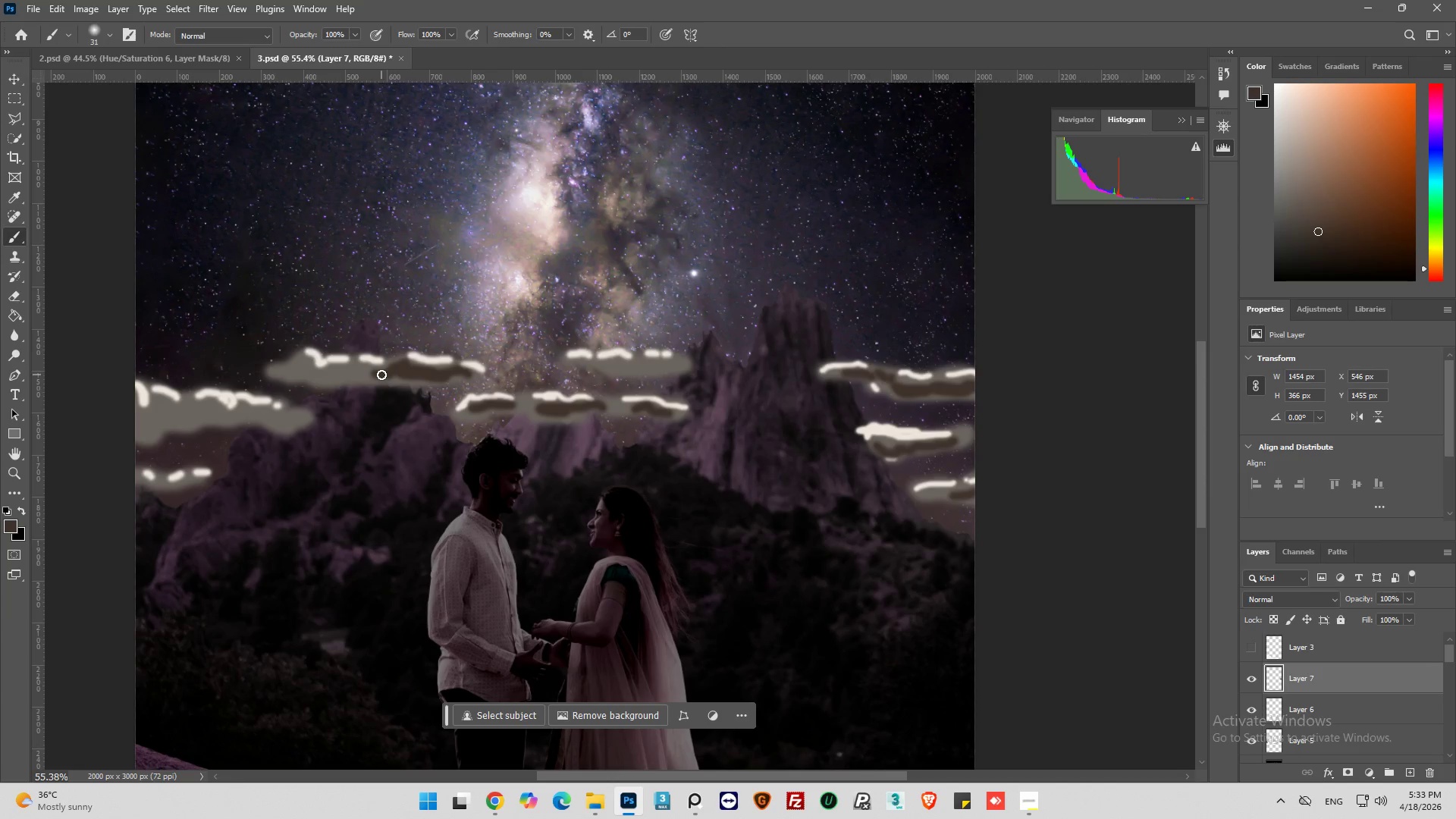 
left_click_drag(start_coordinate=[380, 373], to_coordinate=[306, 373])
 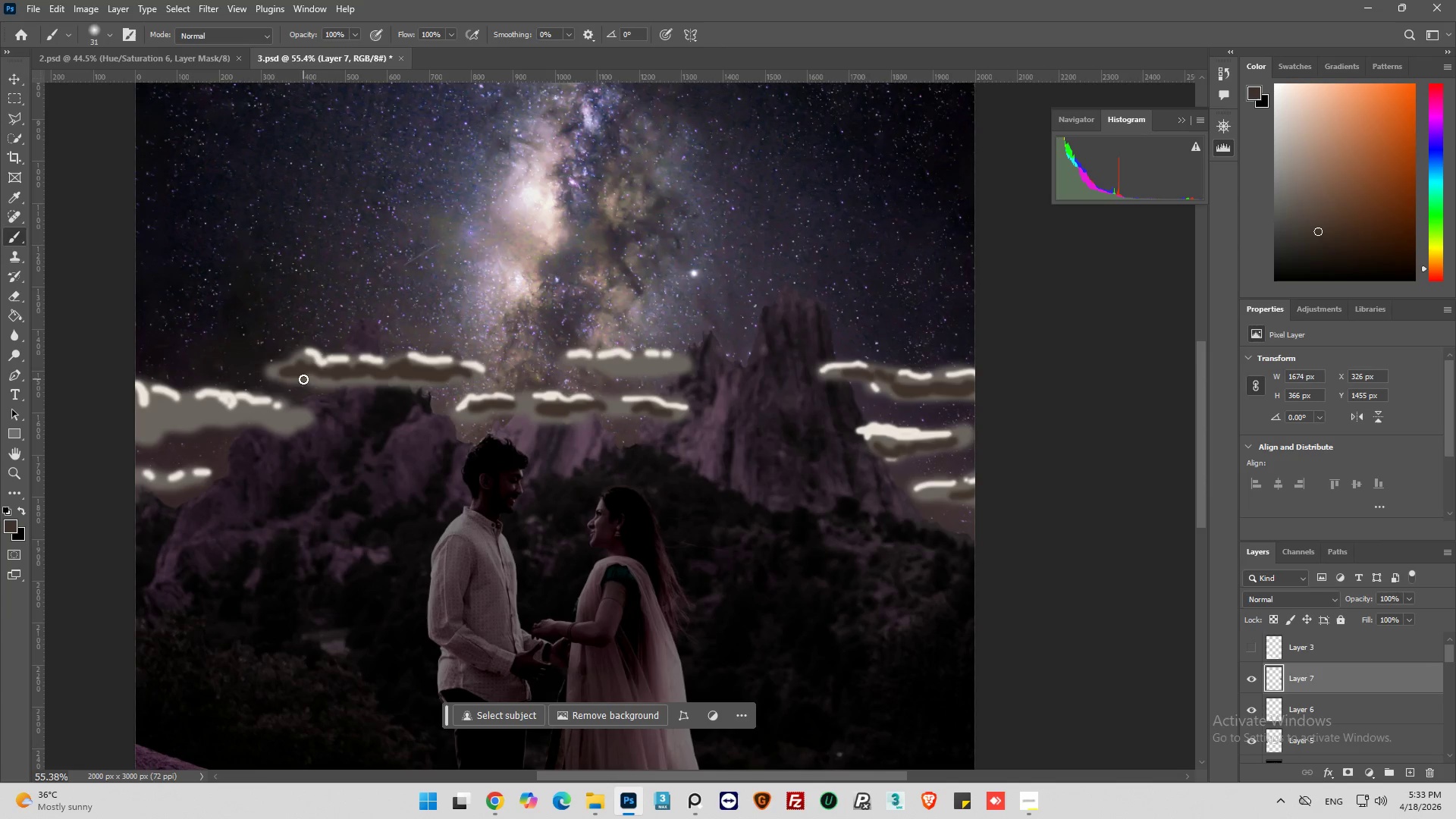 
left_click_drag(start_coordinate=[303, 380], to_coordinate=[316, 384])
 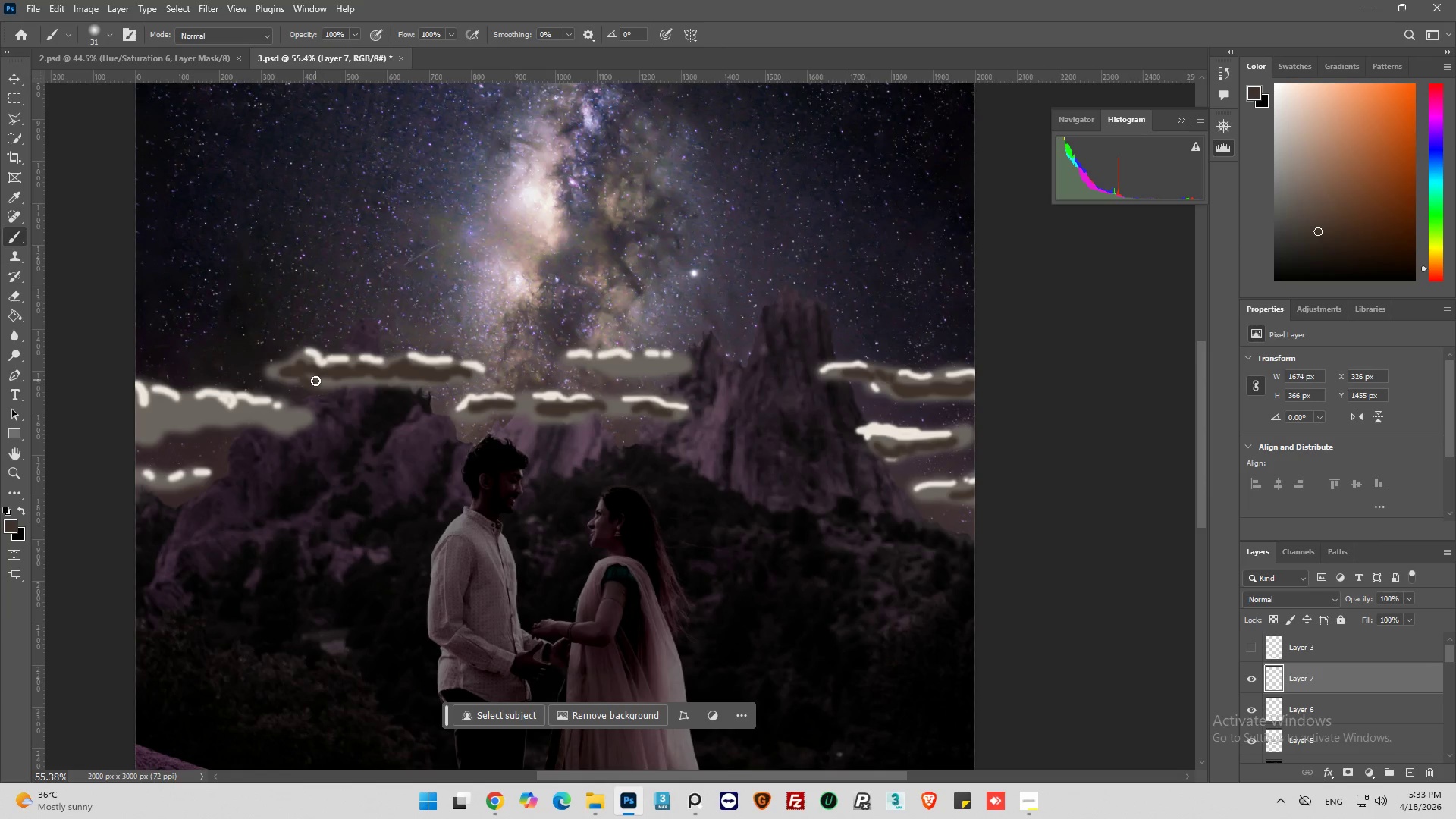 
left_click_drag(start_coordinate=[318, 384], to_coordinate=[340, 380])
 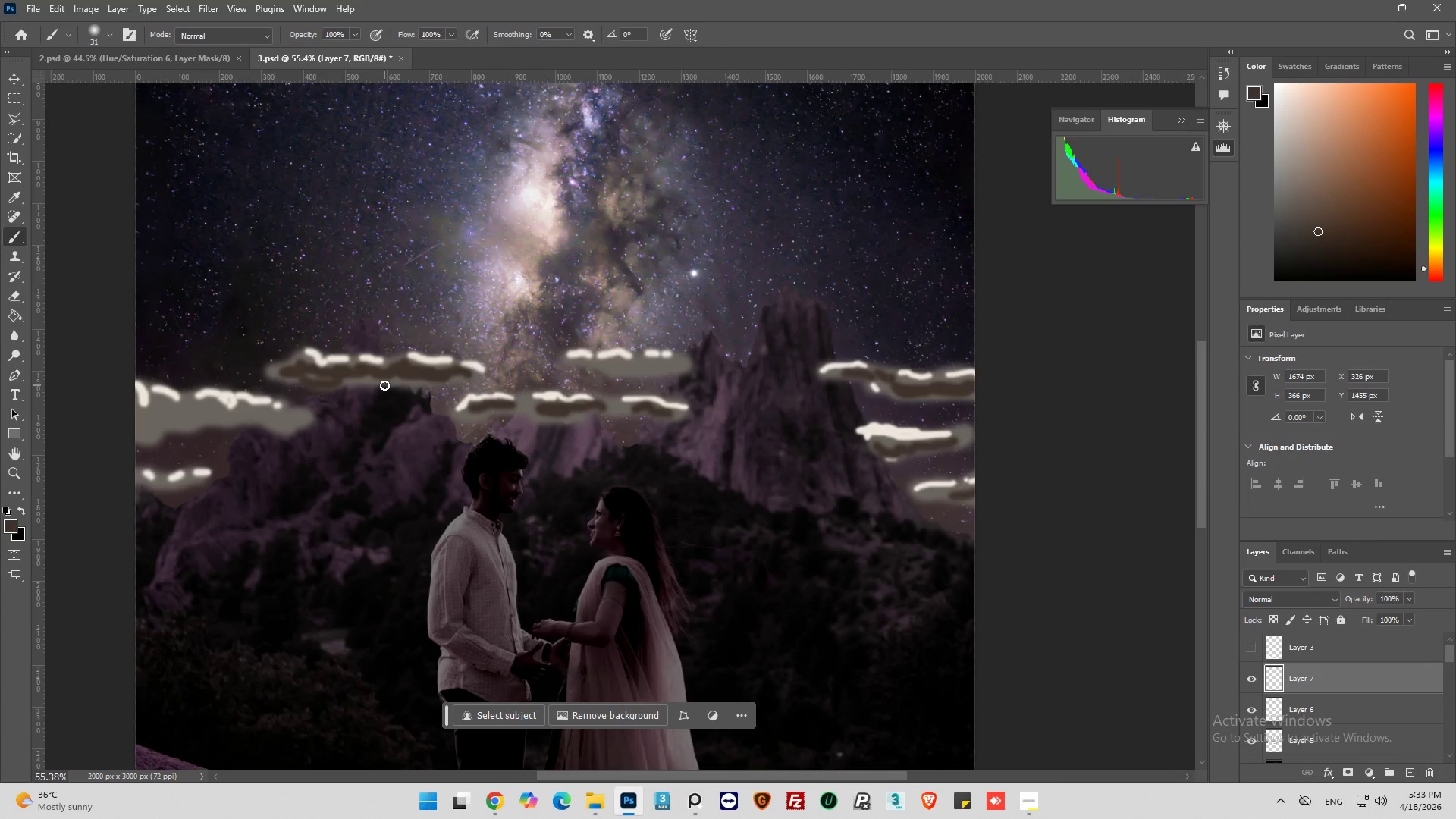 
left_click_drag(start_coordinate=[375, 383], to_coordinate=[423, 387])
 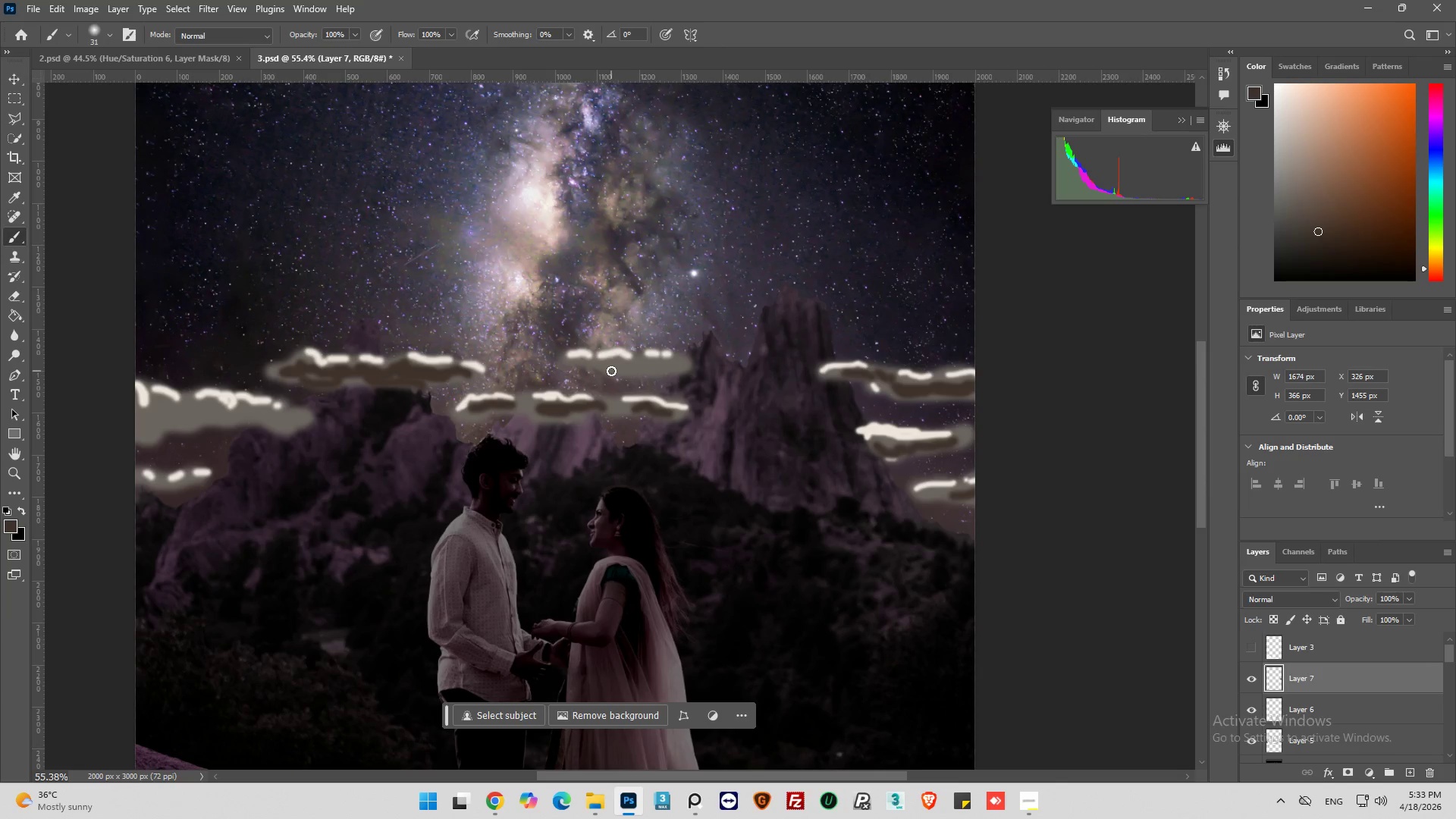 
left_click_drag(start_coordinate=[603, 366], to_coordinate=[635, 368])
 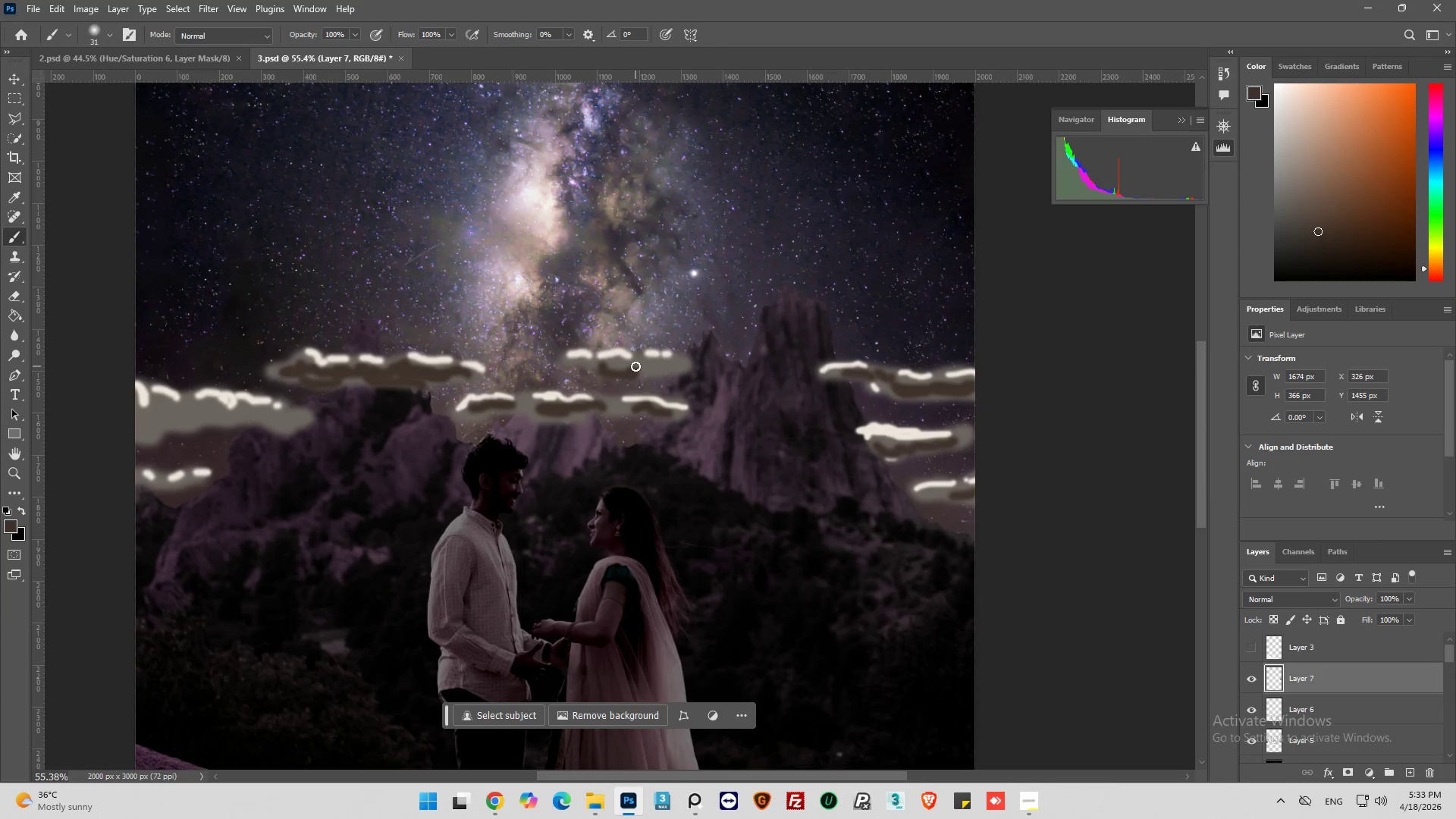 
left_click_drag(start_coordinate=[635, 366], to_coordinate=[648, 371])
 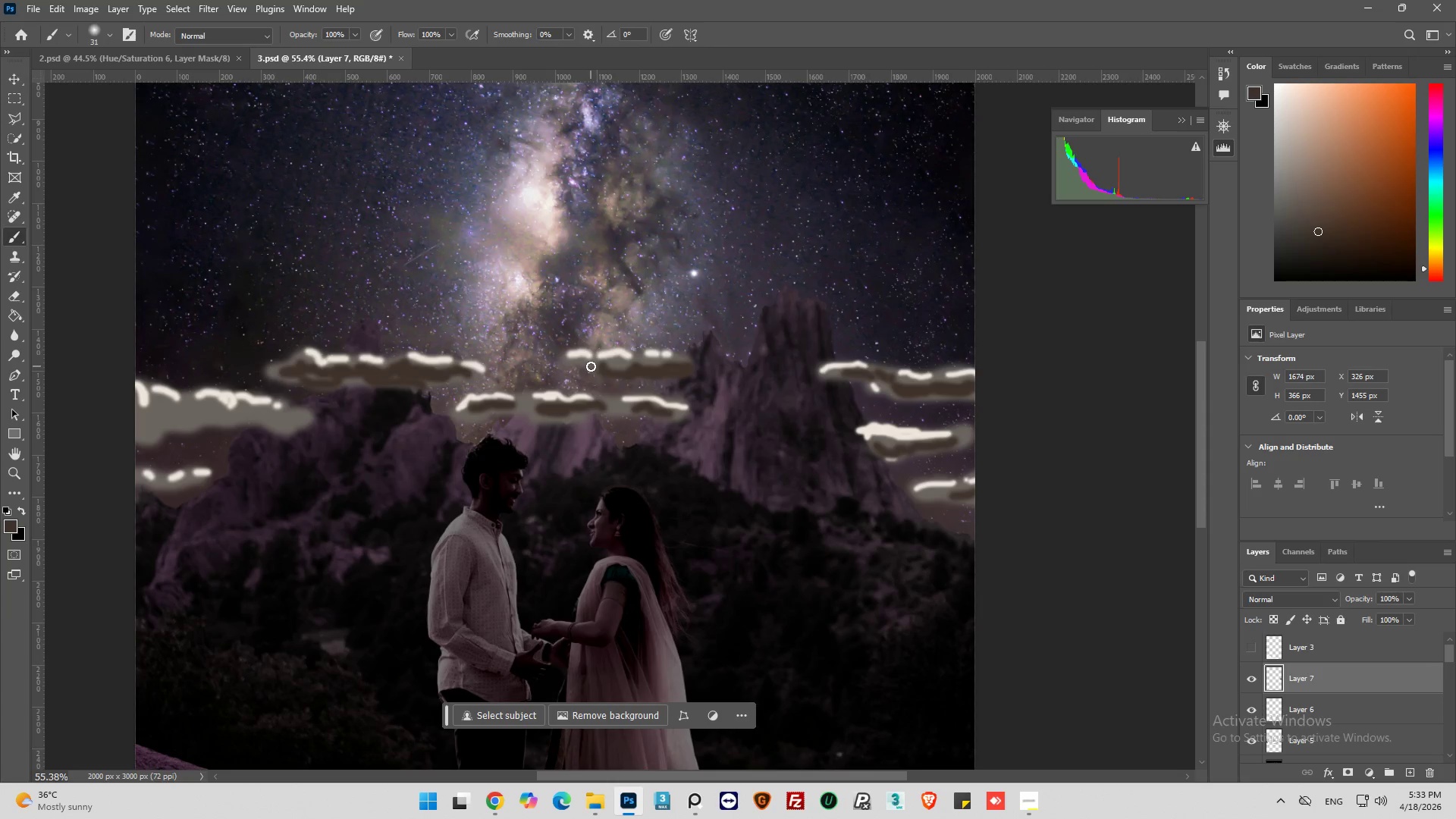 
left_click_drag(start_coordinate=[591, 366], to_coordinate=[571, 362])
 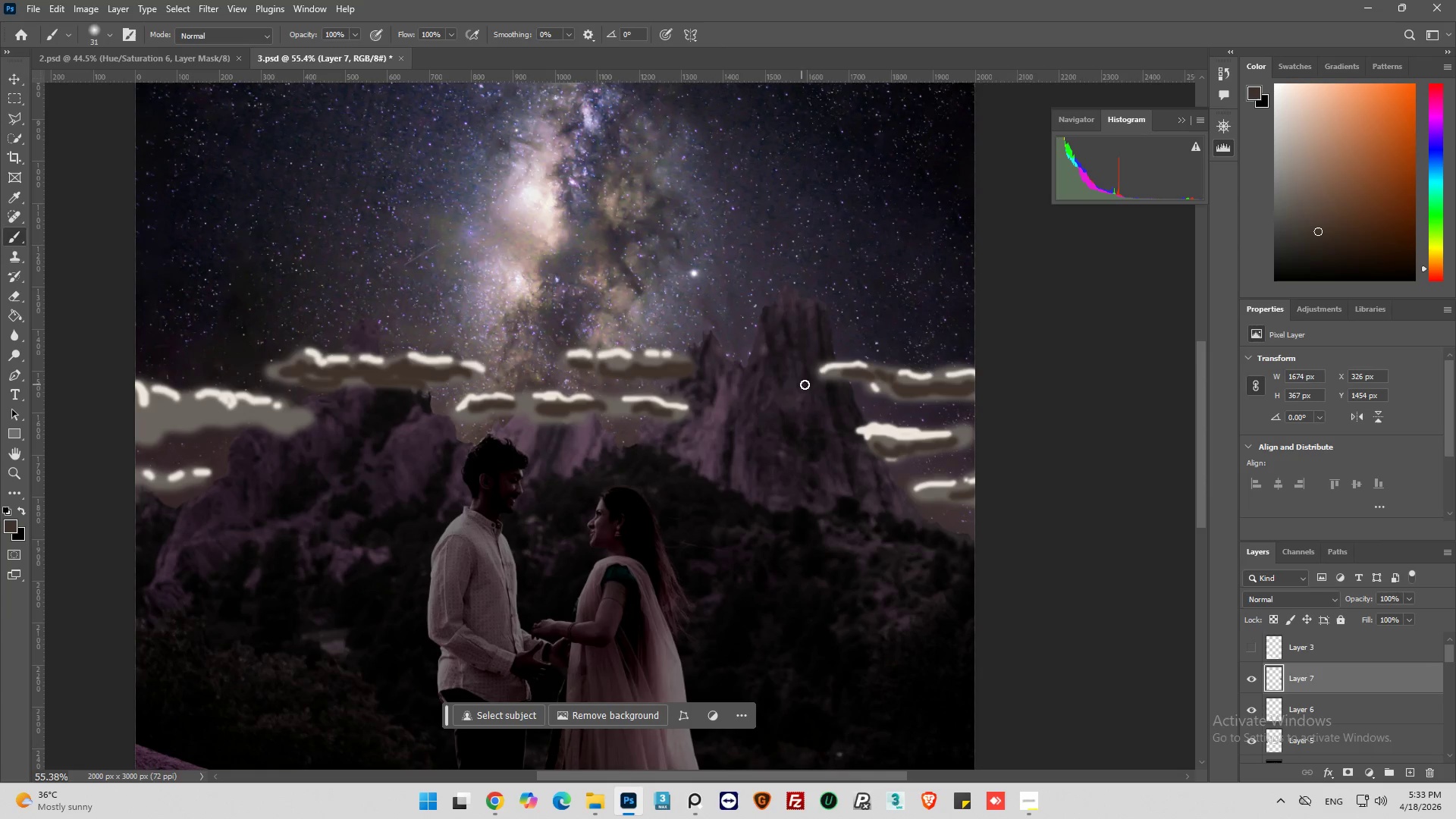 
scroll: coordinate [817, 384], scroll_direction: down, amount: 3.0
 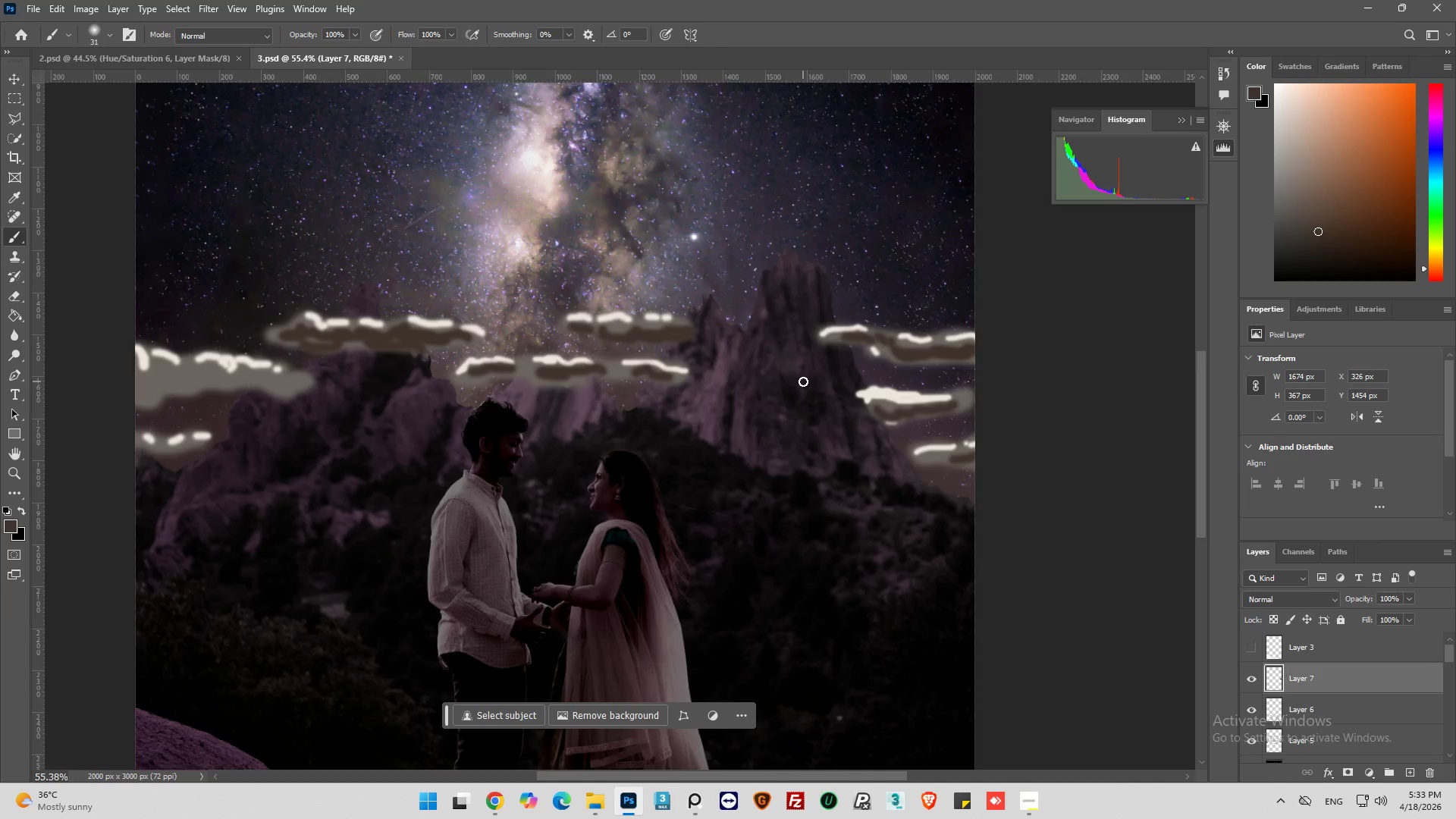 
key(Alt+AltLeft)
 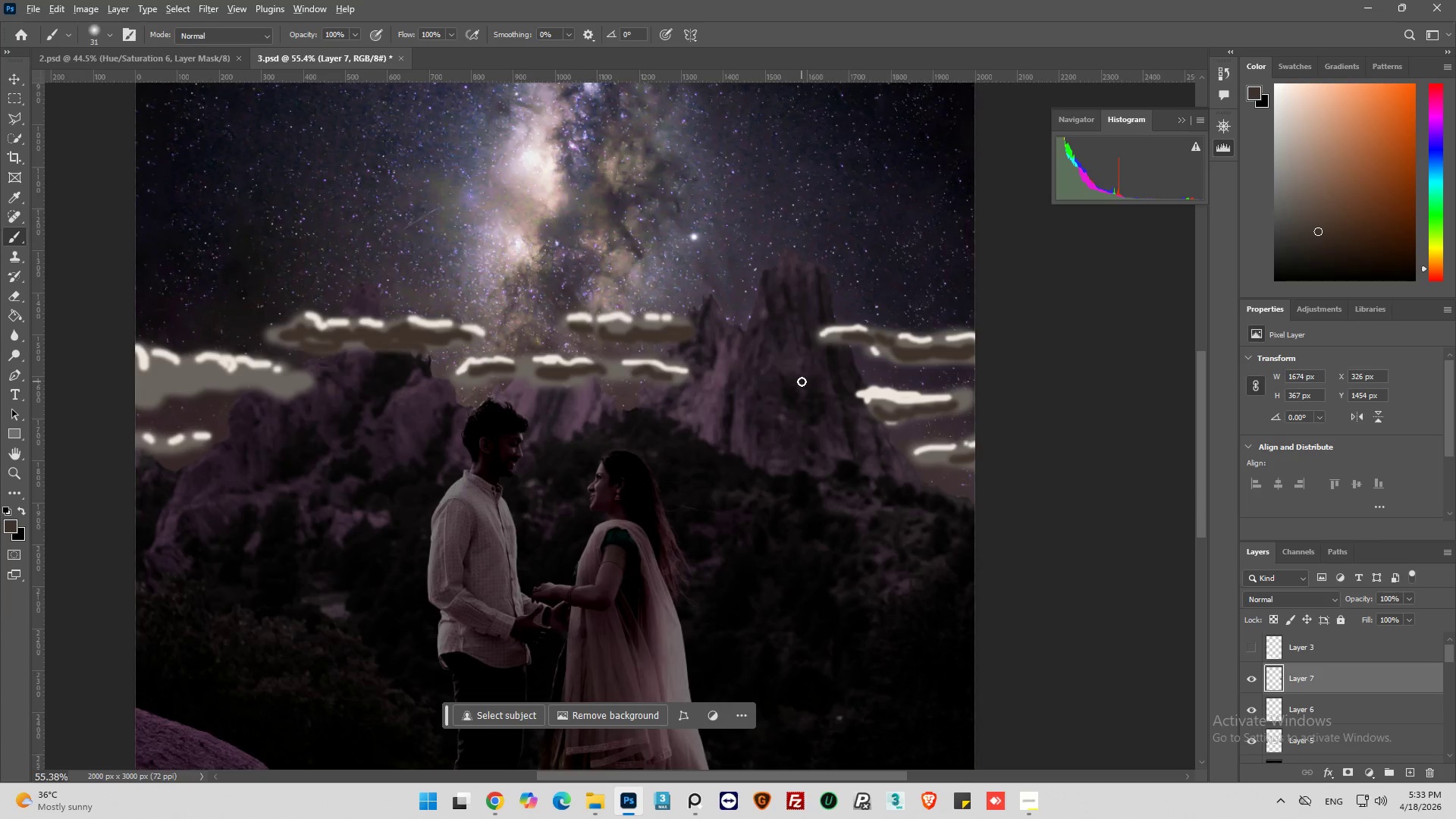 
hold_key(key=AltLeft, duration=0.48)
scroll: coordinate [404, 434], scroll_direction: up, amount: 5.0
 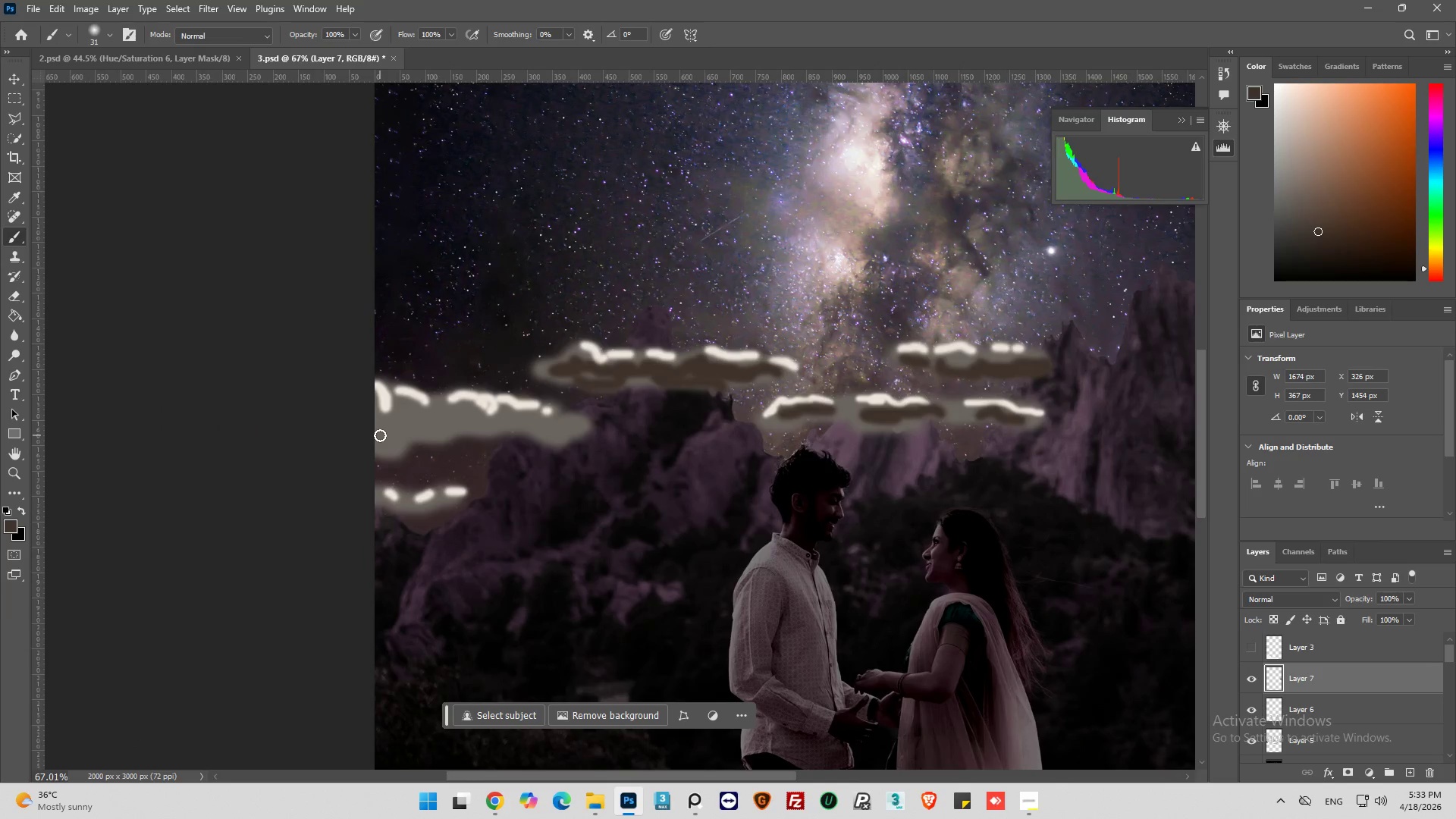 
left_click_drag(start_coordinate=[380, 435], to_coordinate=[427, 433])
 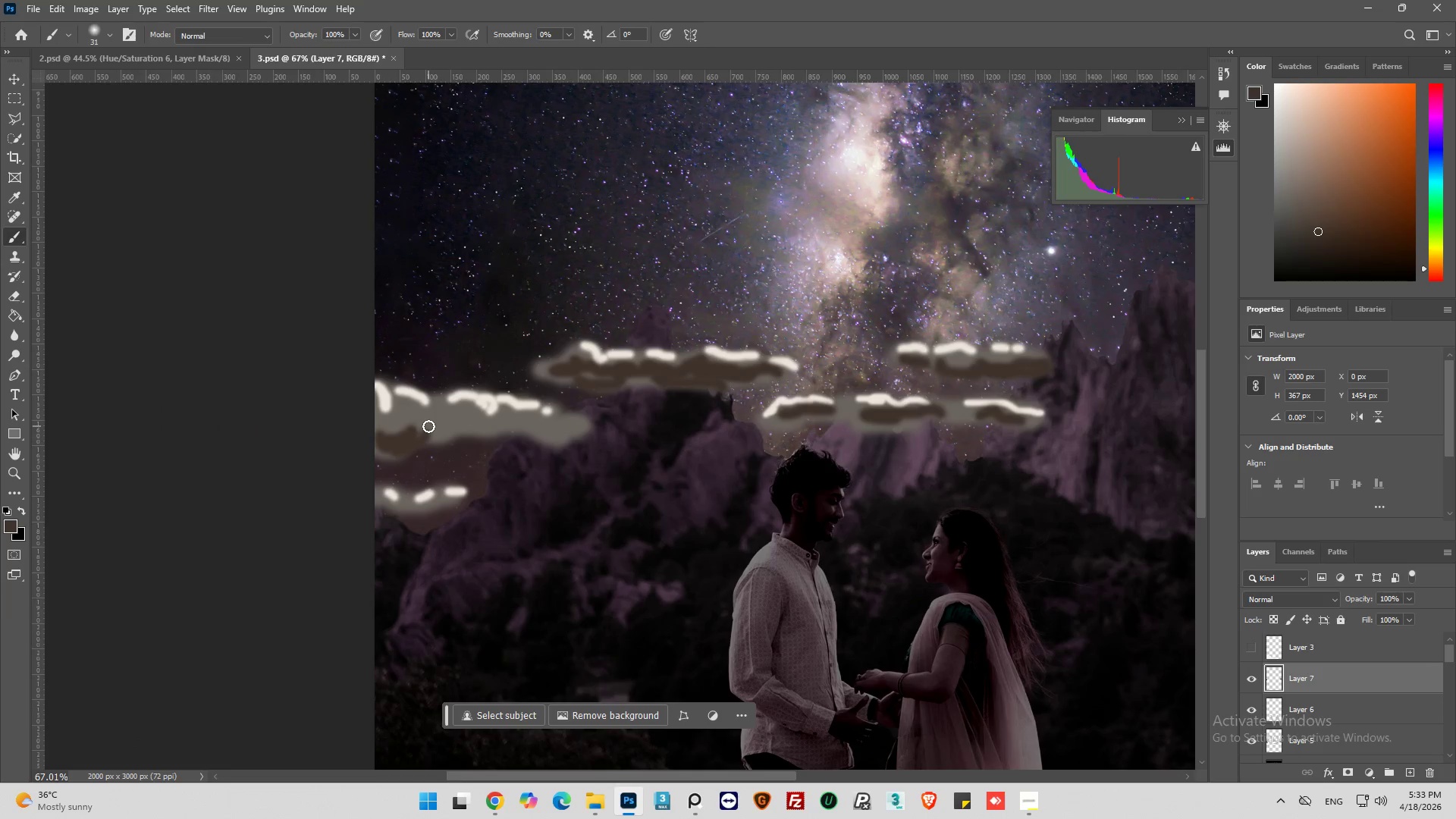 
left_click_drag(start_coordinate=[428, 426], to_coordinate=[450, 429])
 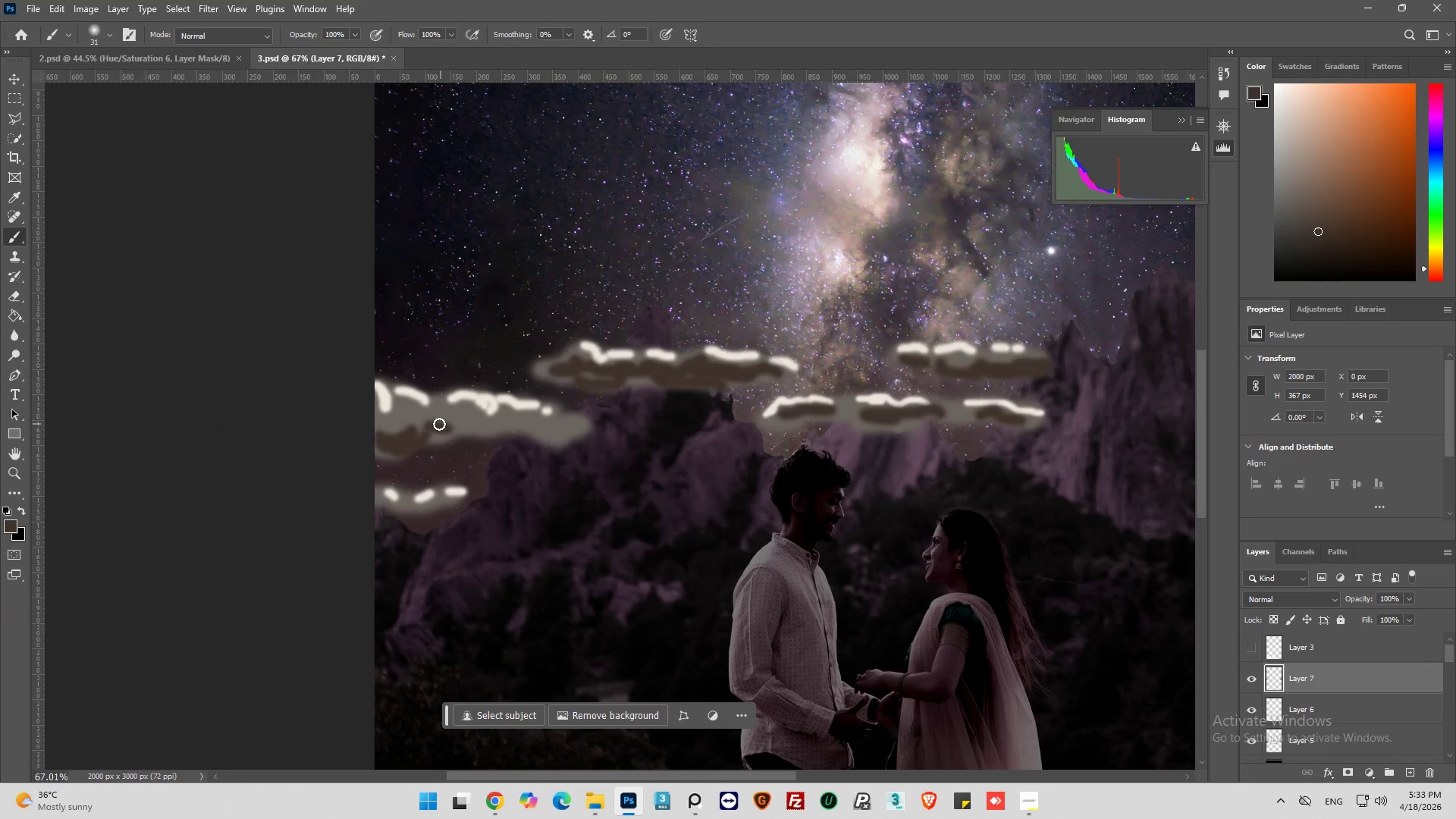 
left_click_drag(start_coordinate=[439, 424], to_coordinate=[463, 428])
 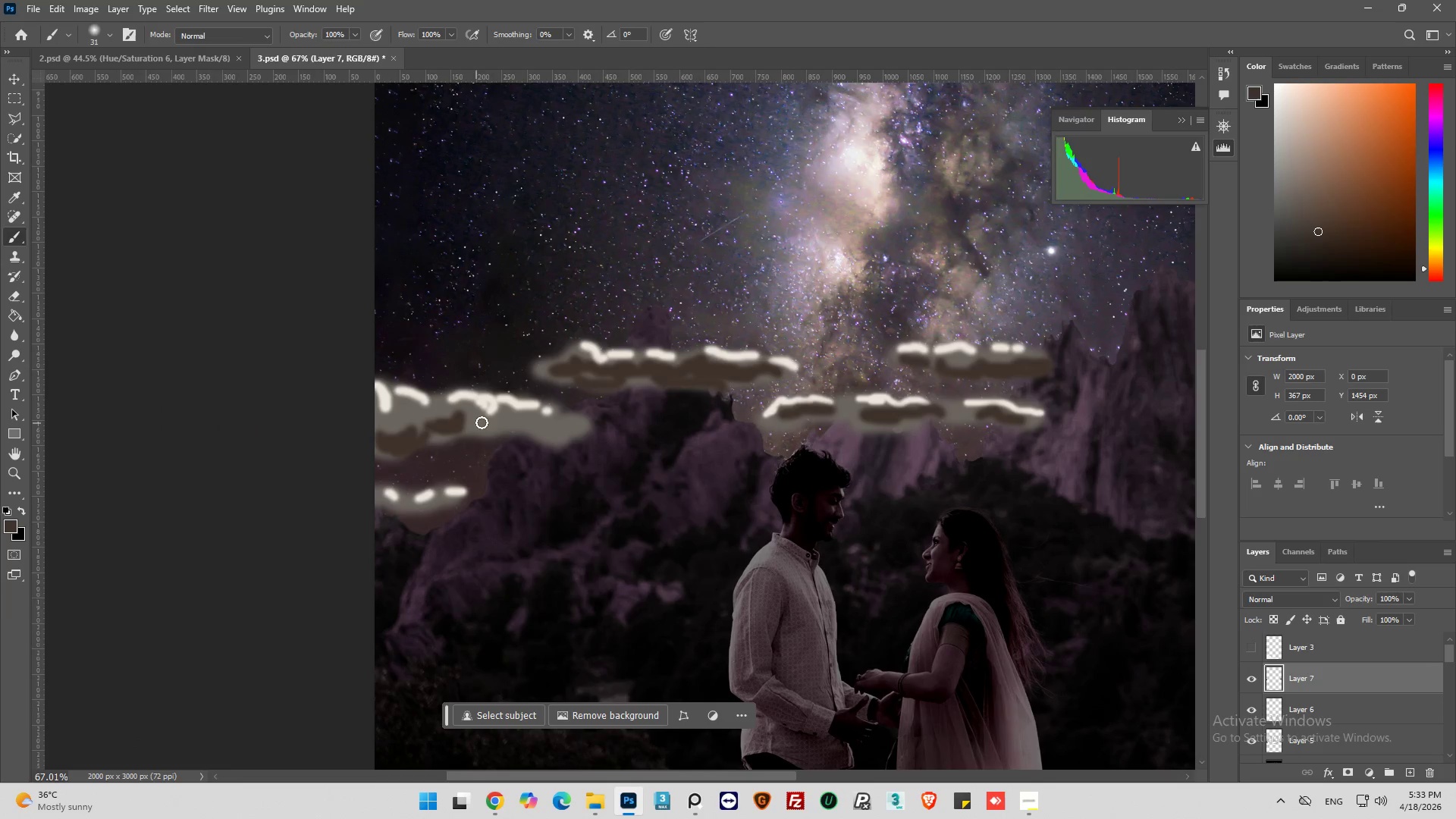 
left_click_drag(start_coordinate=[482, 422], to_coordinate=[523, 423])
 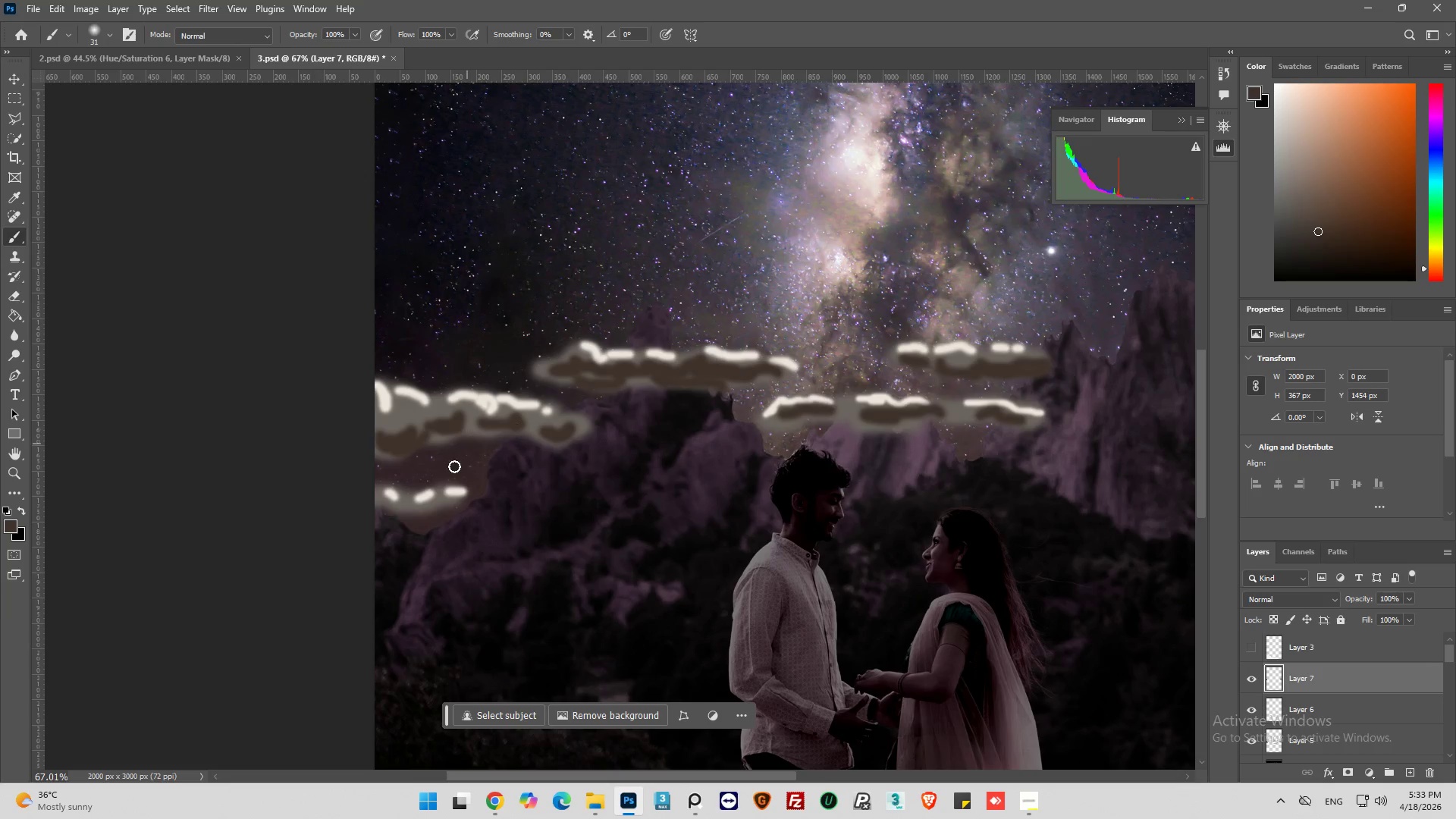 
left_click_drag(start_coordinate=[447, 504], to_coordinate=[394, 509])
 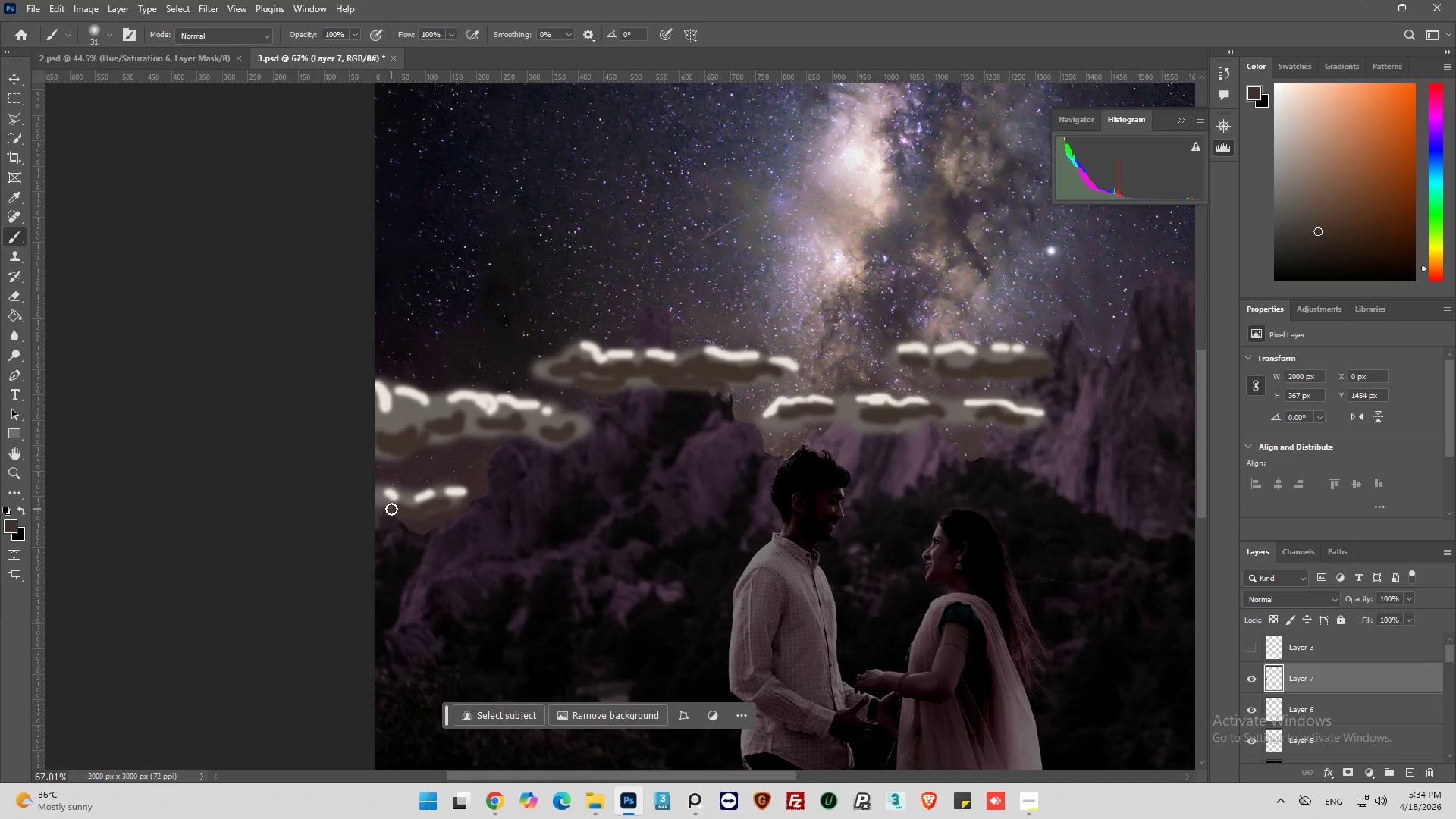 
left_click_drag(start_coordinate=[391, 509], to_coordinate=[362, 512])
 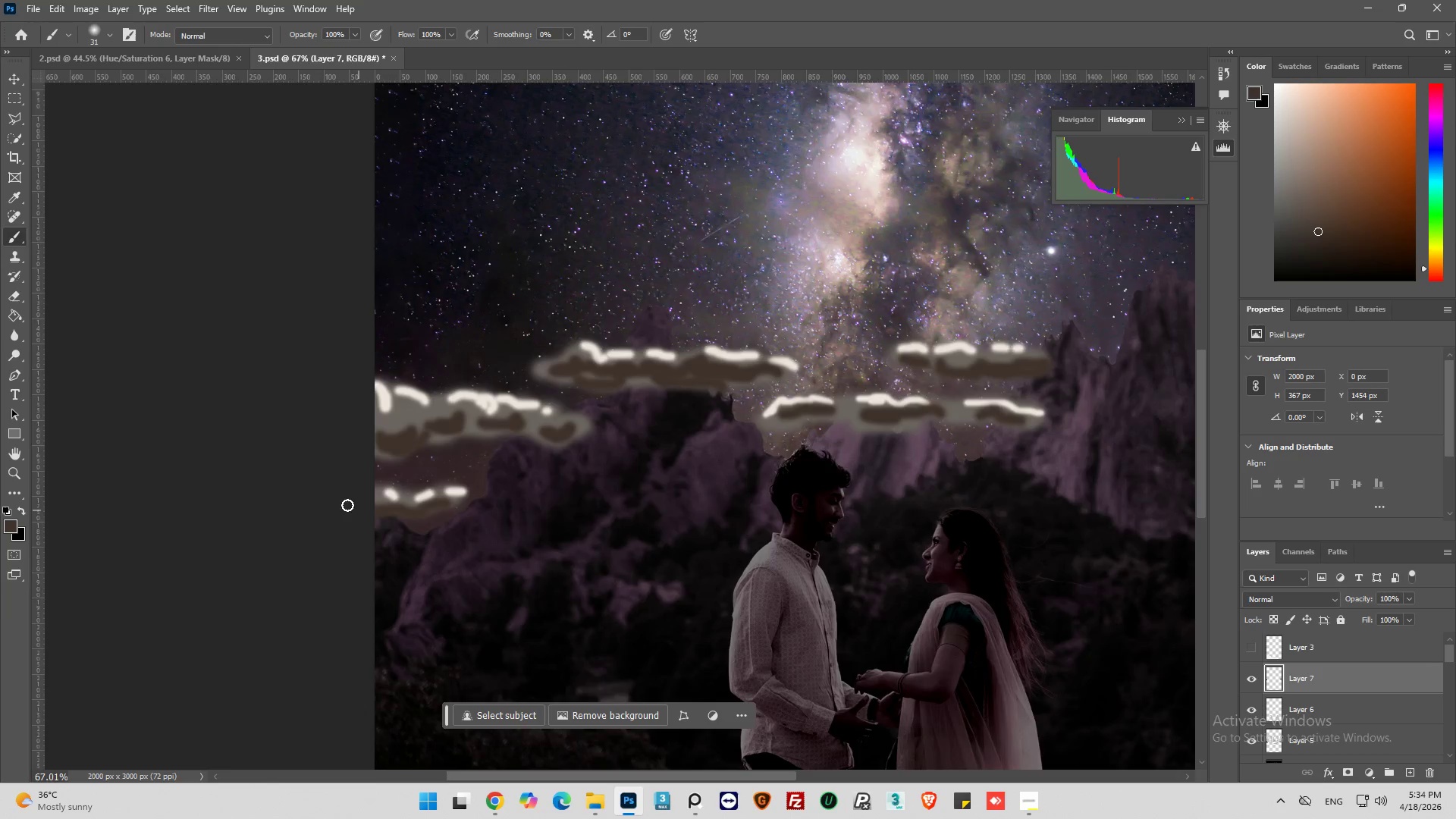 
hold_key(key=AltLeft, duration=0.64)
scroll: coordinate [127, 407], scroll_direction: down, amount: 7.0
 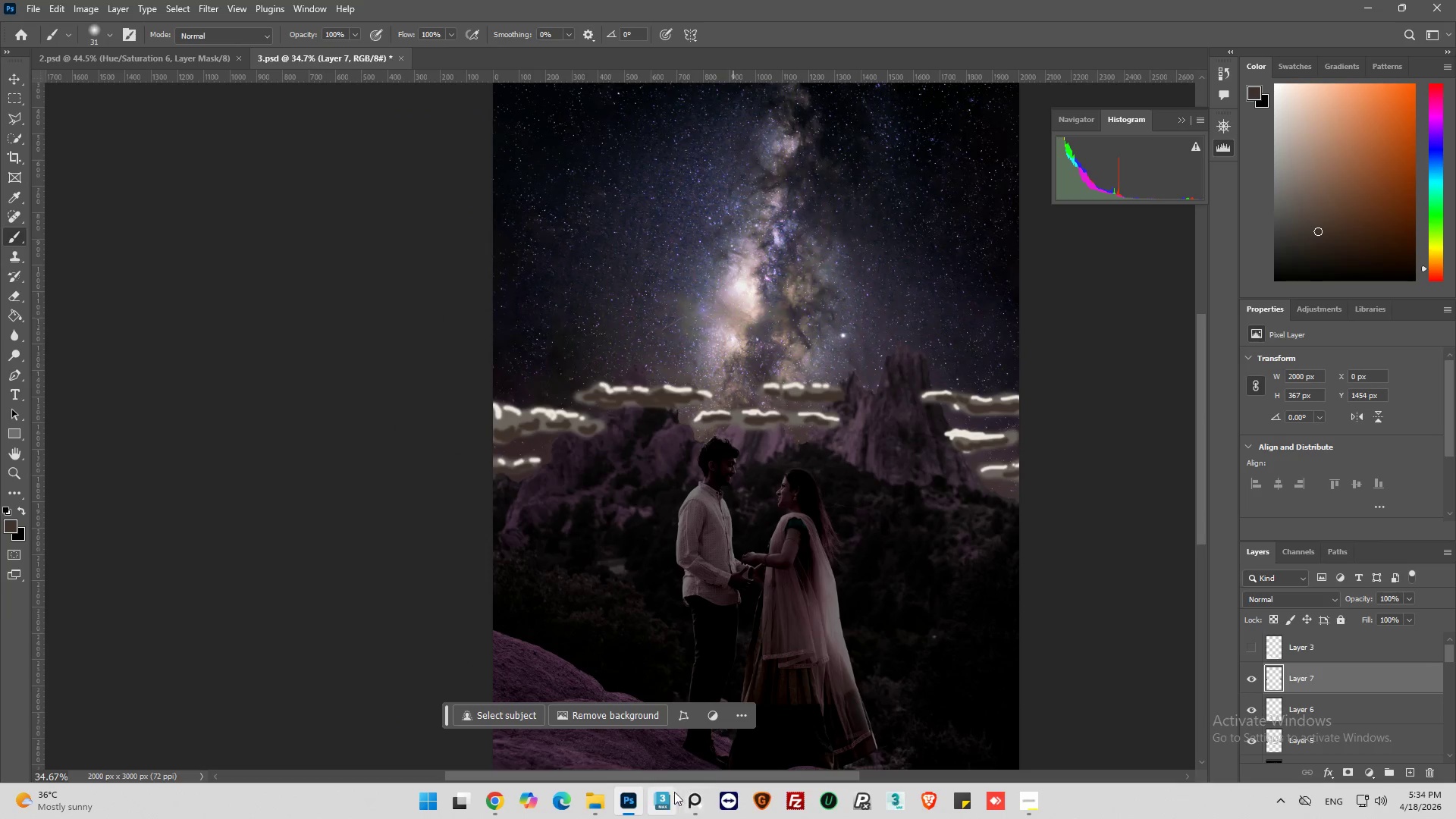 
left_click_drag(start_coordinate=[687, 779], to_coordinate=[730, 776])
 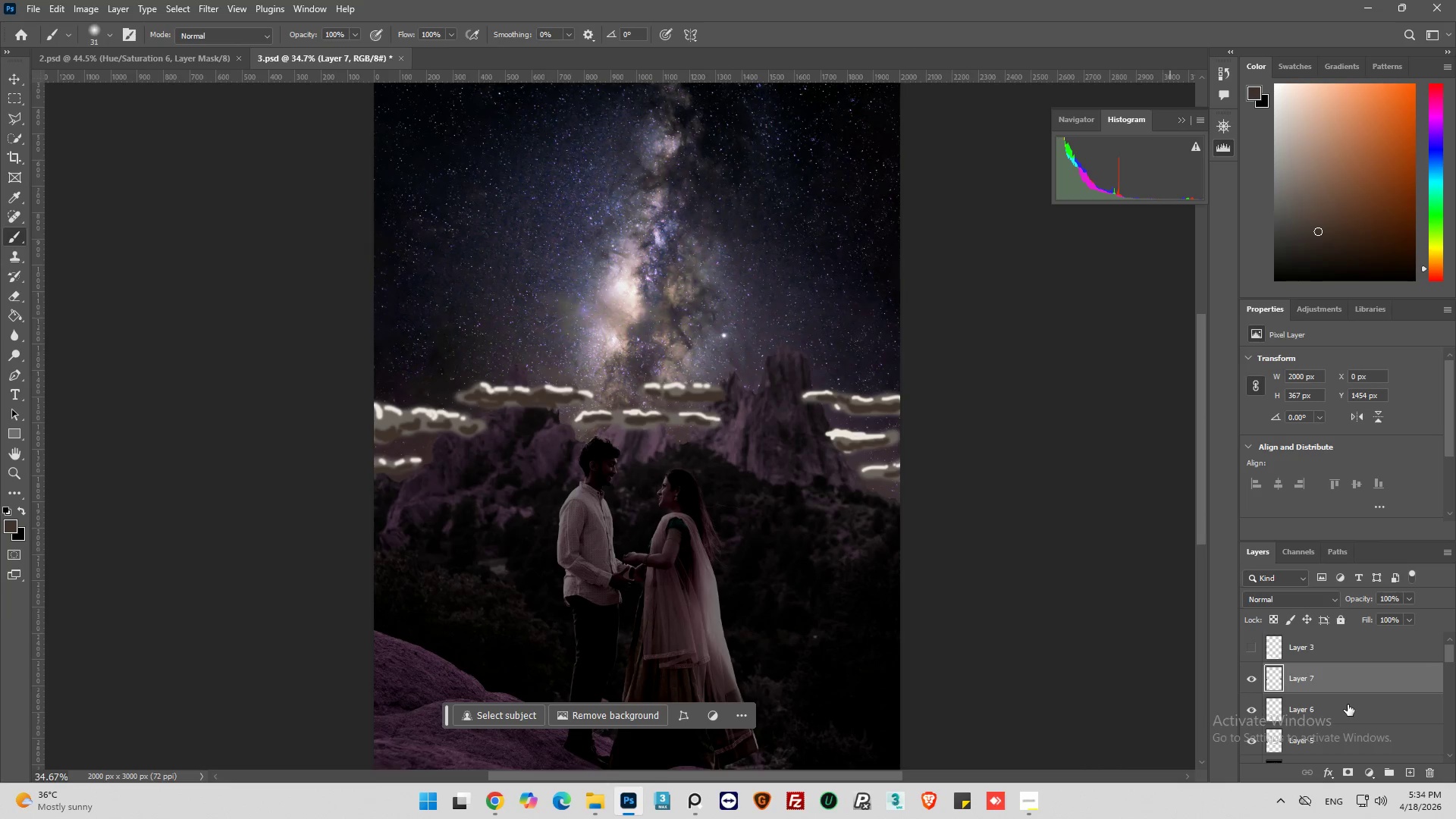 
hold_key(key=ControlLeft, duration=0.31)
left_click([1348, 707])
 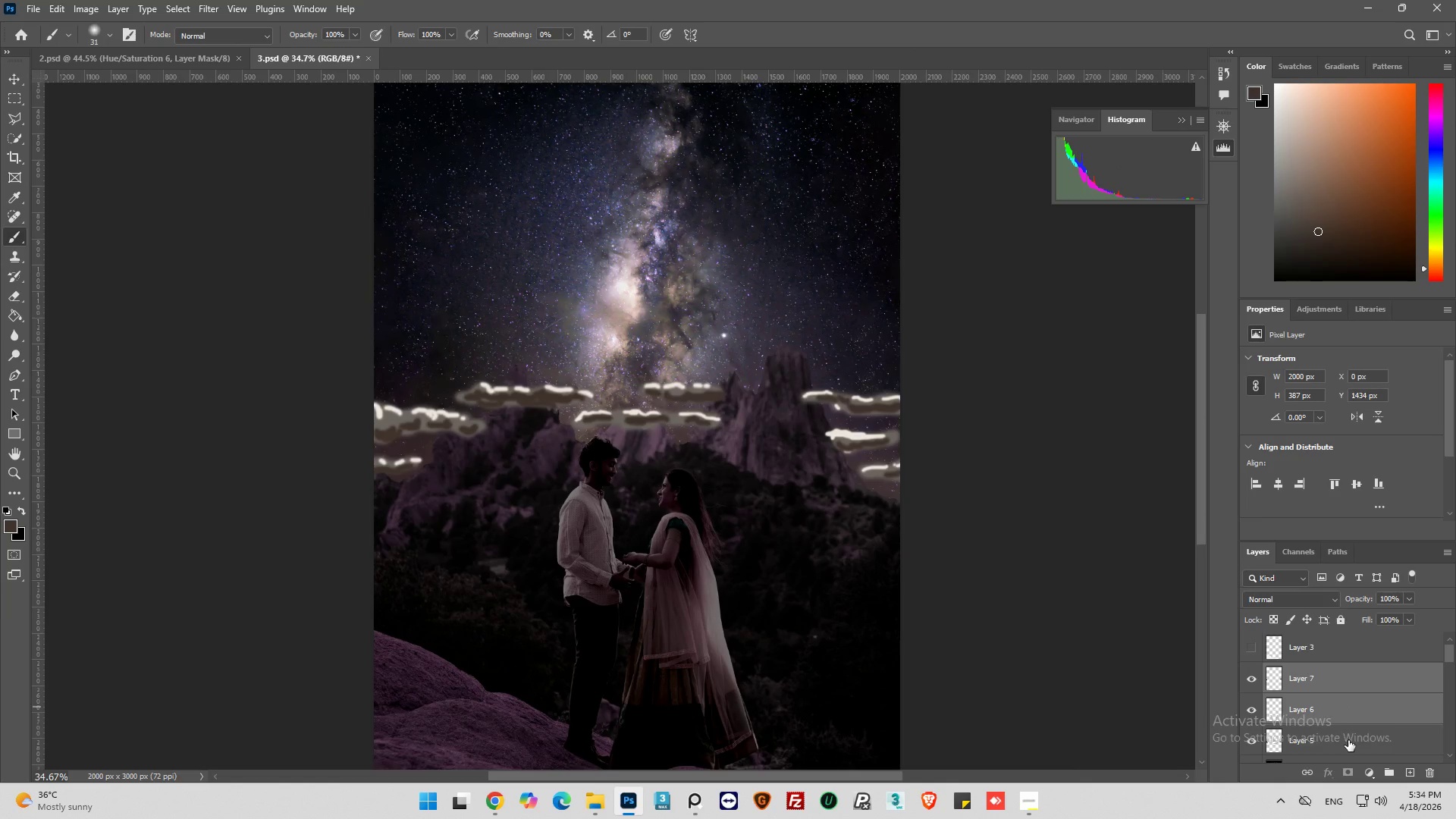 
hold_key(key=ControlLeft, duration=0.31)
left_click([1348, 740])
 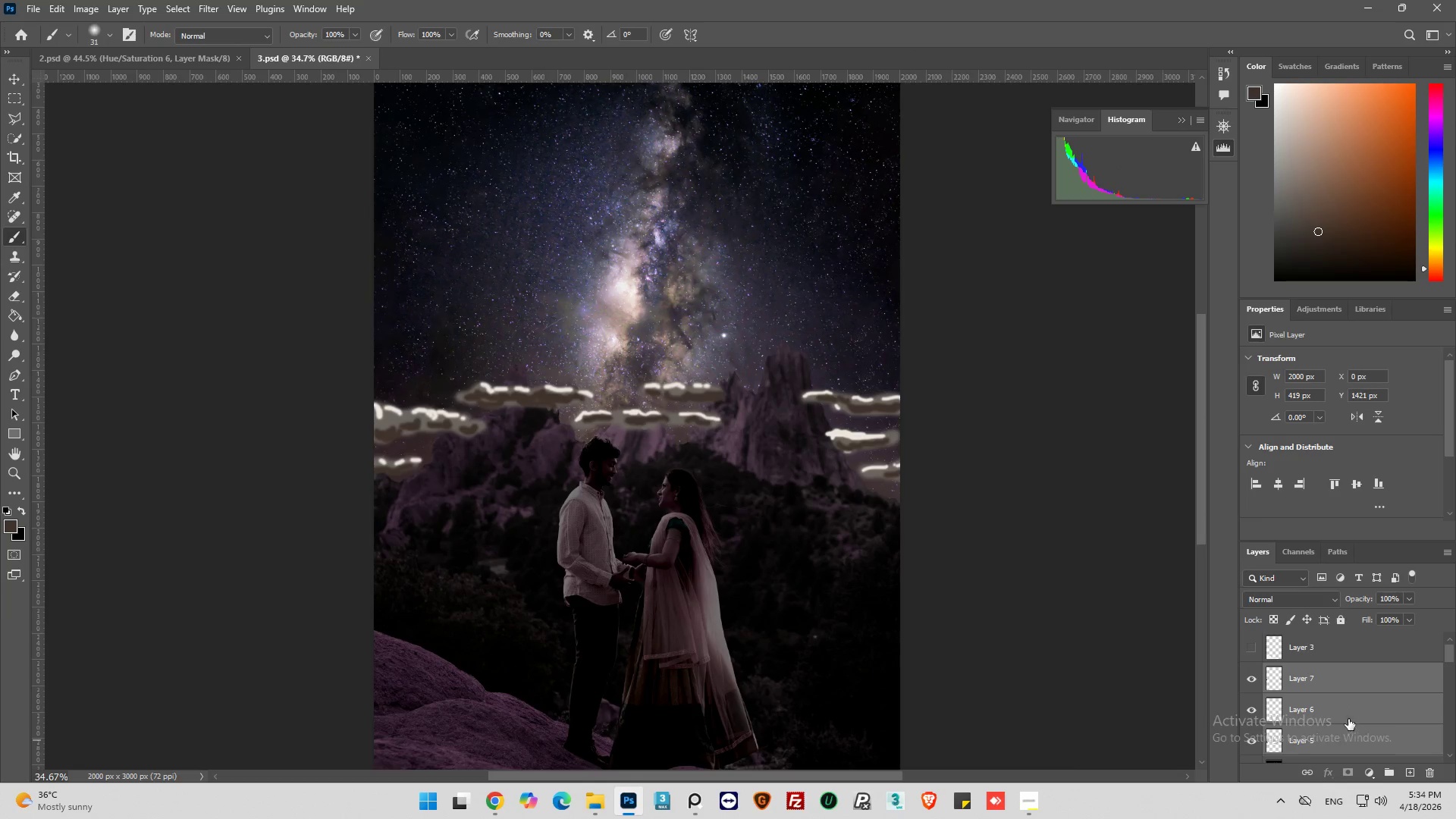 
scroll: coordinate [1350, 708], scroll_direction: up, amount: 1.0
 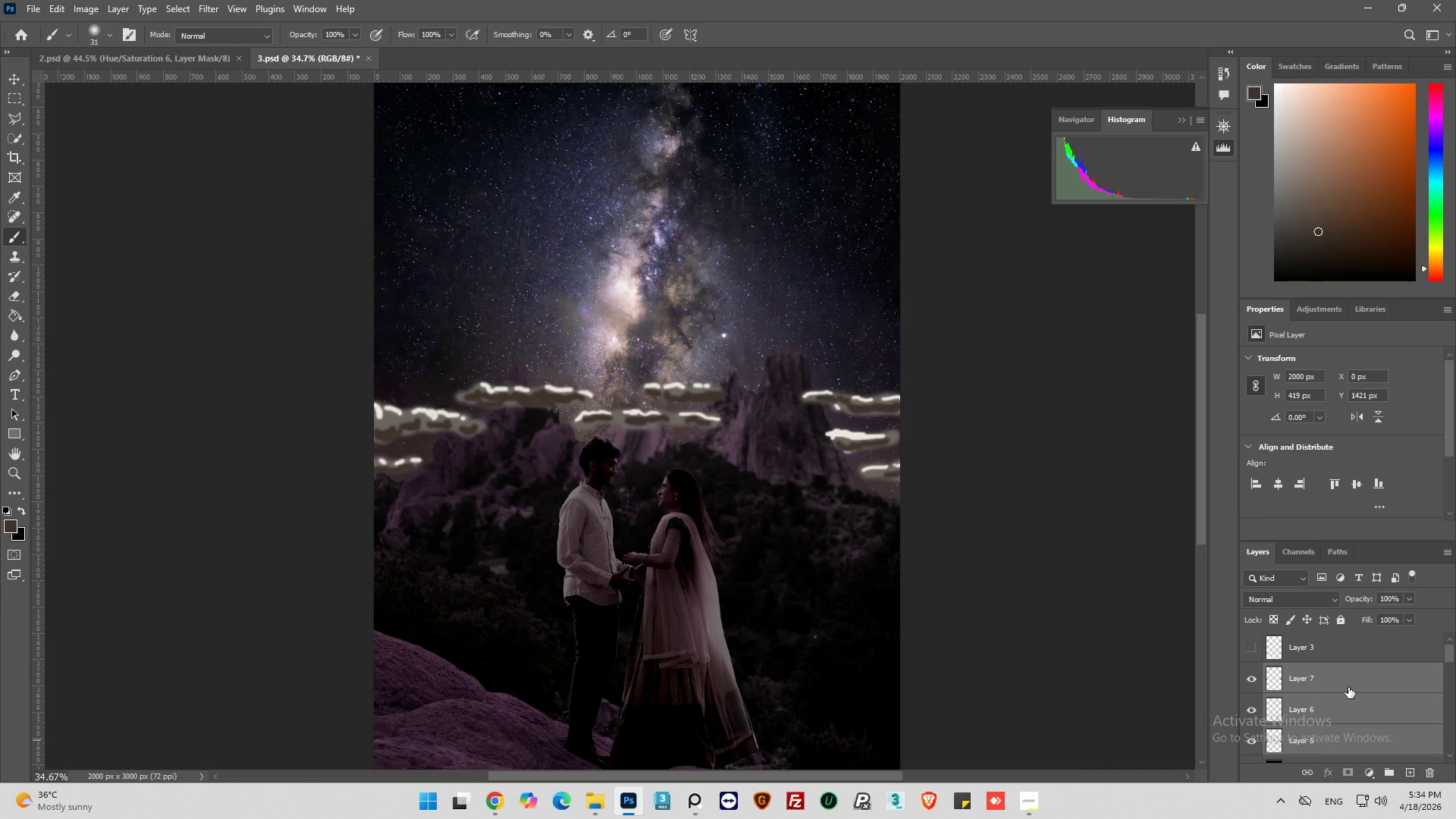 
right_click([1348, 687])
 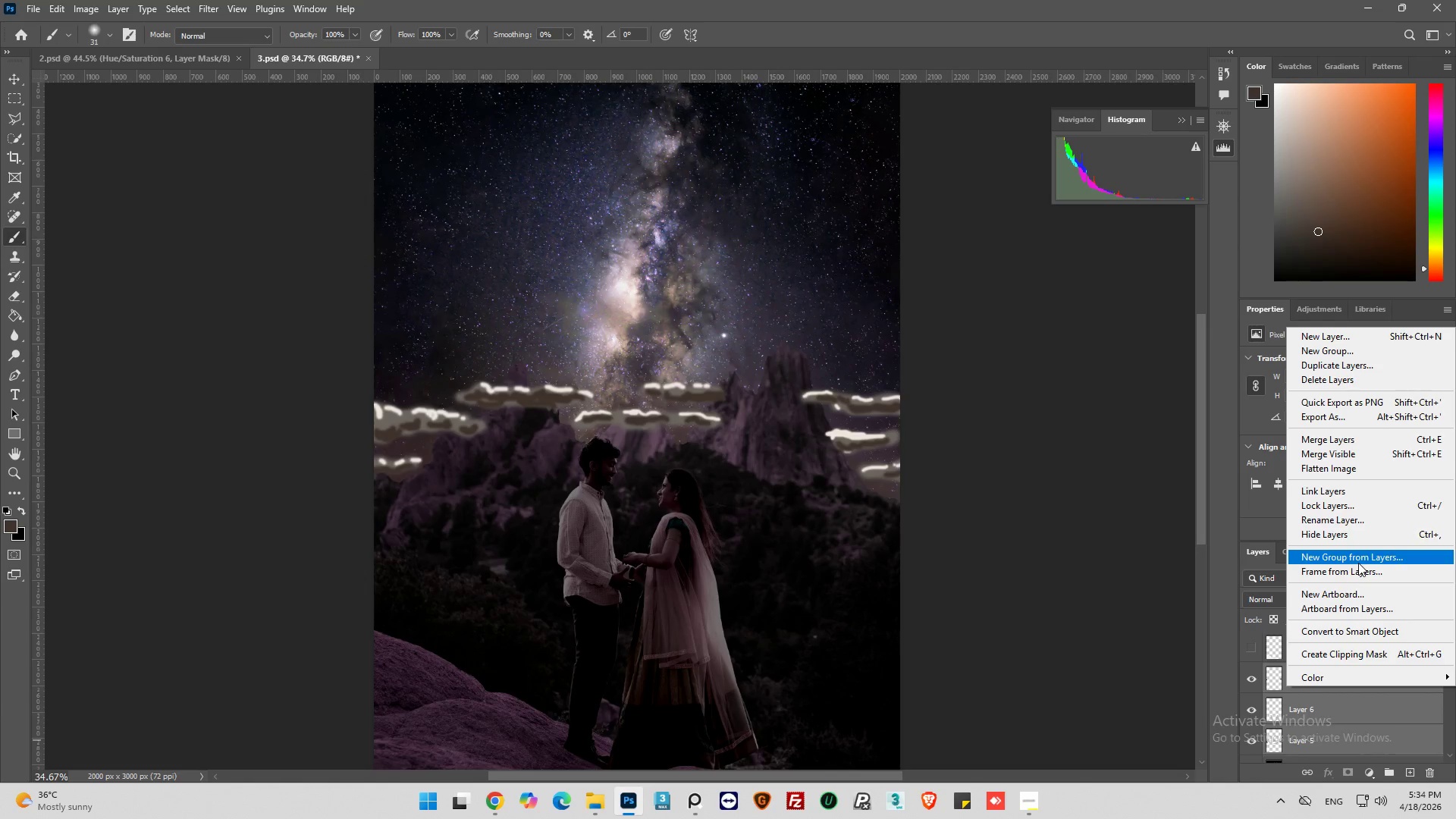 
left_click([1358, 561])
 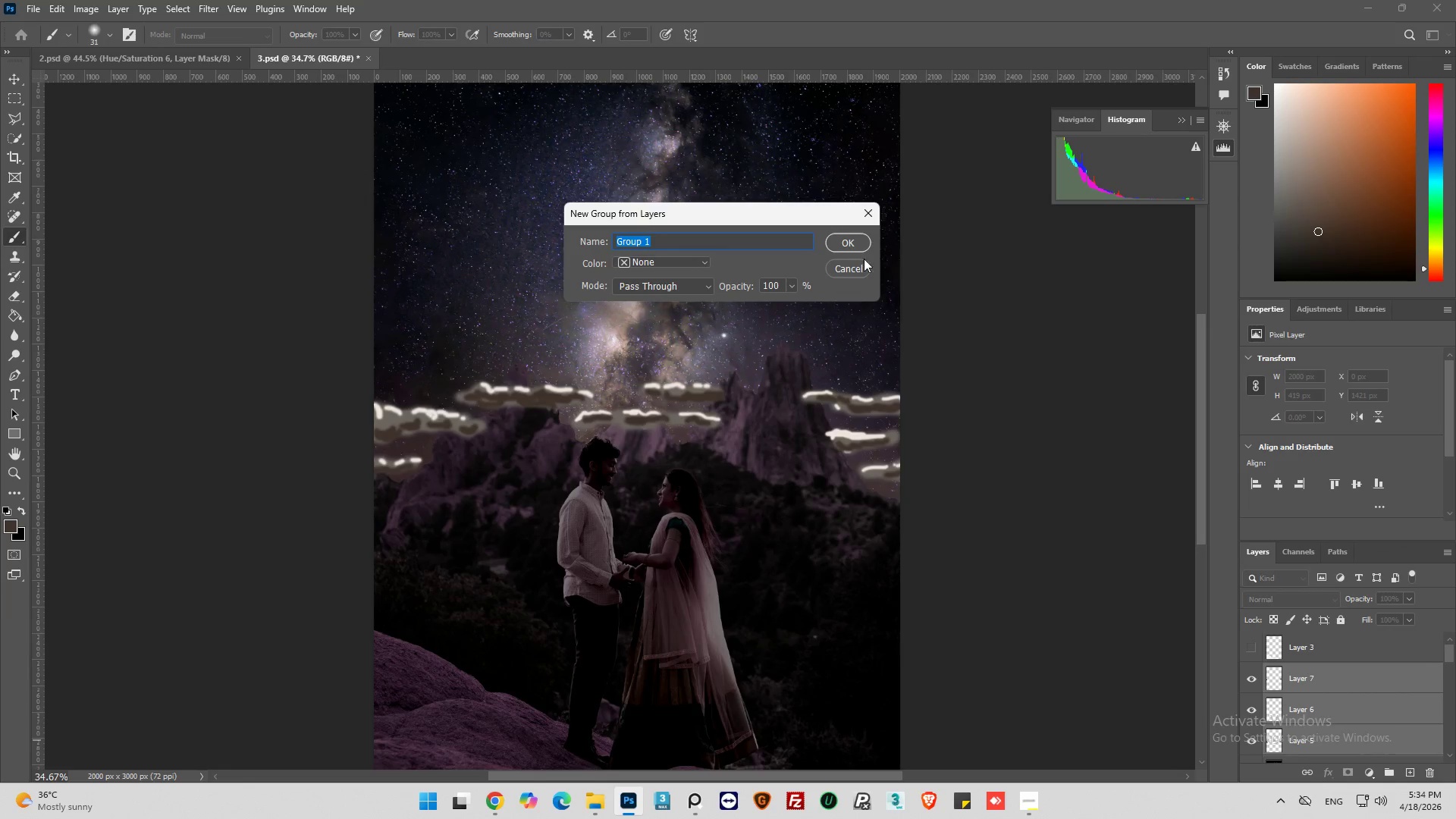 
left_click([856, 242])
 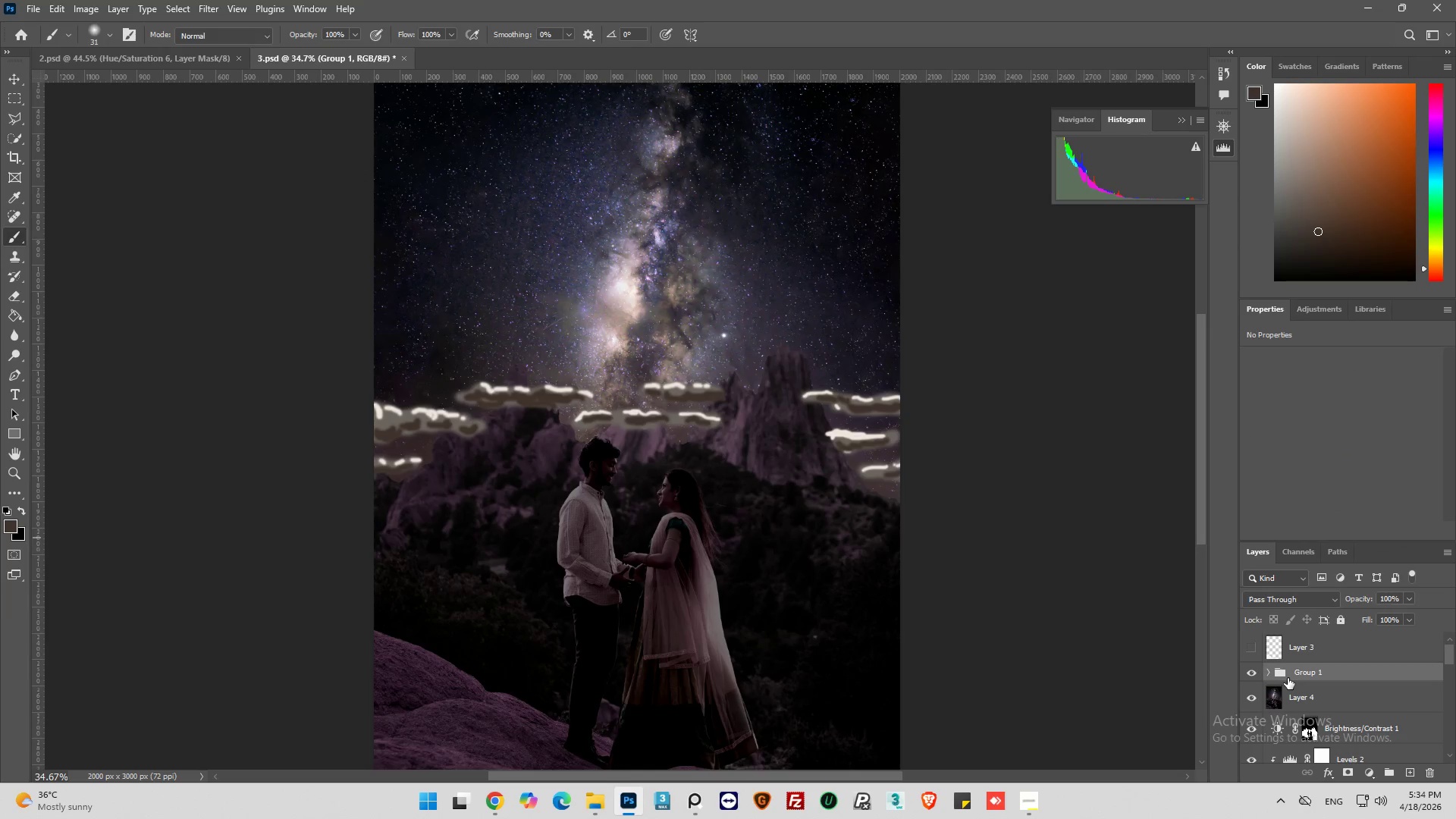 
key(Control+J)
 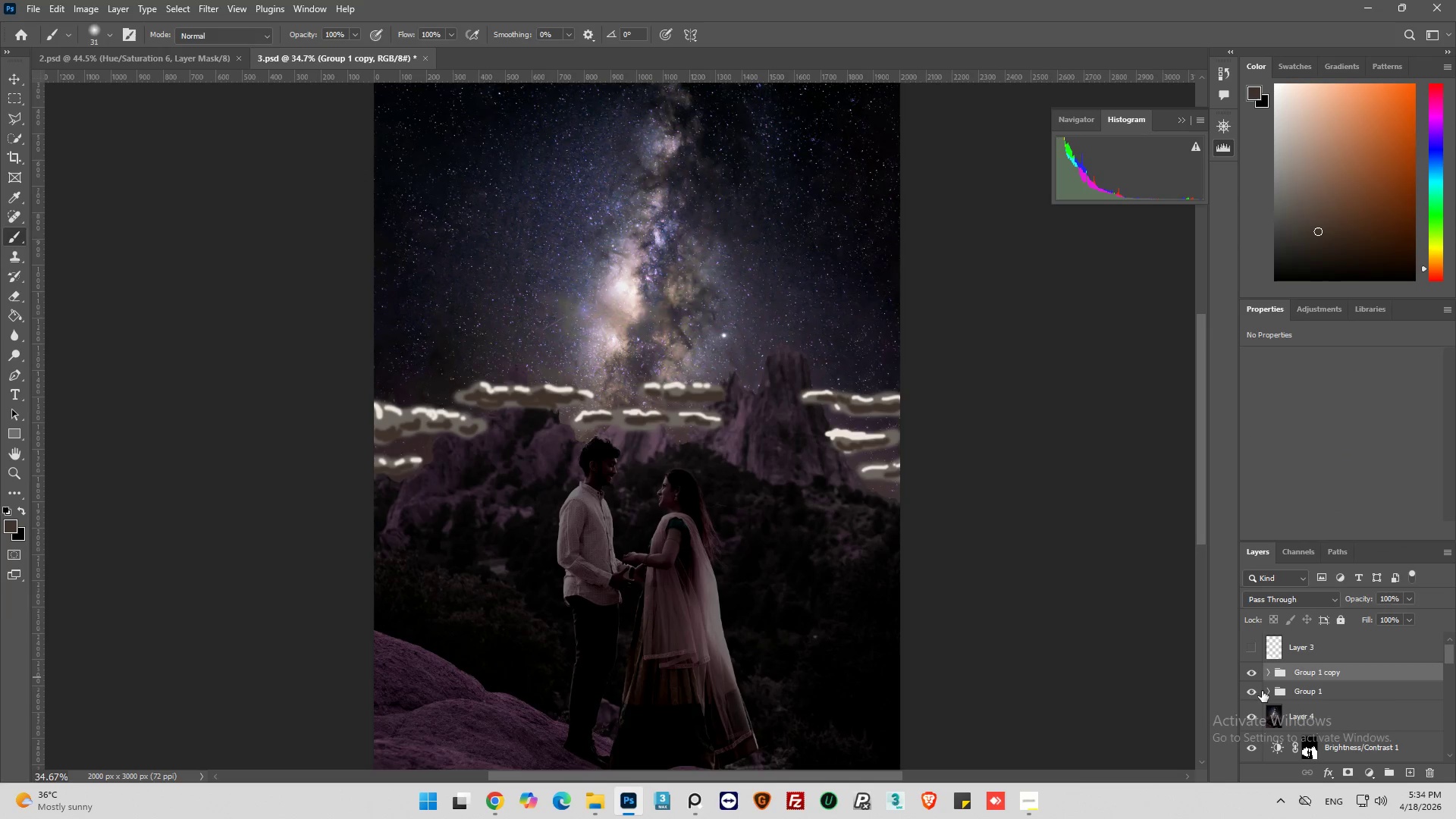 
left_click([1247, 693])
 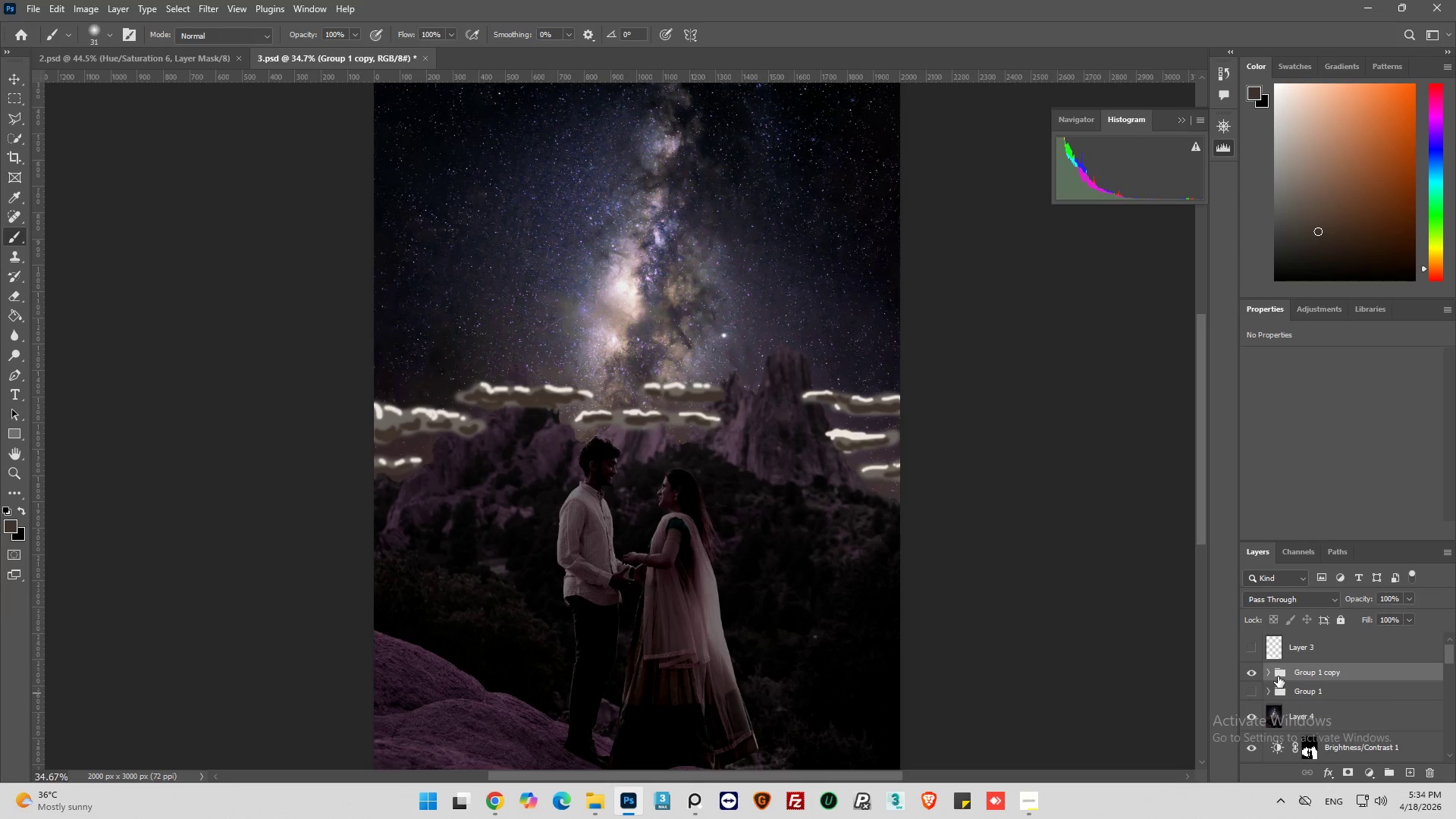 
right_click([1302, 675])
 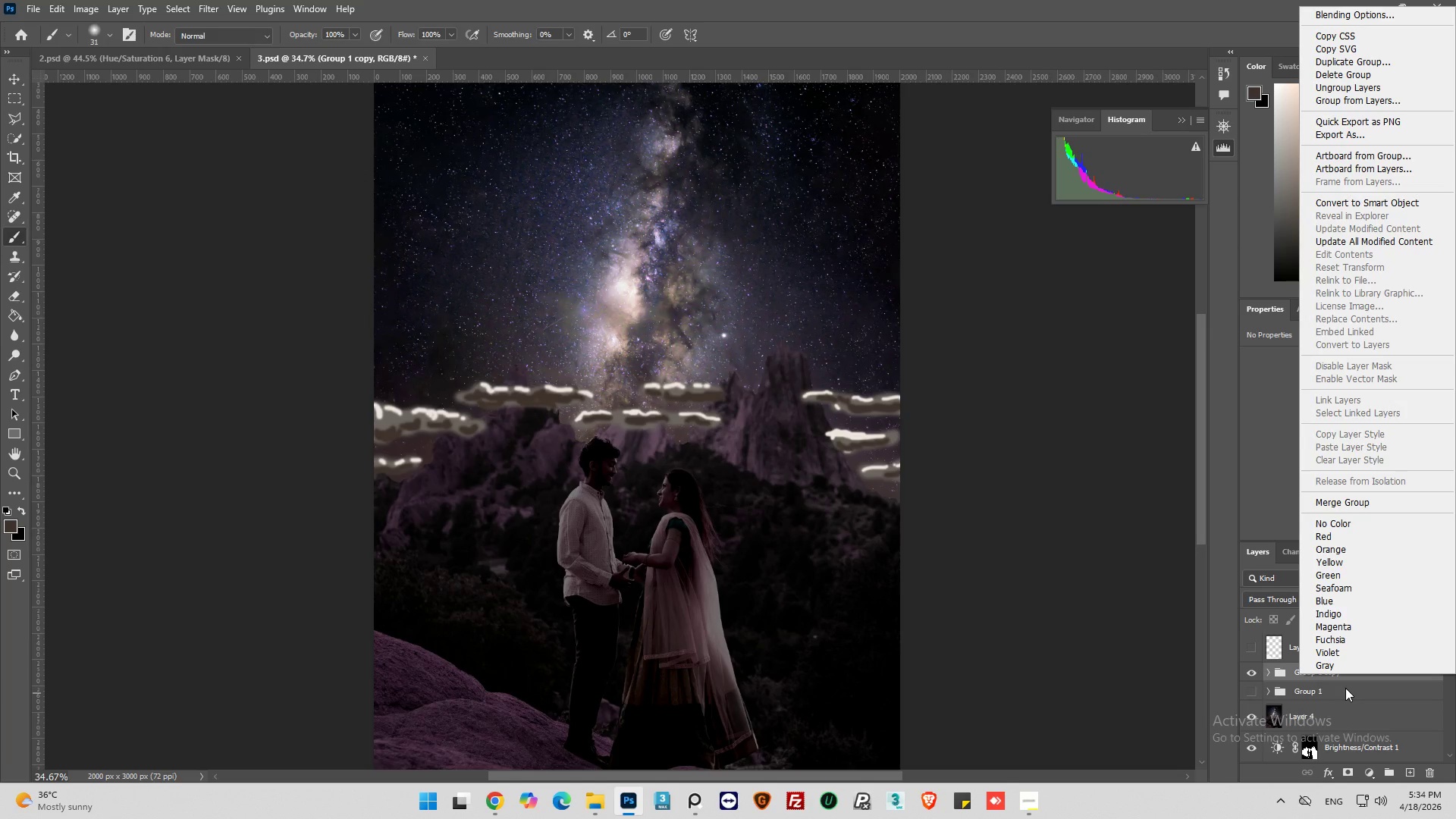 
left_click([1345, 688])
 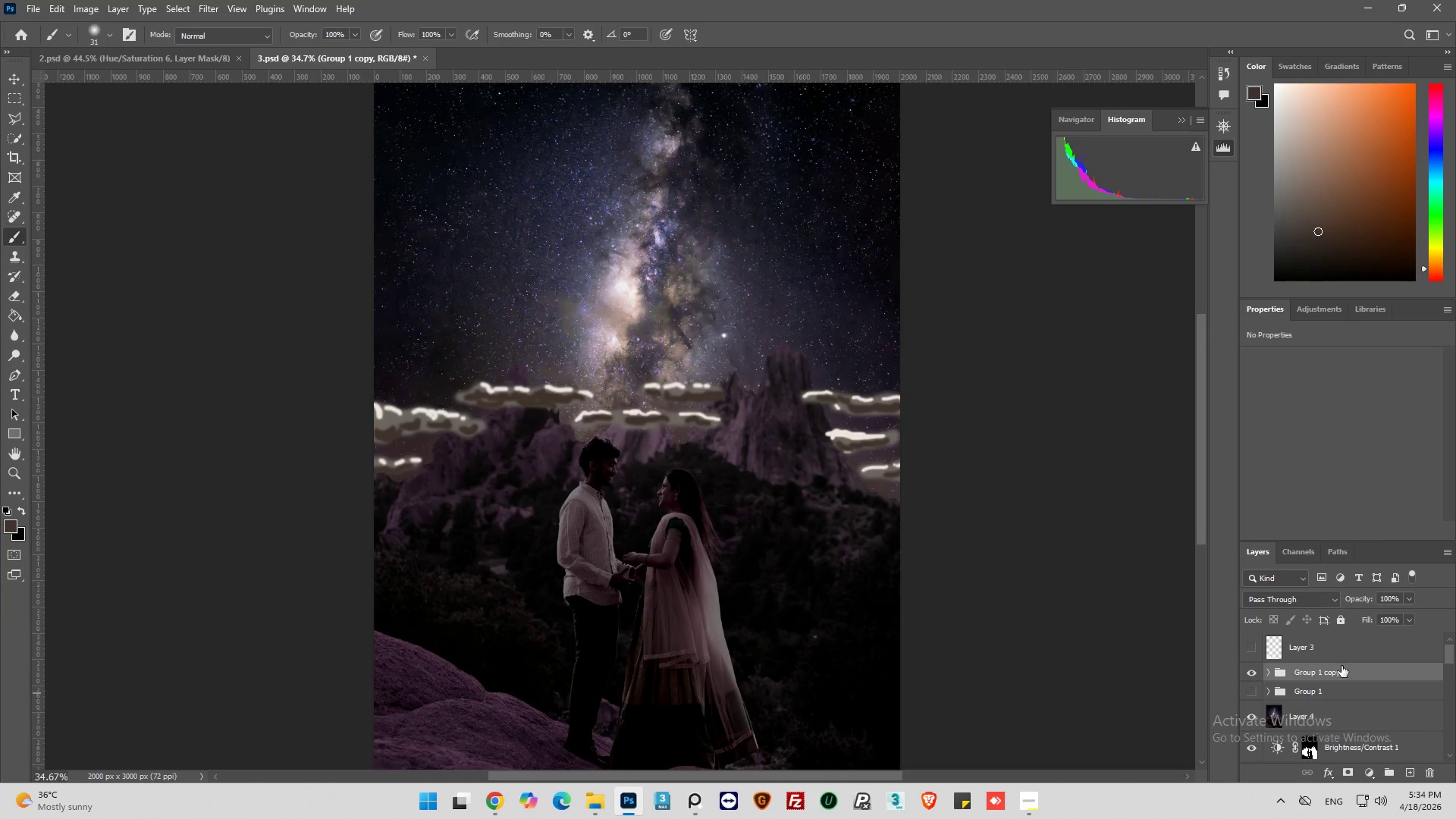 
left_click([1341, 666])
 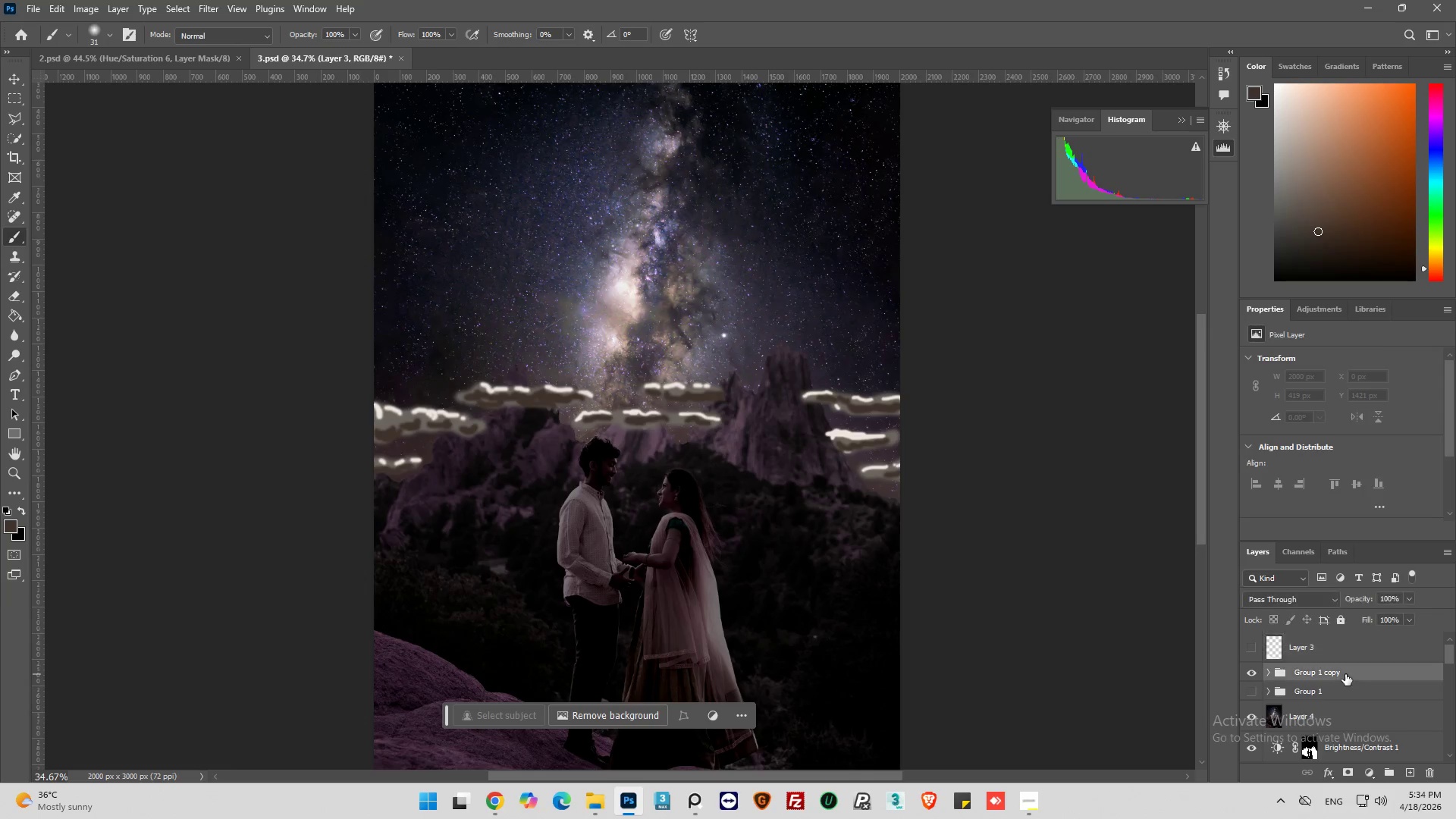 
right_click([1345, 674])
 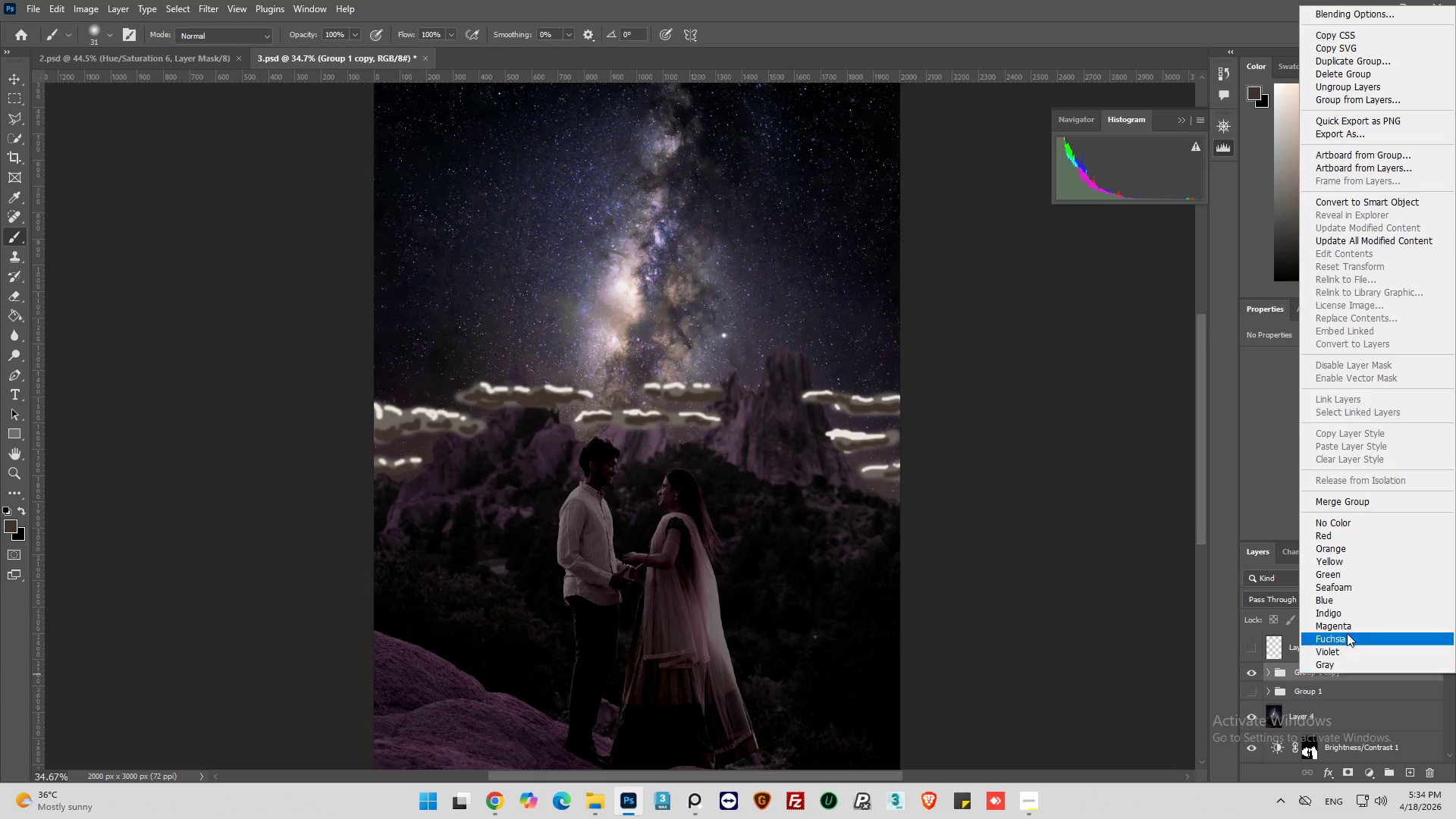 
wait(5.61)
 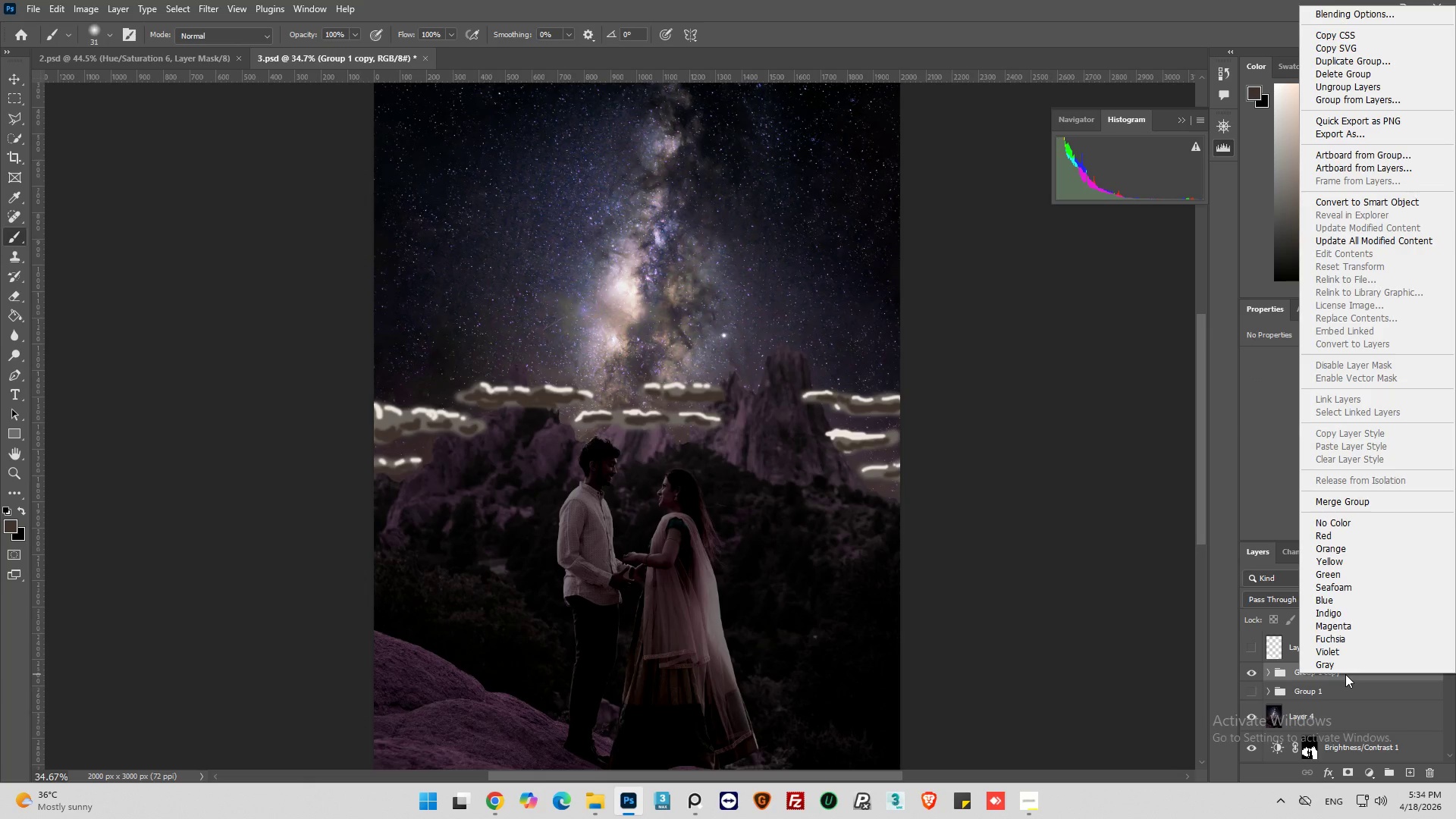 
left_click([1337, 503])
 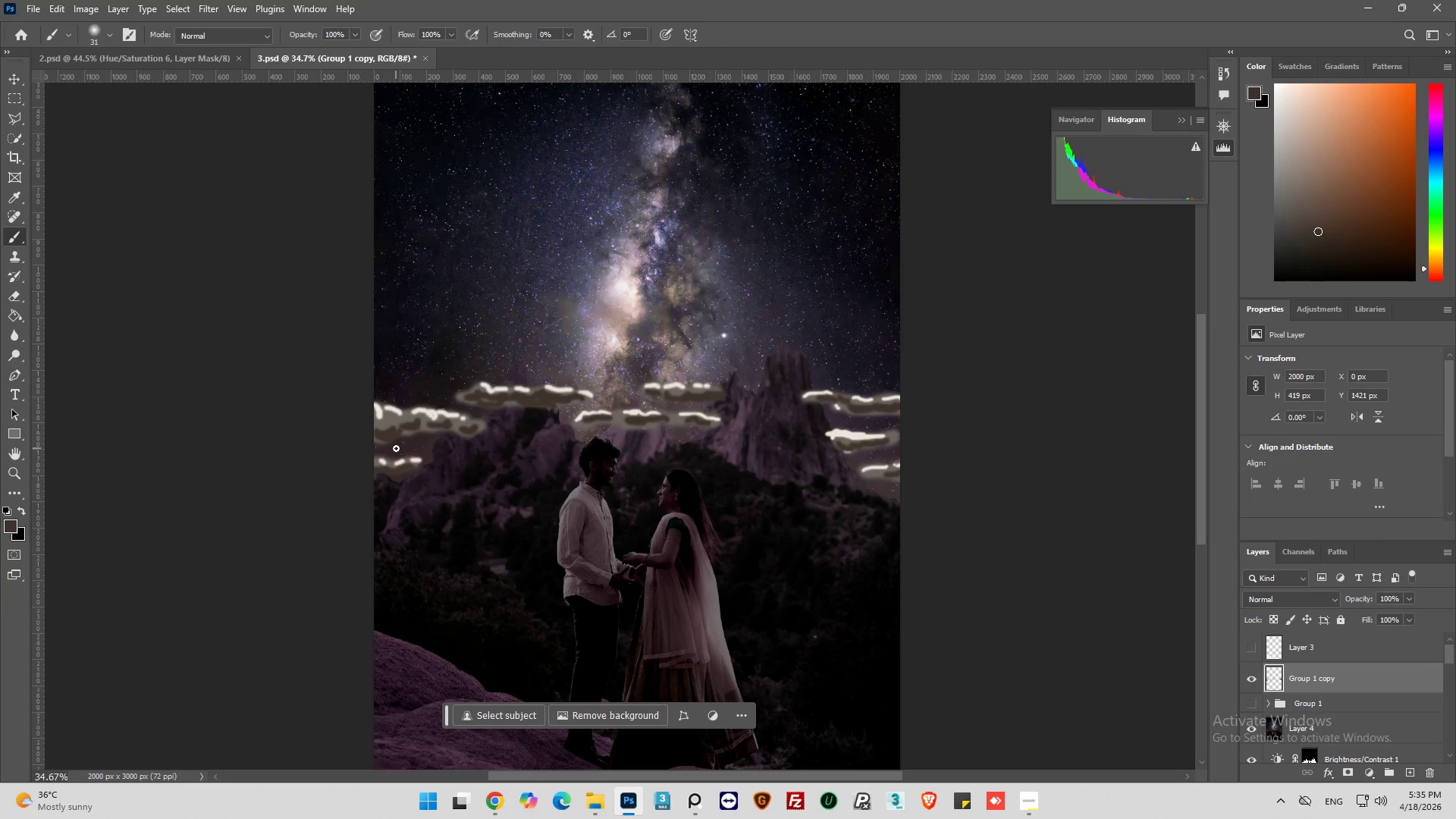 
wait(79.38)
 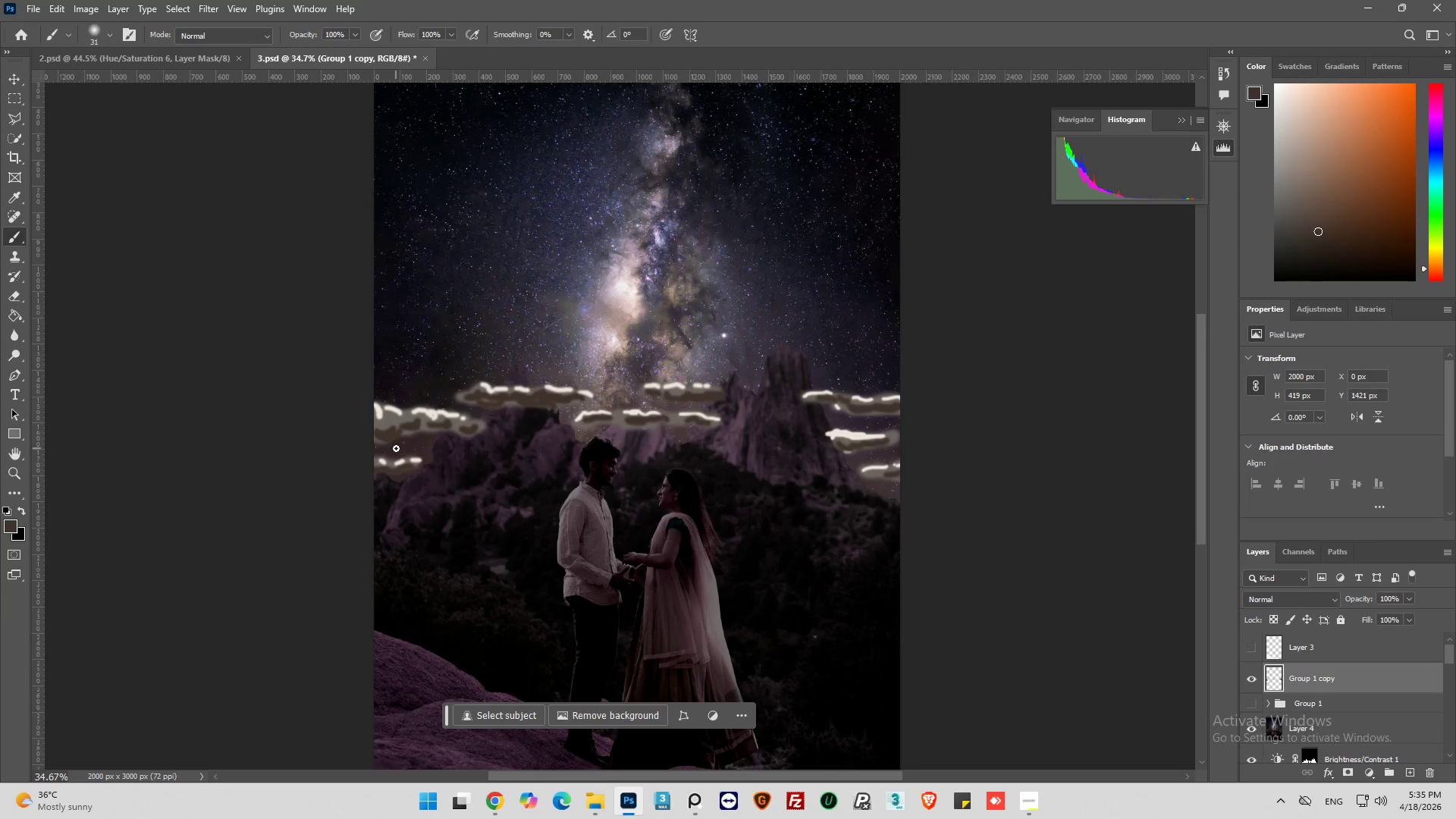 
hold_key(key=ControlLeft, duration=0.47)
left_click([1268, 681])
 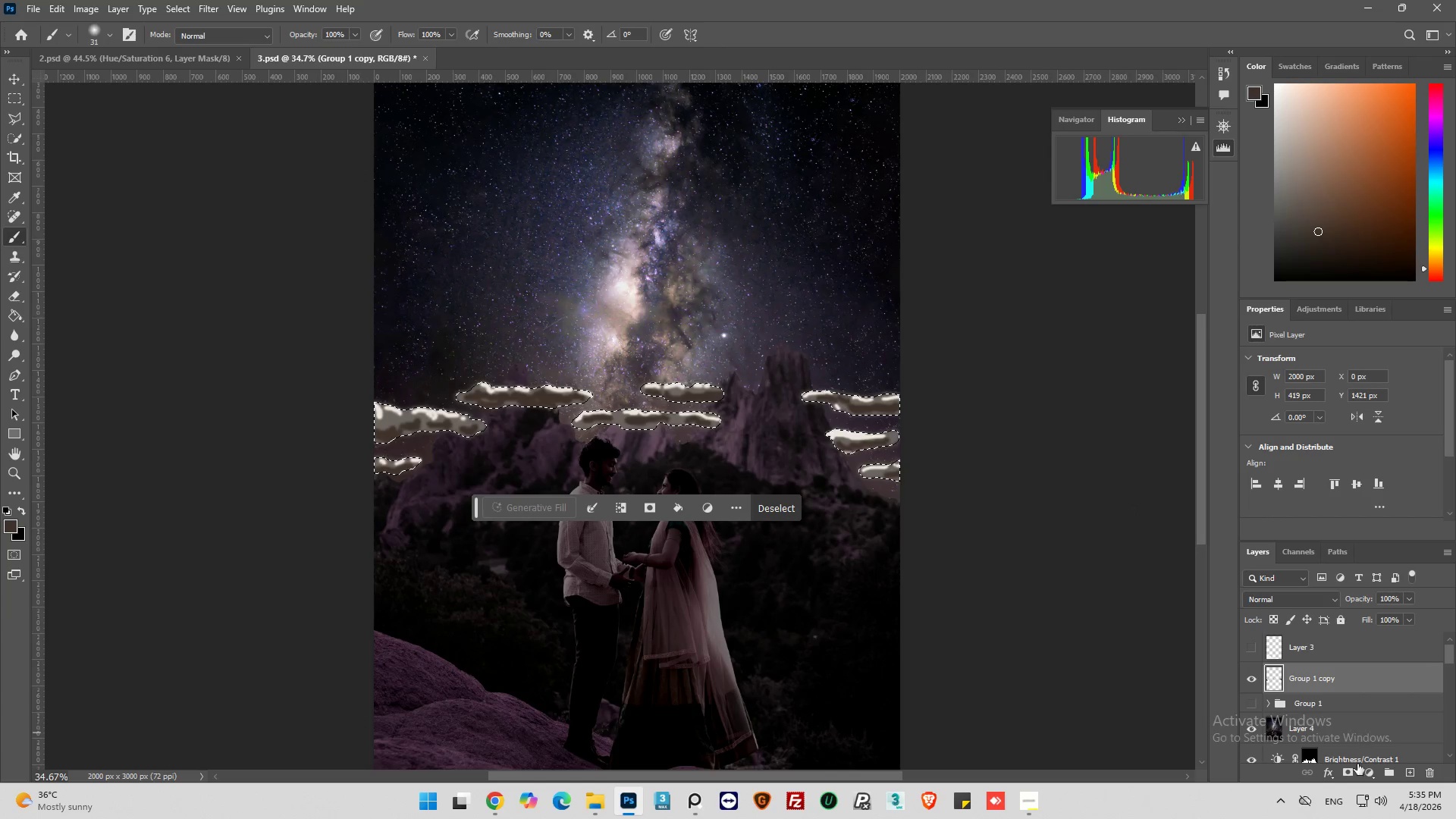 
left_click([1368, 774])
 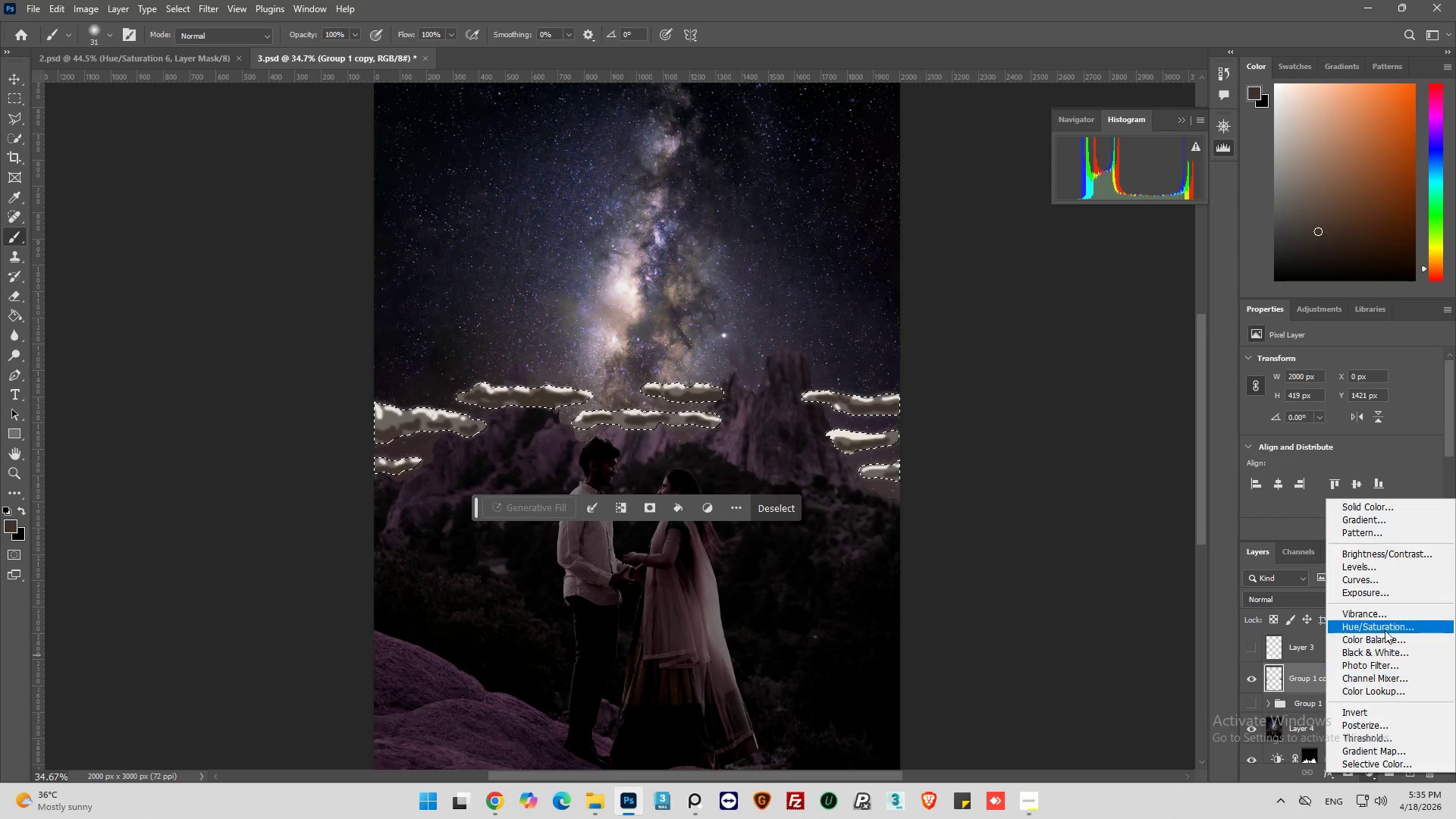 
left_click([1385, 628])
 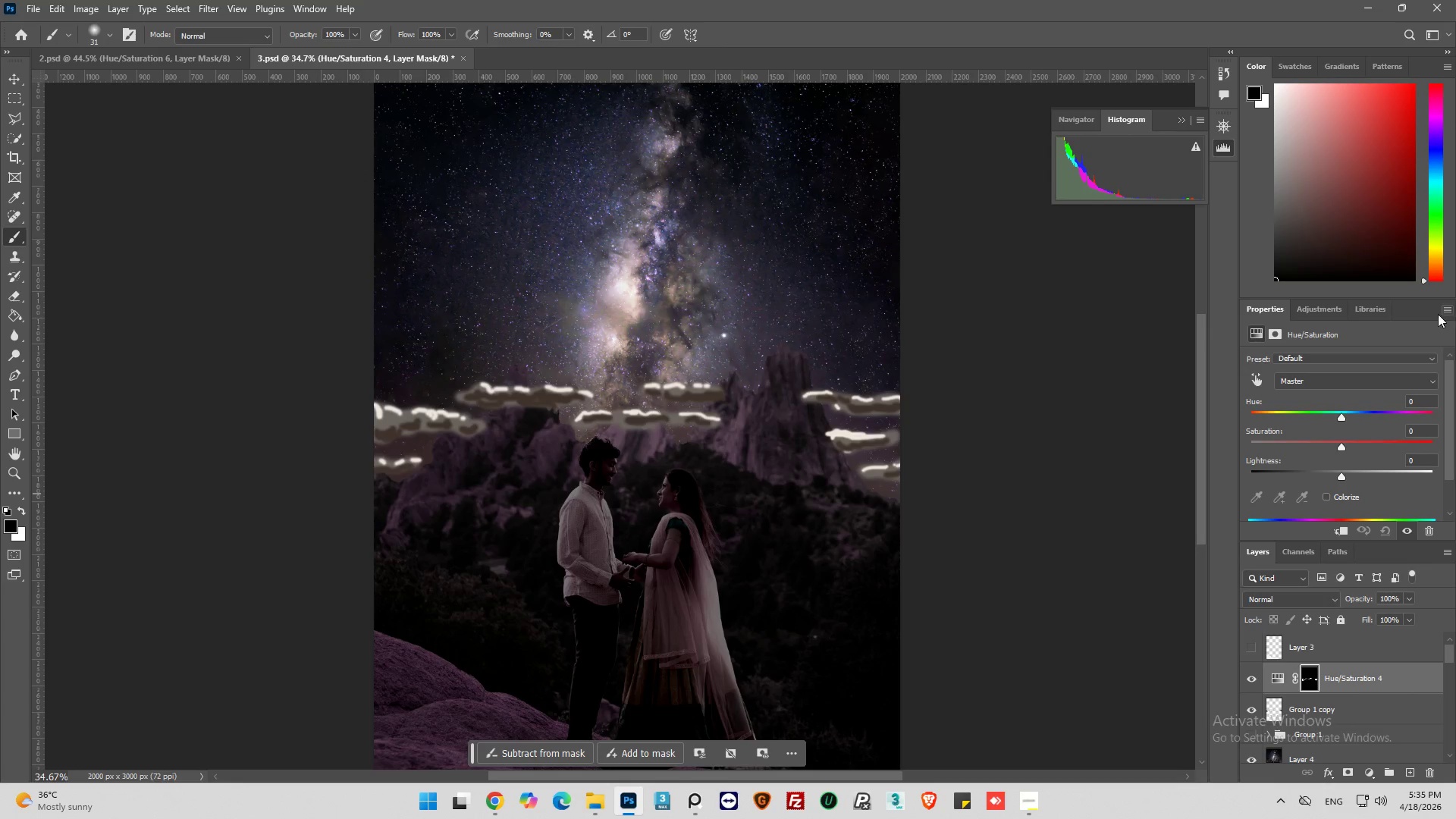 
left_click_drag(start_coordinate=[1343, 418], to_coordinate=[1290, 428])
 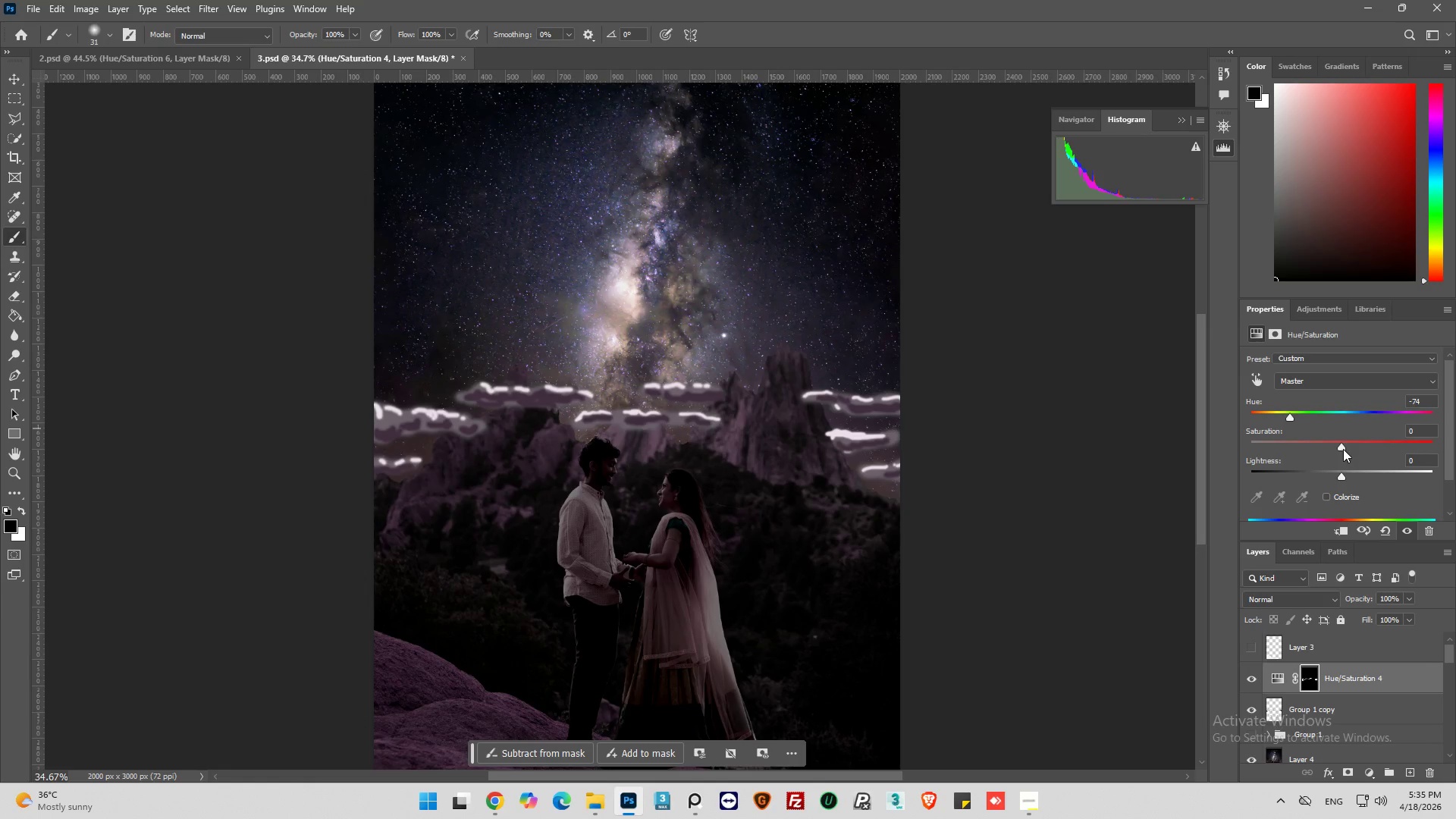 
left_click_drag(start_coordinate=[1342, 447], to_coordinate=[1364, 431])
 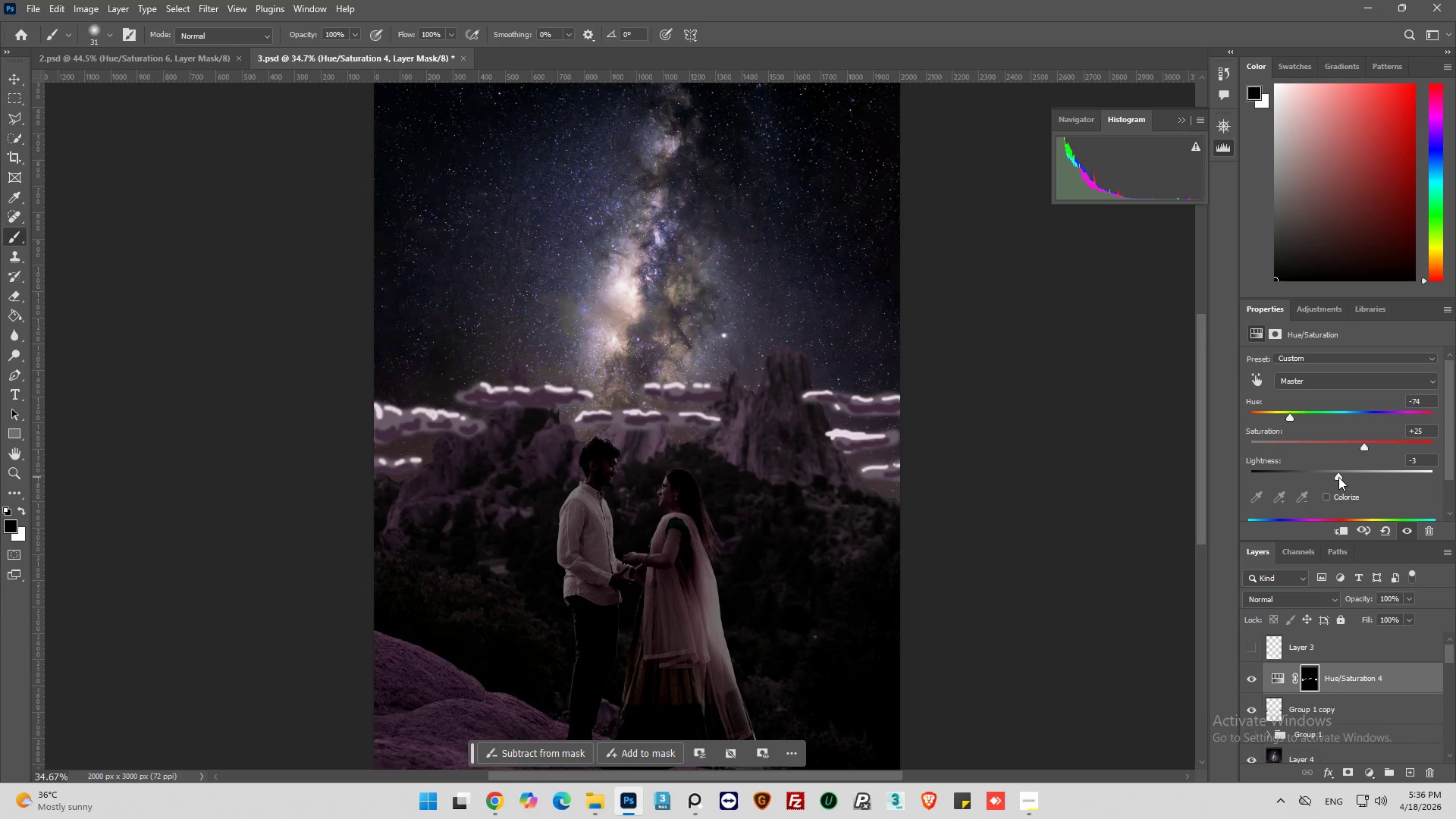 
wait(10.17)
 